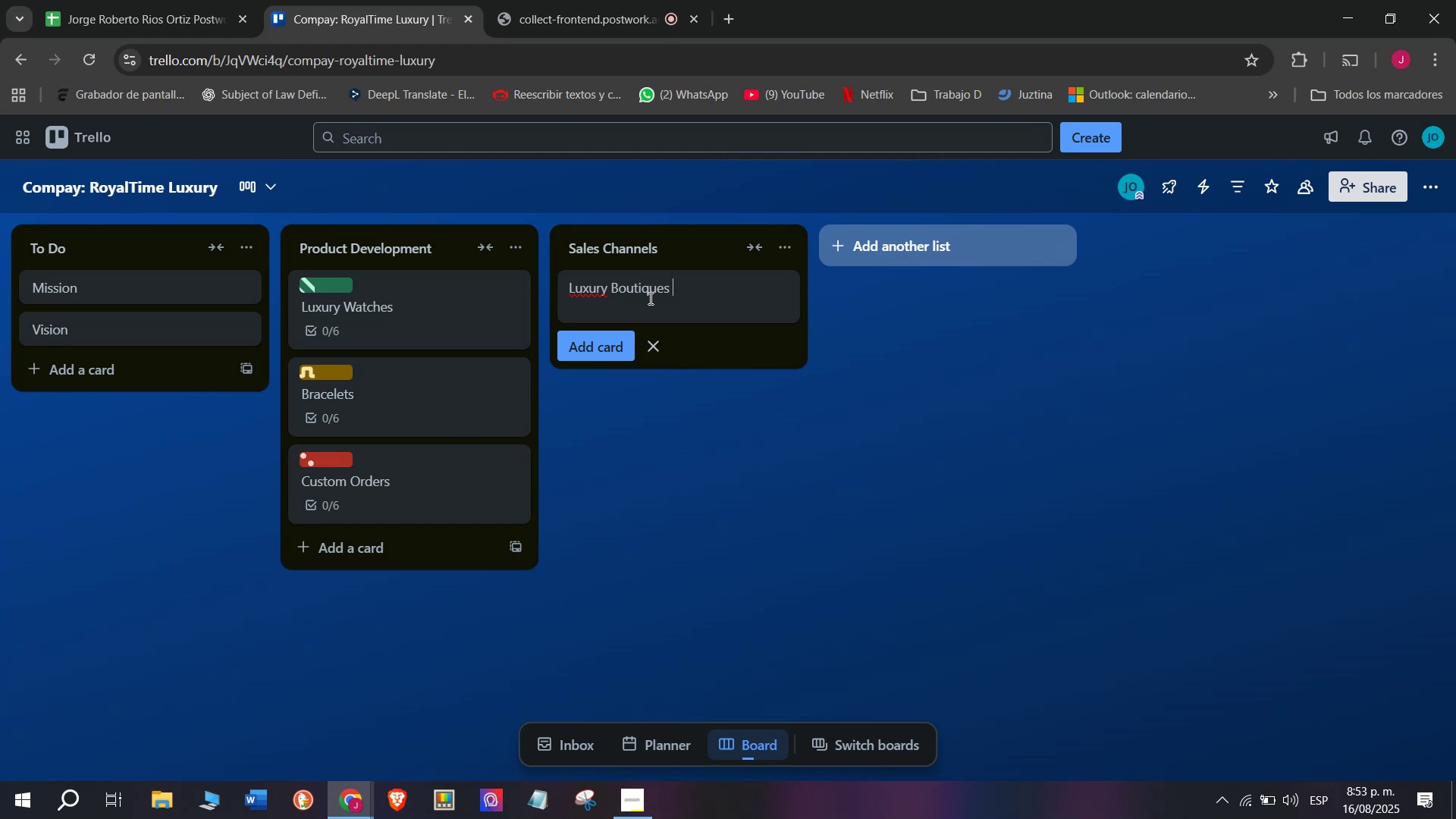 
key(Enter)
 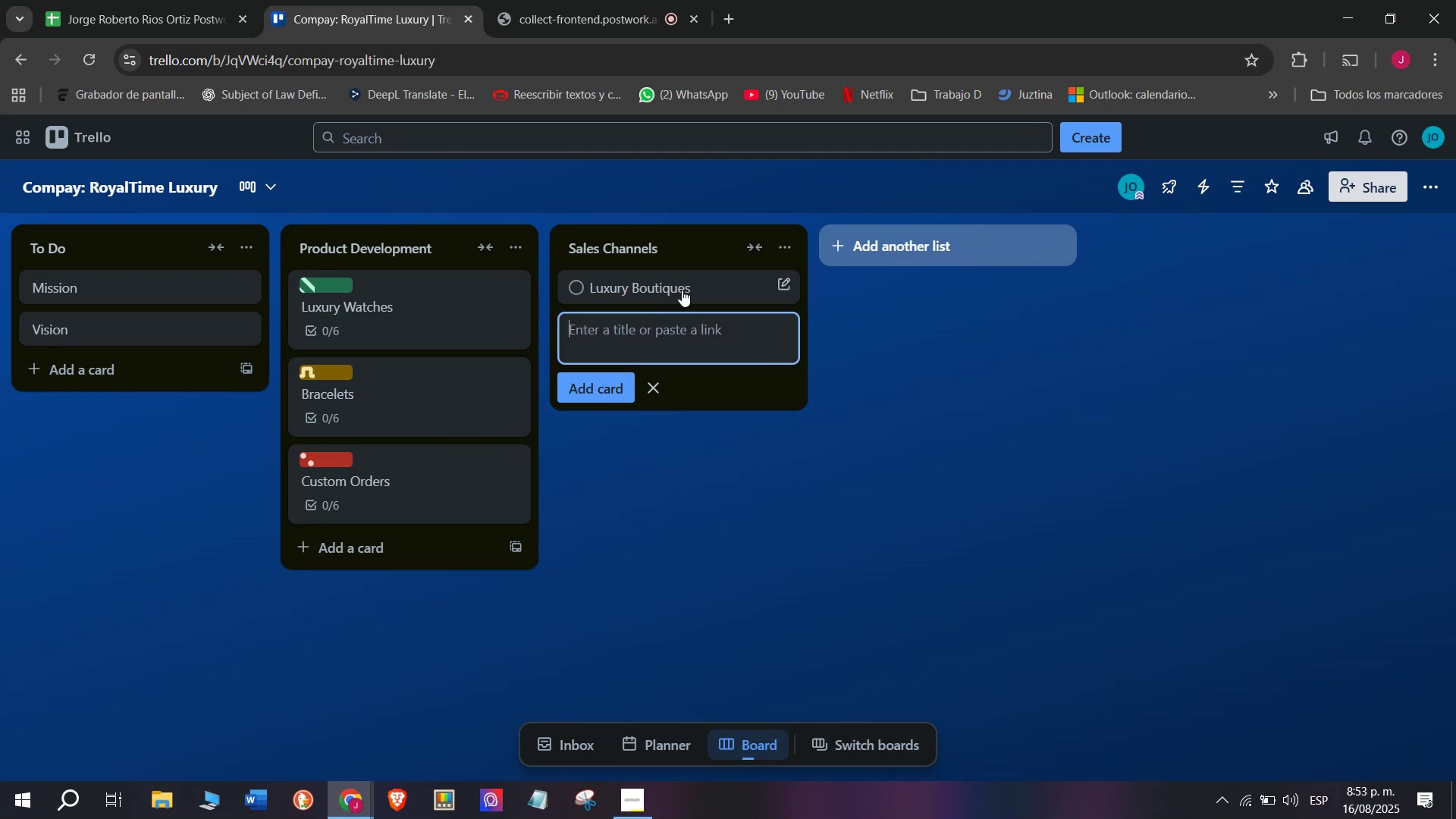 
left_click([682, 287])
 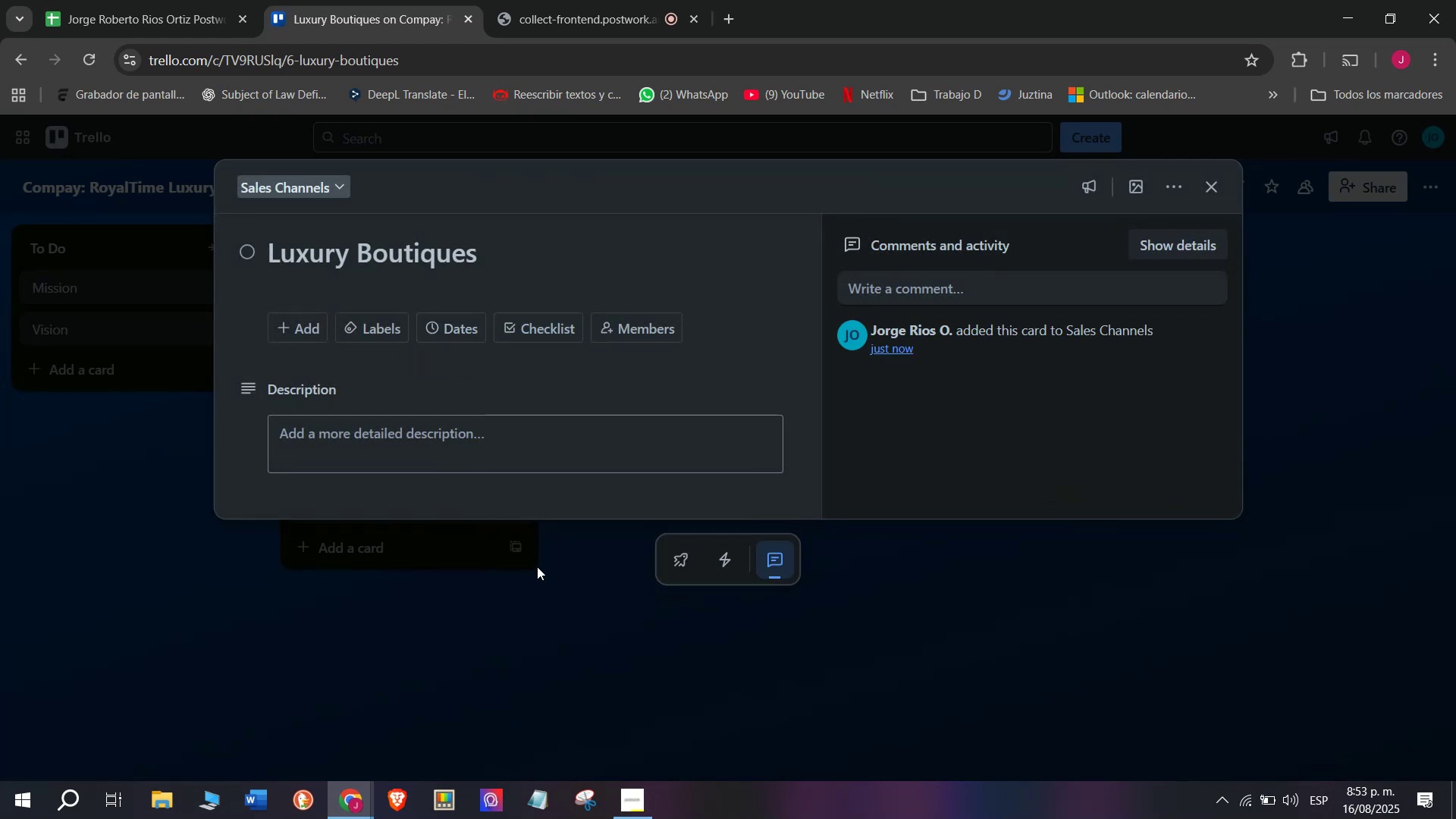 
wait(7.58)
 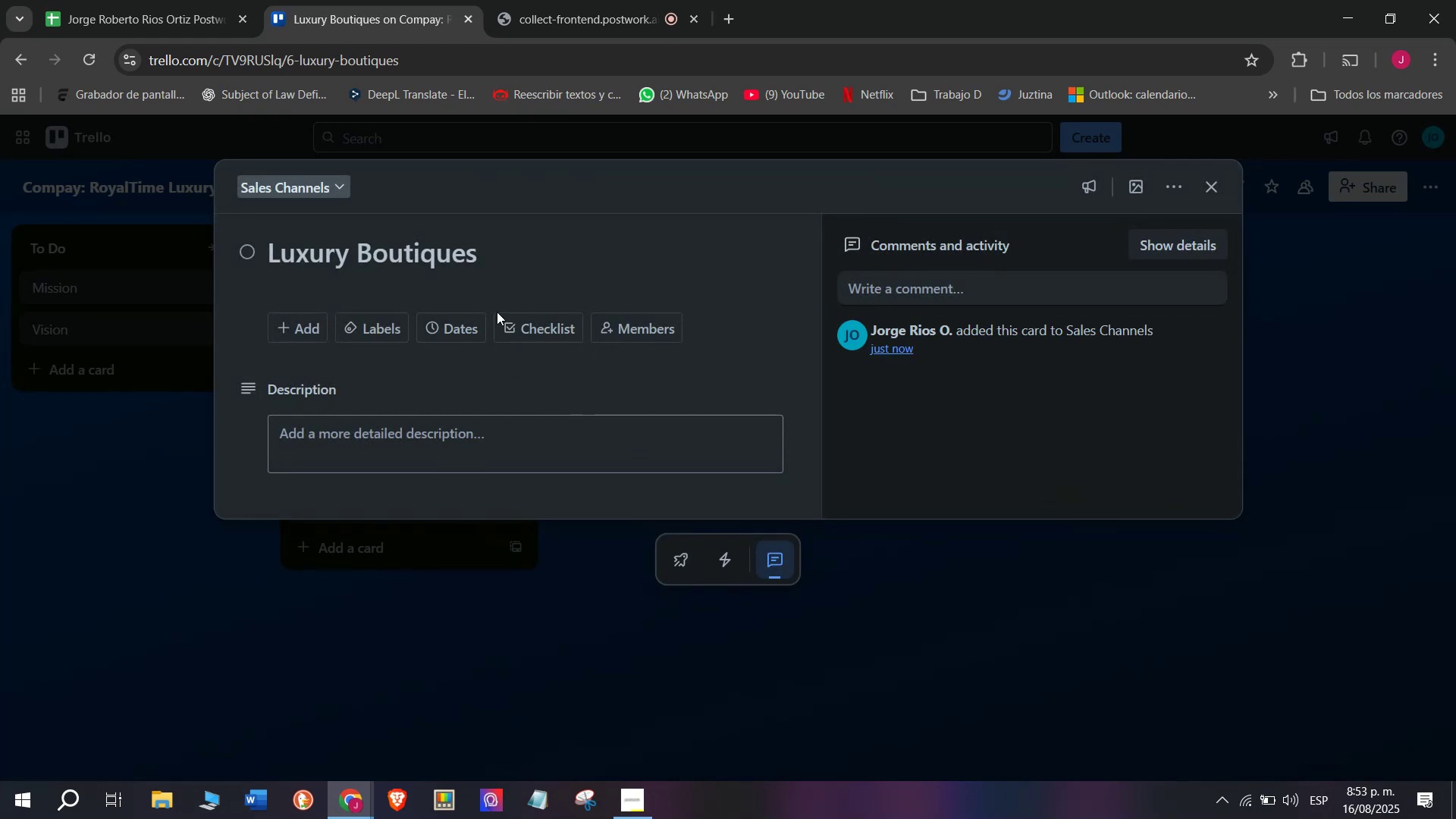 
left_click([482, 571])
 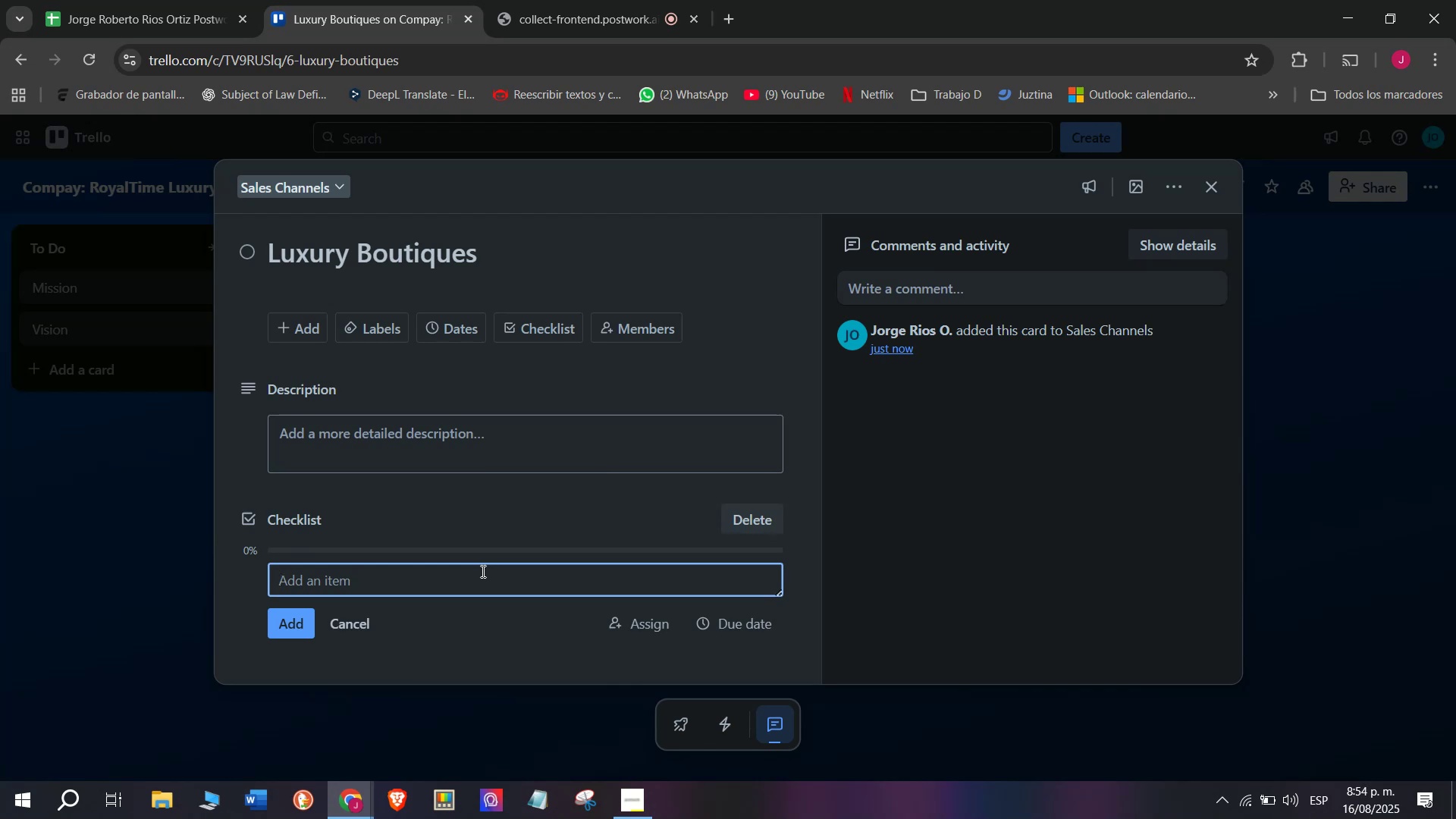 
wait(6.03)
 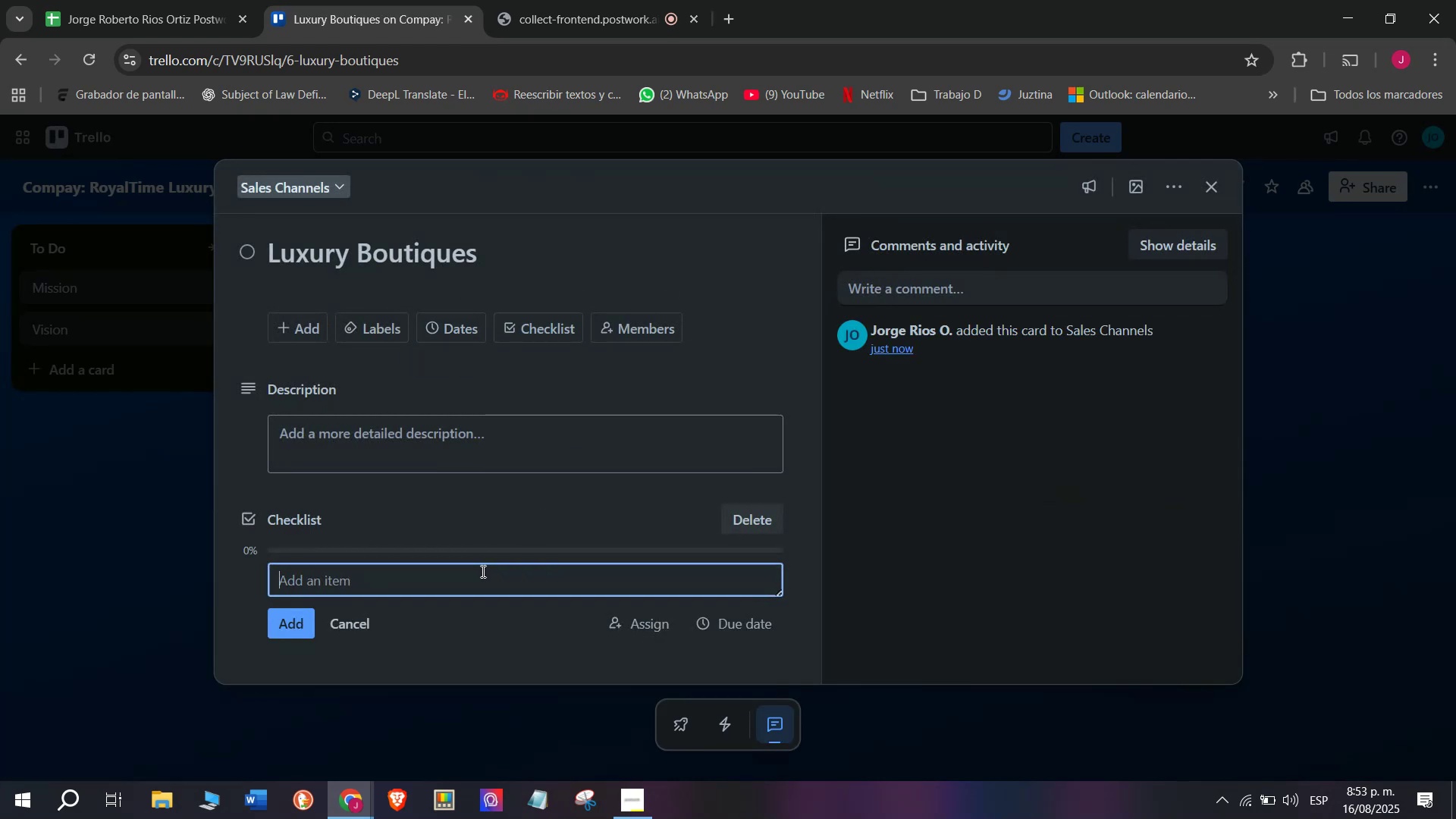 
type(Design pr)
key(Backspace)
type(remiun)
key(Backspace)
type(m store interiors)
 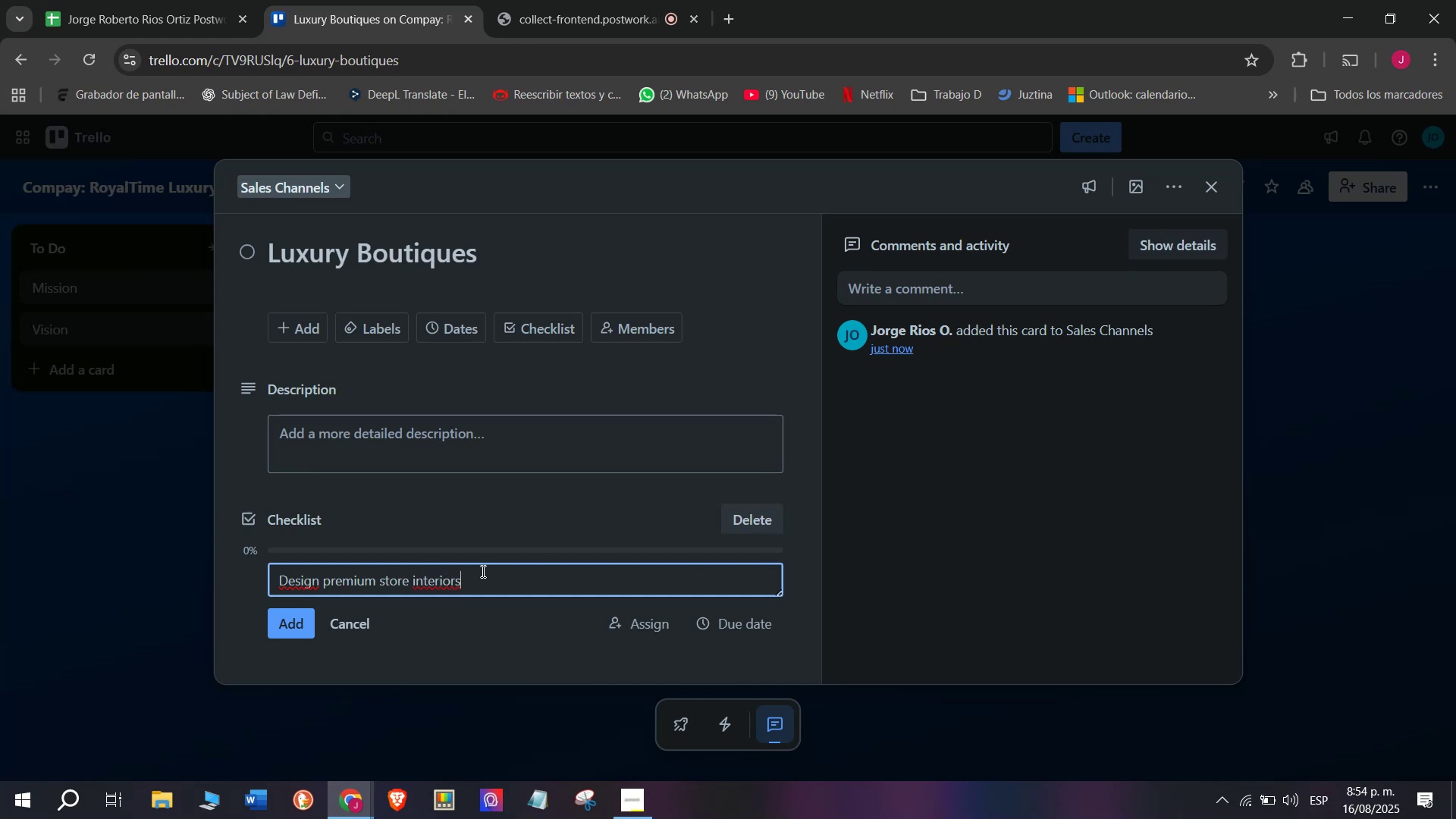 
key(Enter)
 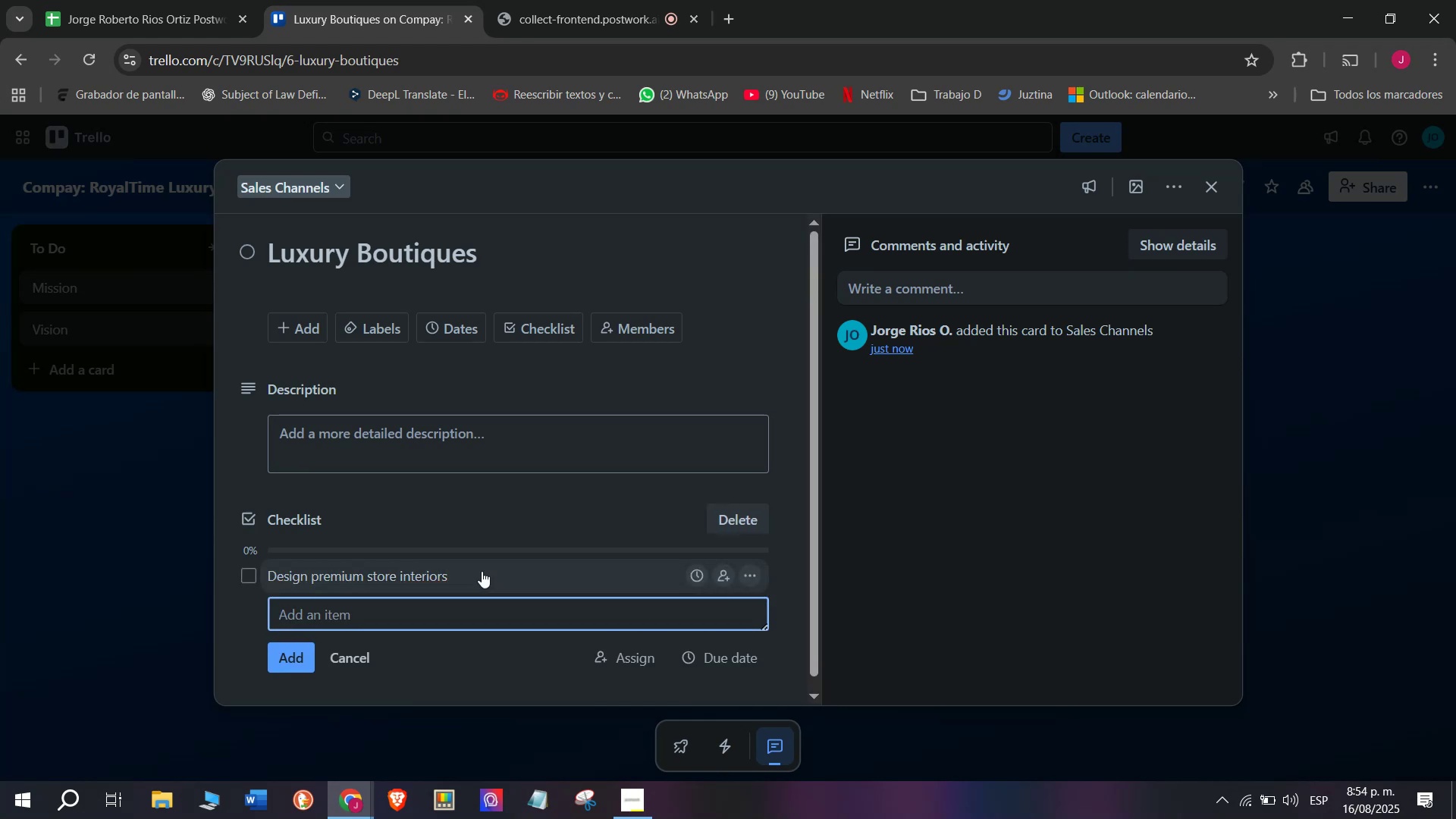 
type(Treua)
key(Backspace)
key(Backspace)
key(Backspace)
type(a)
key(Backspace)
type(ia)
key(Backspace)
key(Backspace)
type(ain boutiques)
 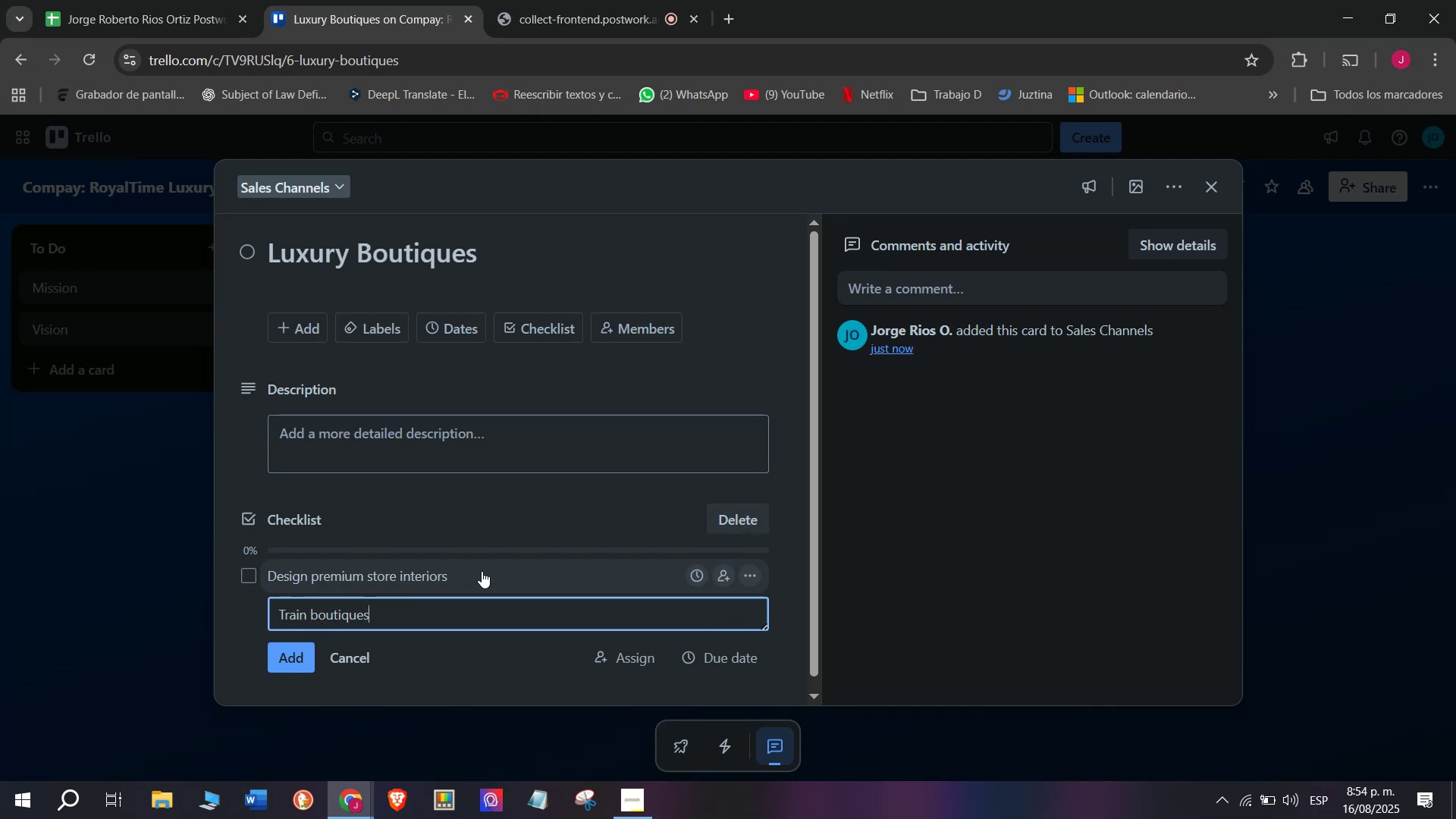 
key(Backspace)
type( staff)
 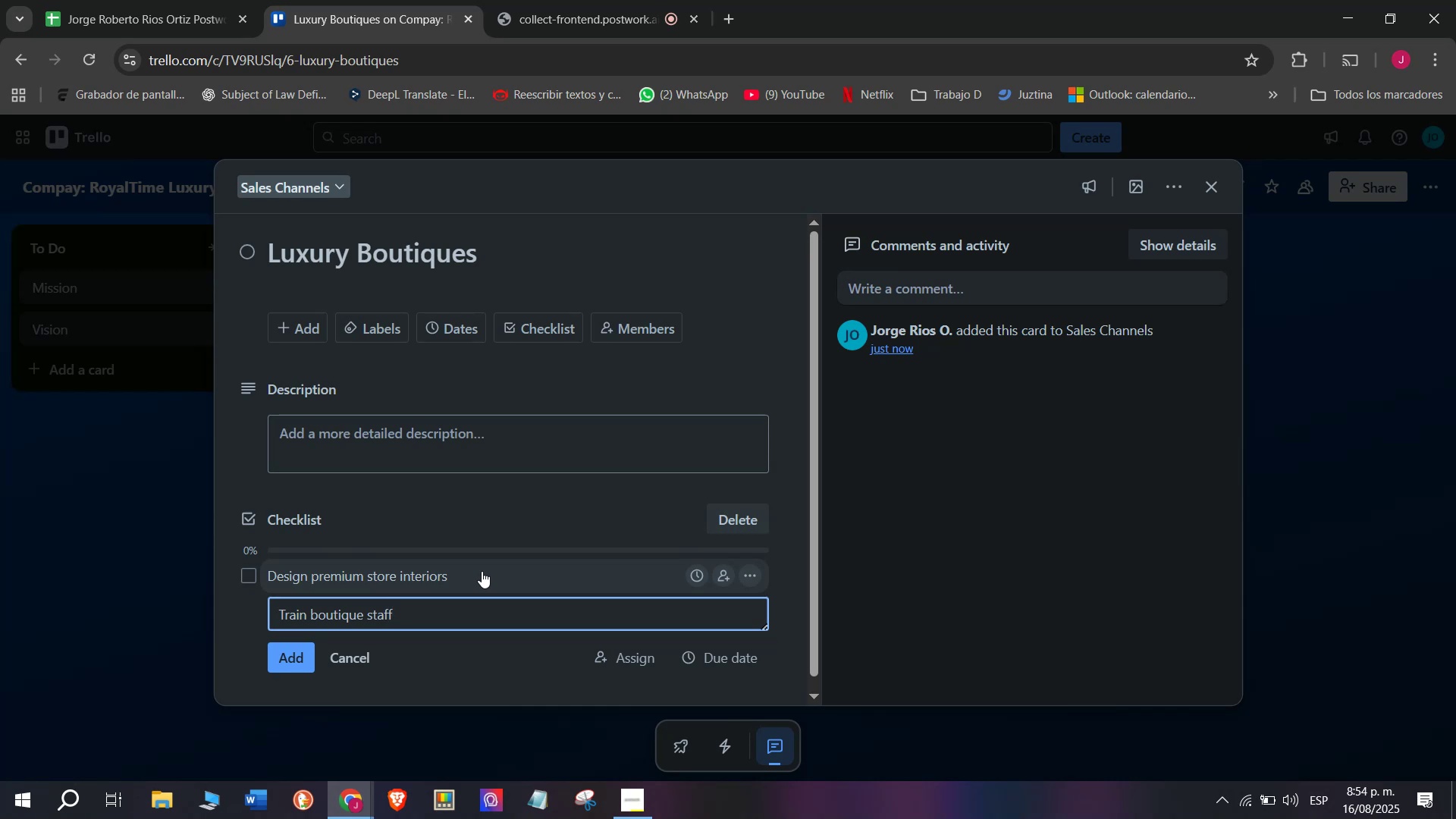 
key(Enter)
 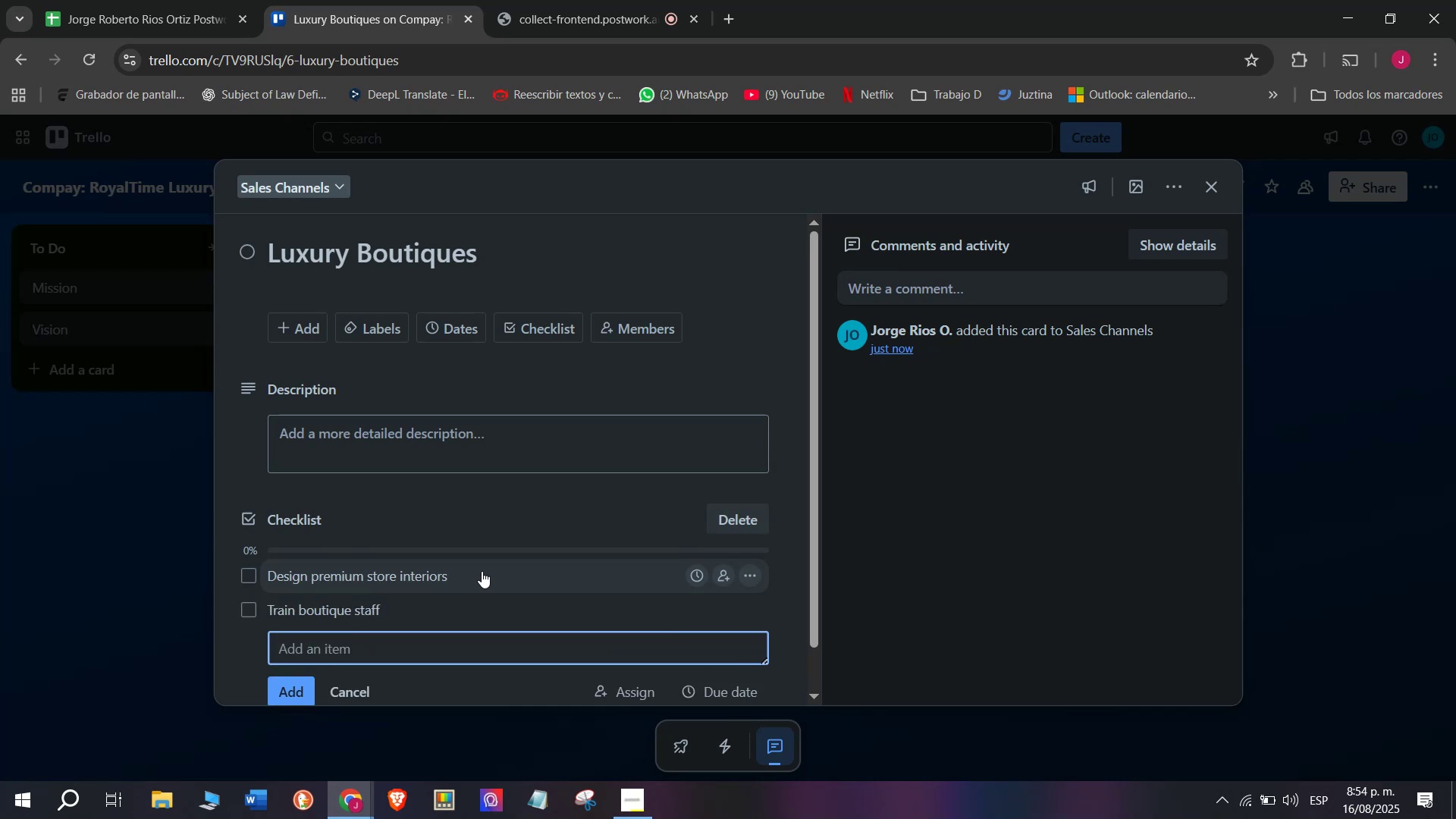 
type(Disopla)
key(Backspace)
key(Backspace)
key(Backspace)
key(Backspace)
type(oplay)
key(Backspace)
key(Backspace)
key(Backspace)
key(Backspace)
key(Backspace)
type(play)
 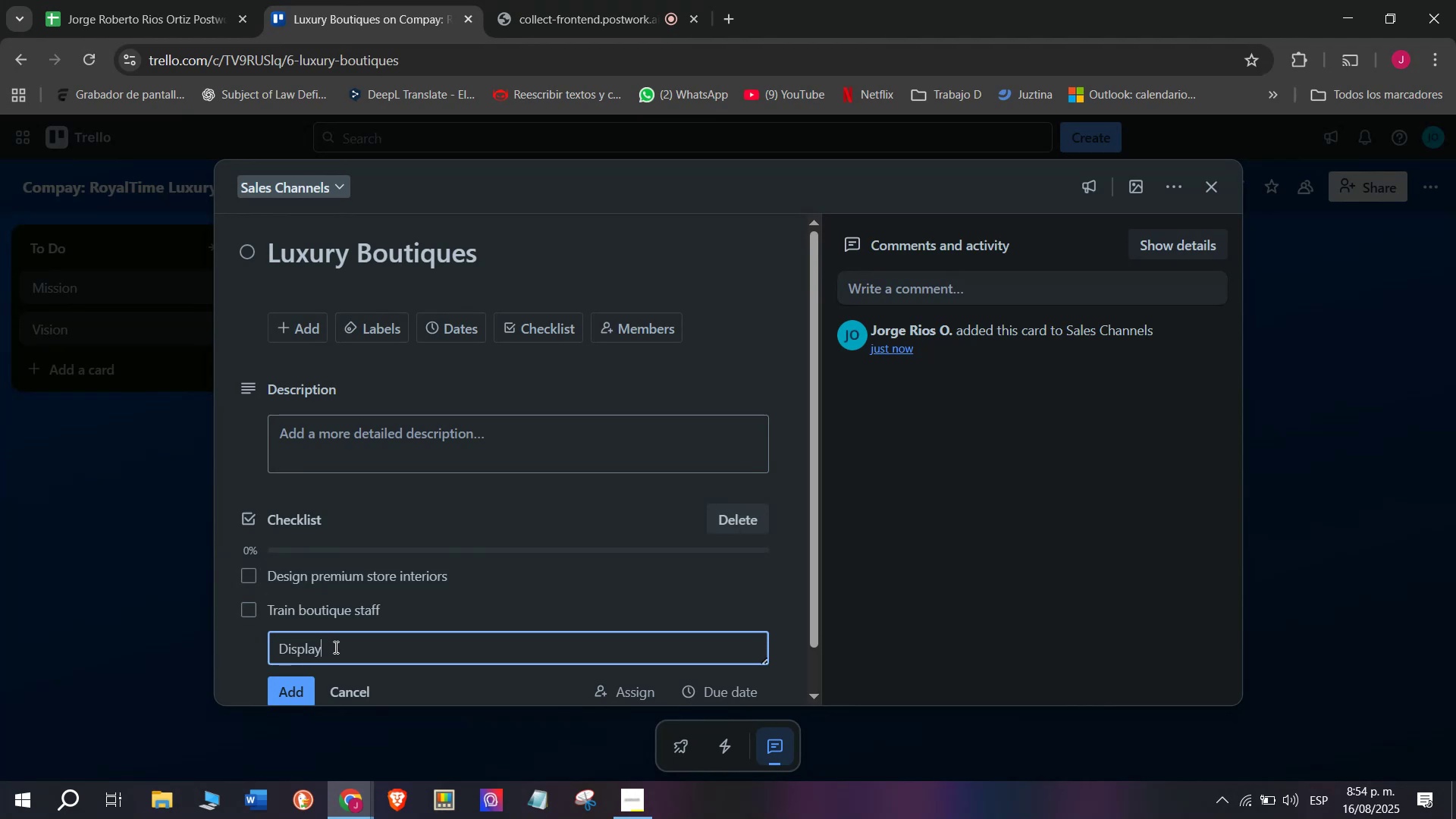 
wait(6.35)
 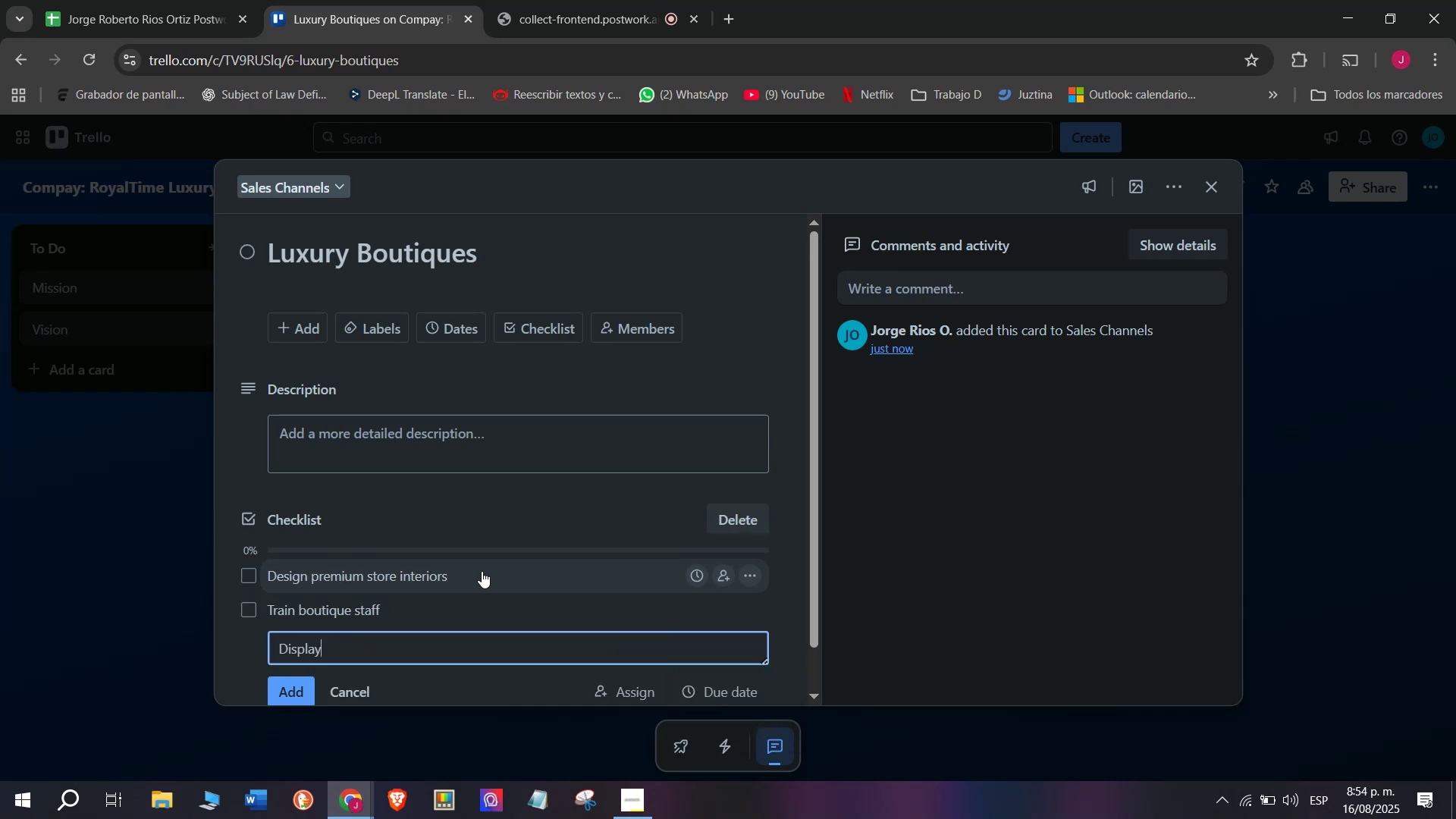 
type( we)
key(Backspace)
key(Backspace)
type(bnwe)
key(Backspace)
key(Backspace)
key(Backspace)
key(Backspace)
type(nwe)
key(Backspace)
key(Backspace)
key(Backspace)
type(nw)
key(Backspace)
type(ew colwe)
key(Backspace)
key(Backspace)
key(Backspace)
type(llections)
 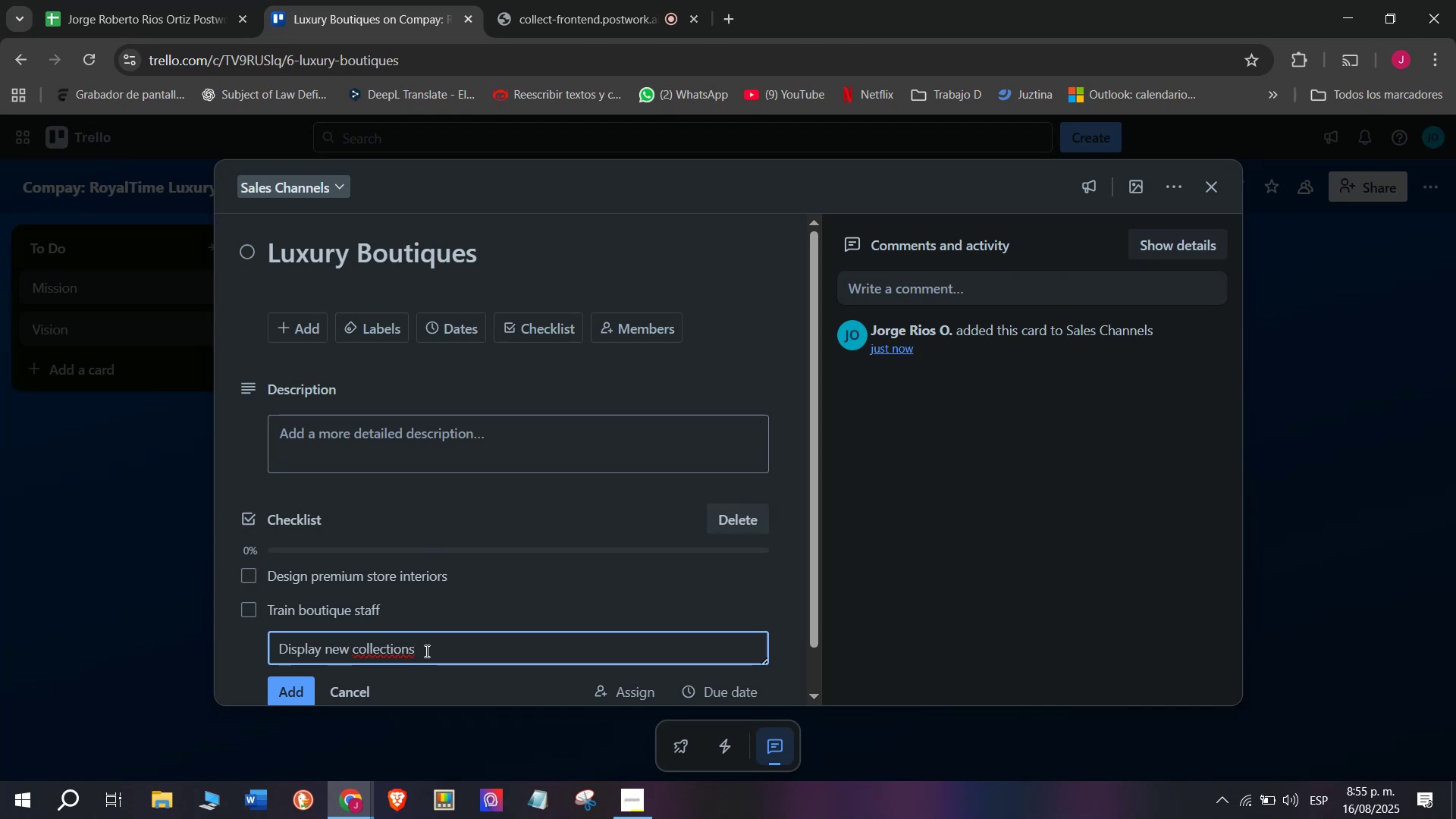 
wait(5.12)
 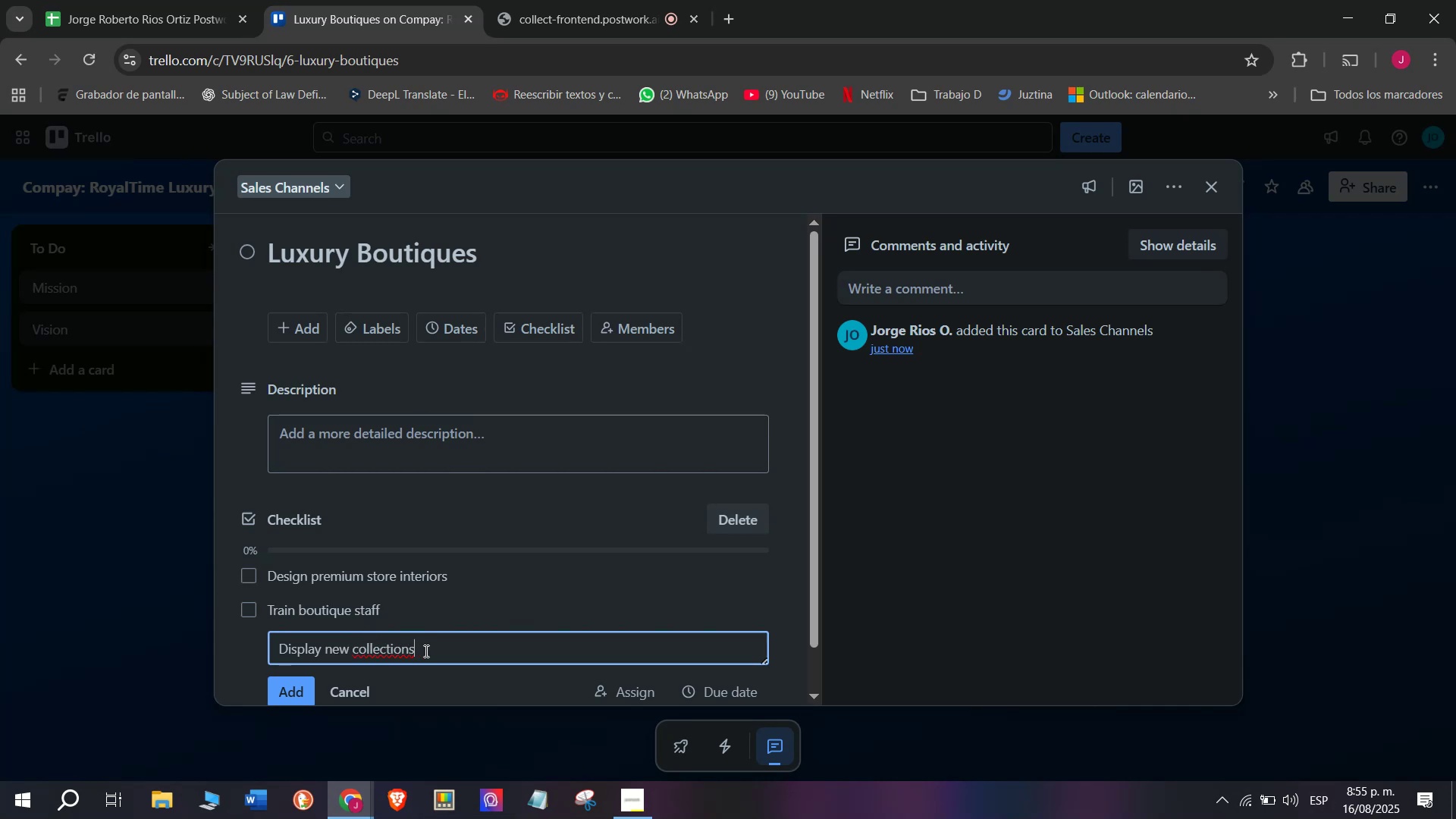 
key(Enter)
 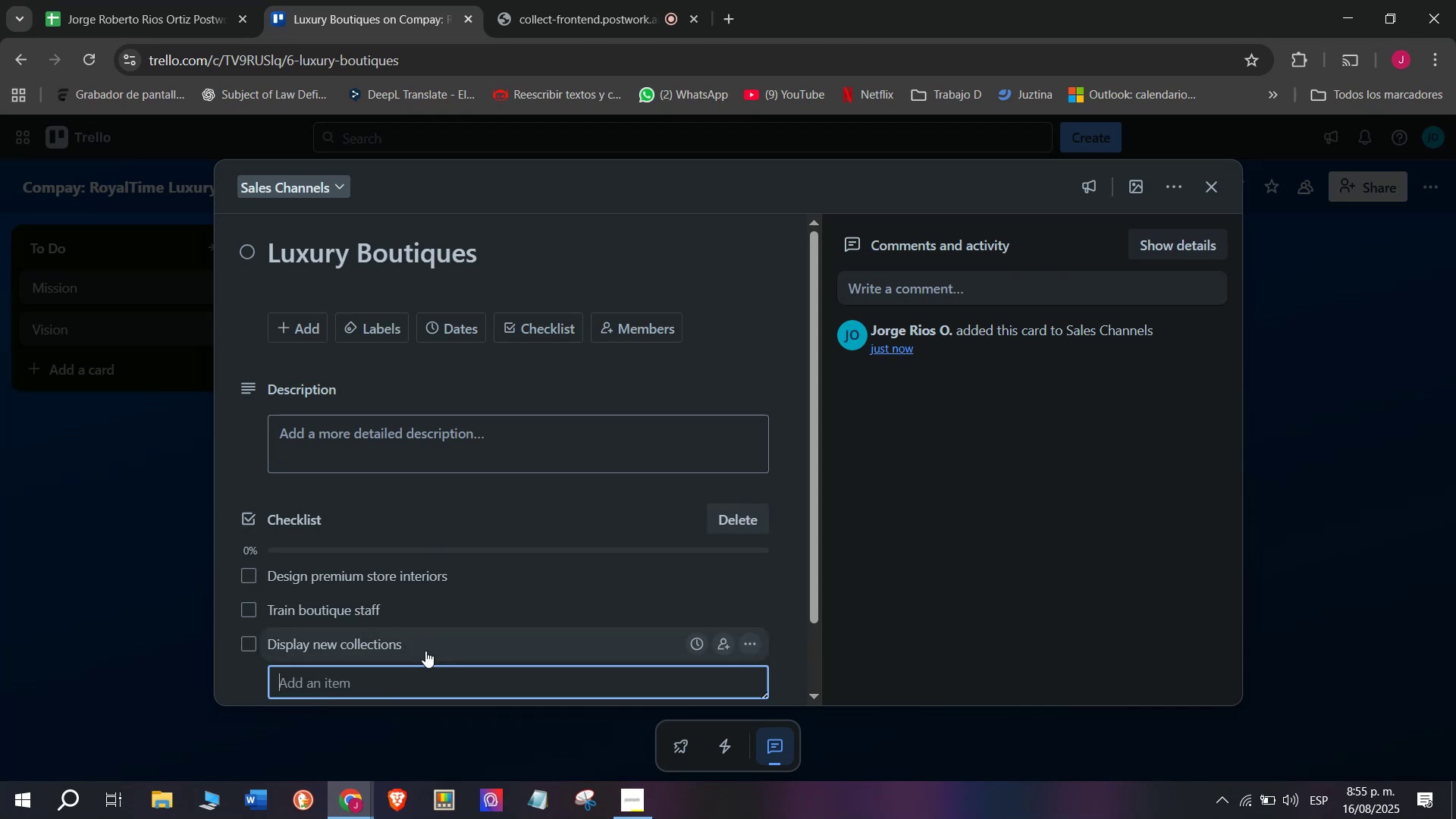 
type(Set up VIP rooms)
 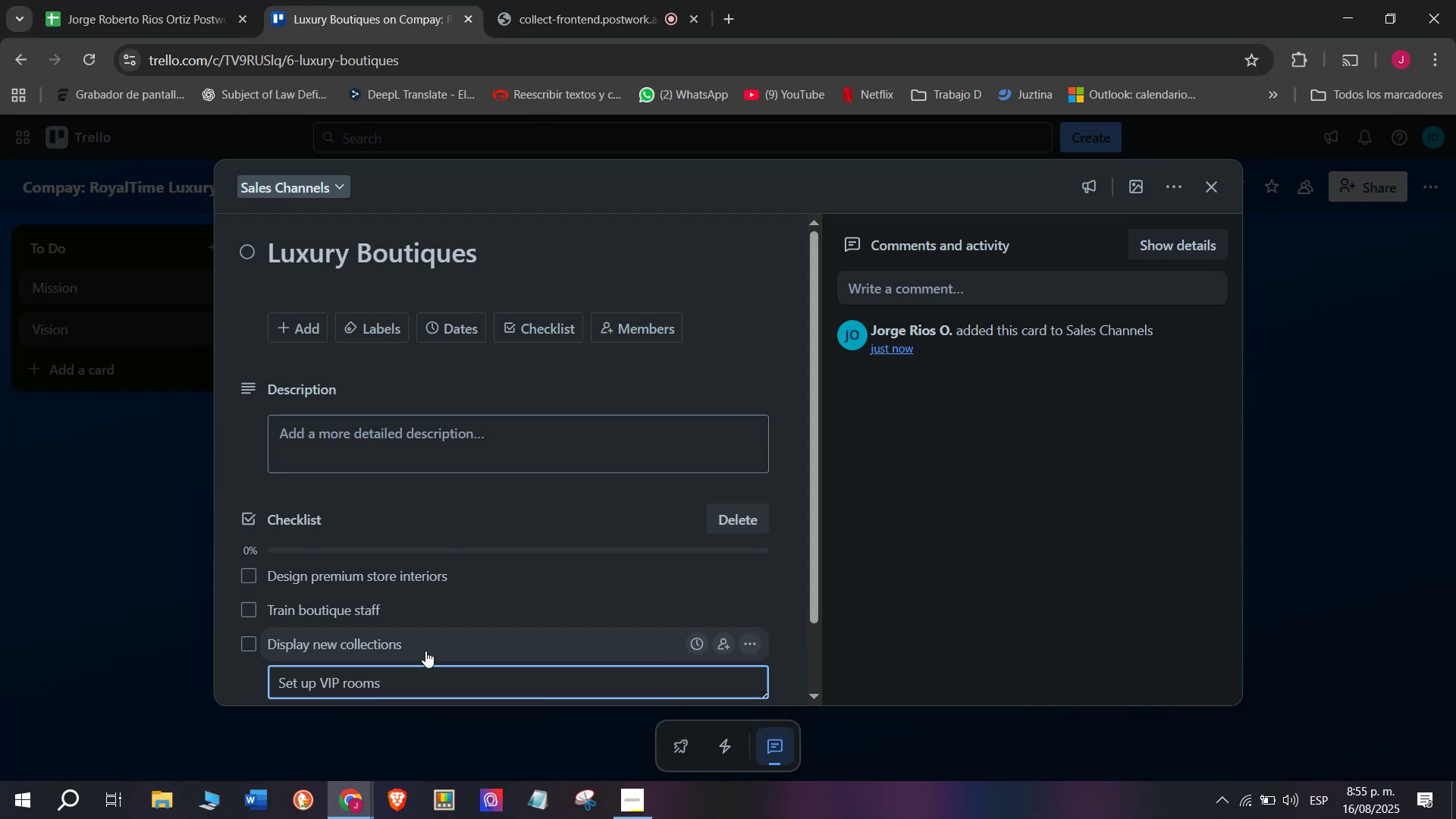 
key(Enter)
 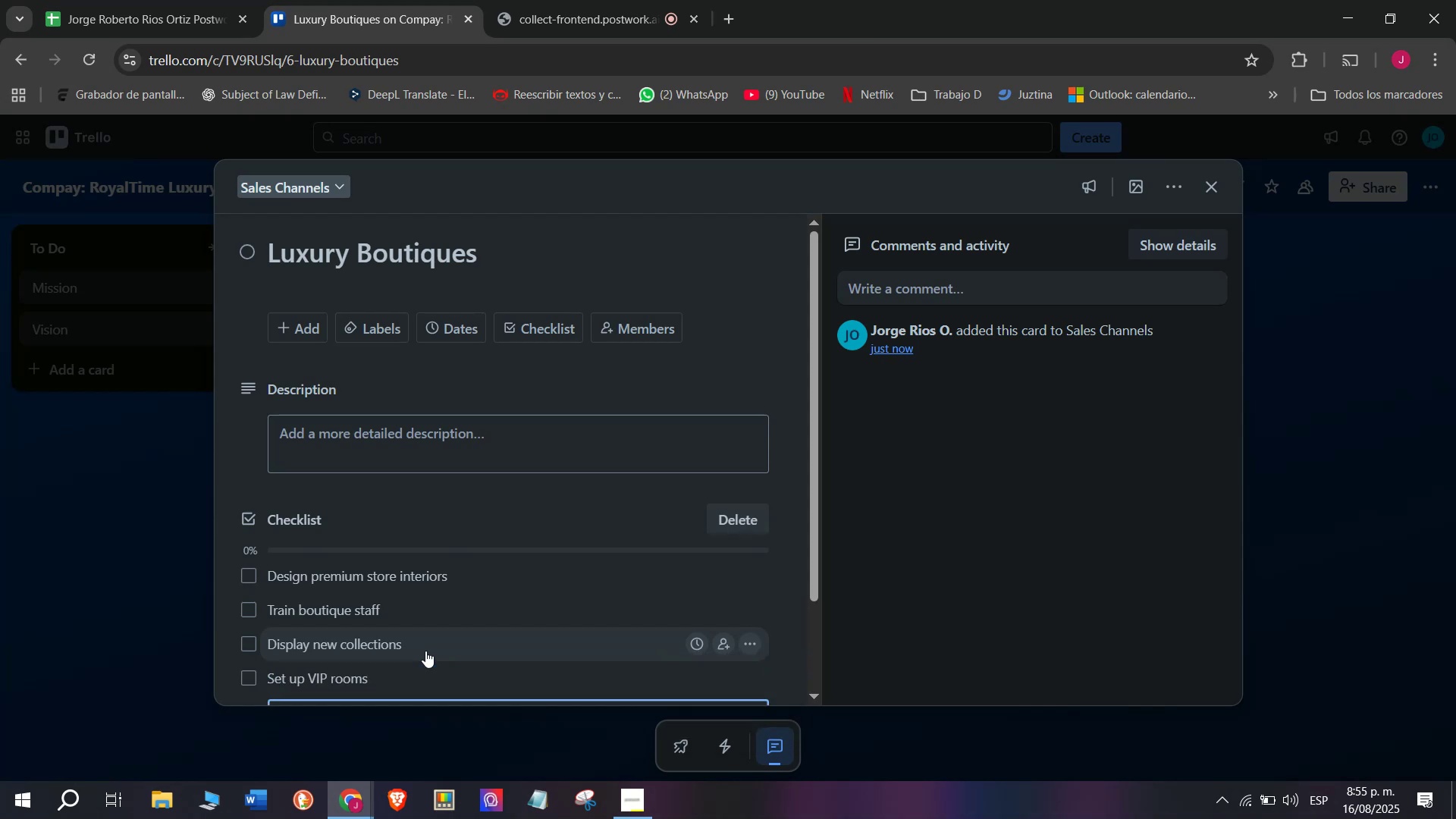 
wait(5.65)
 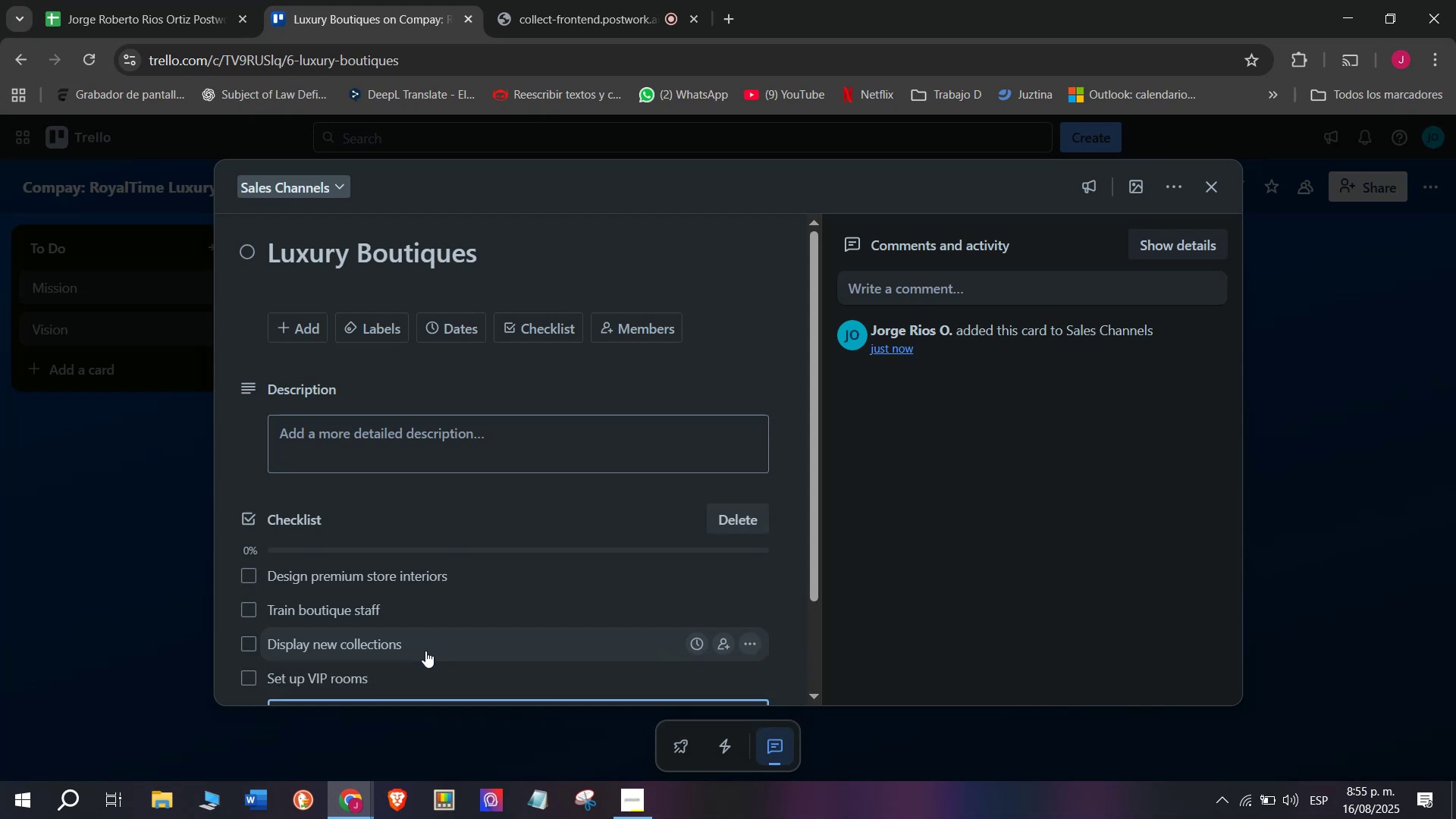 
key(CapsLock)
 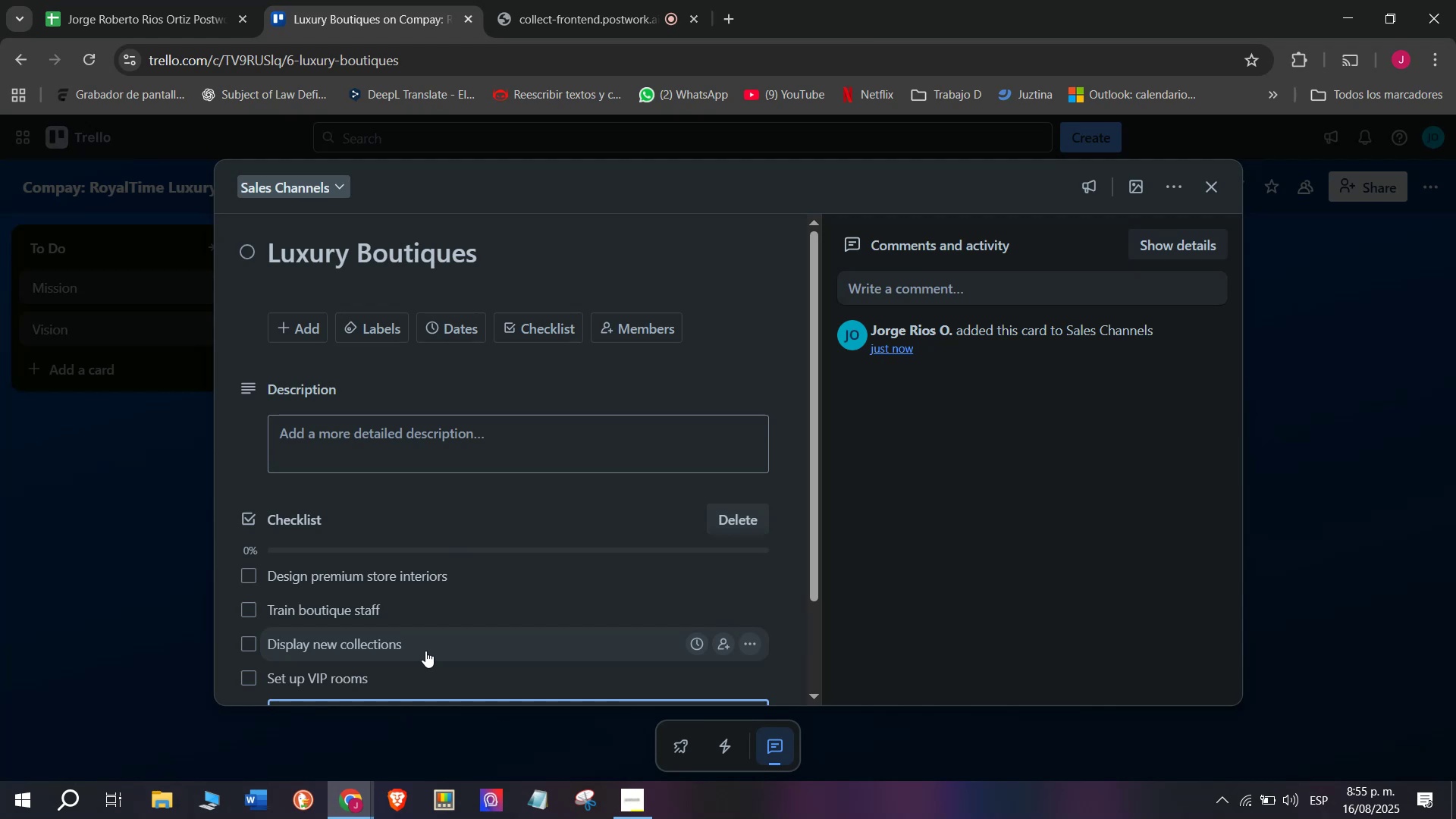 
scroll: coordinate [533, 567], scroll_direction: down, amount: 4.0
 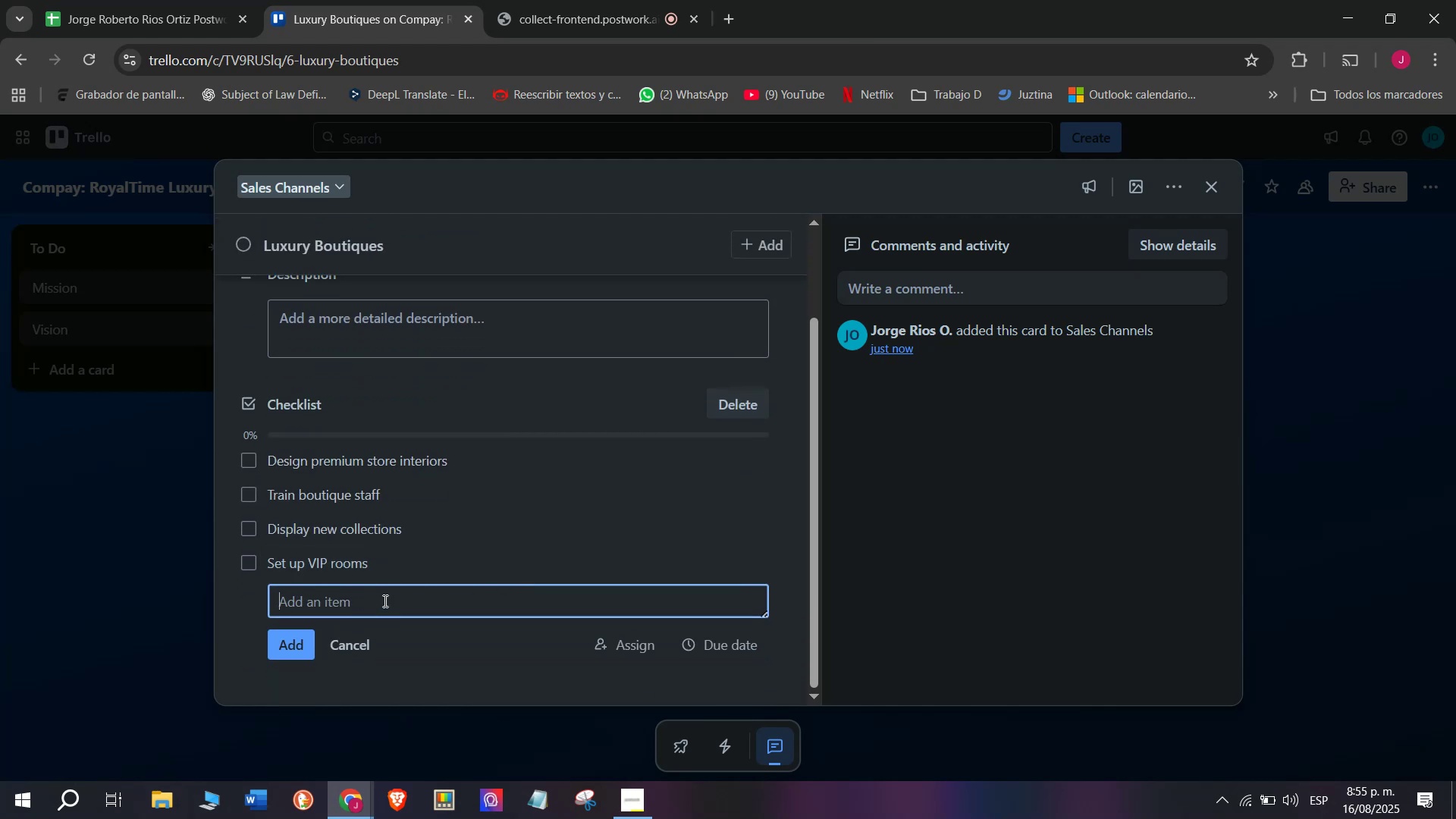 
type(oR)
key(Backspace)
key(Backspace)
type(Oer)
key(Backspace)
key(Backspace)
type(rganiuze)
key(Backspace)
key(Backspace)
key(Backspace)
type(ze product launches)
 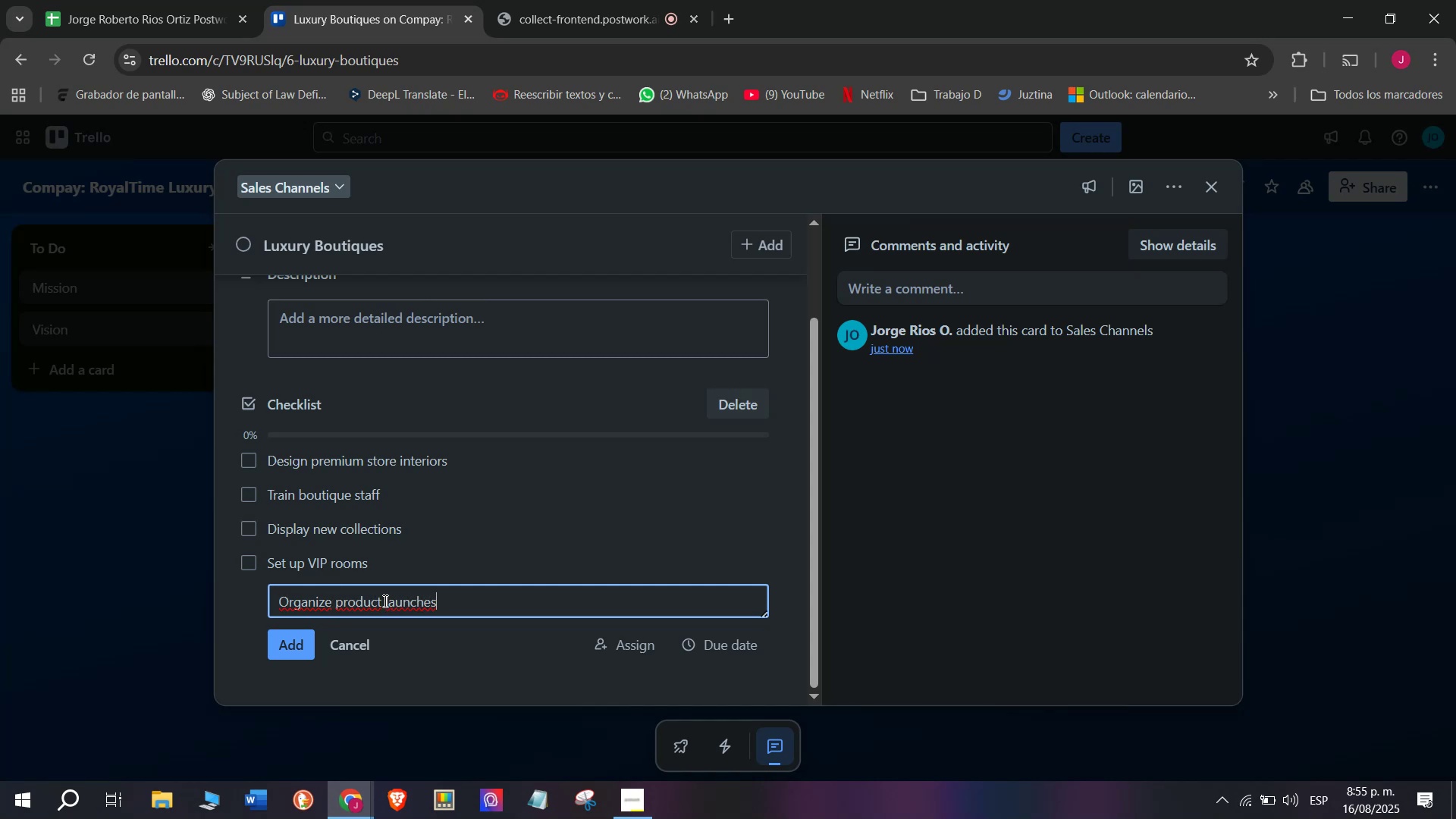 
key(Enter)
 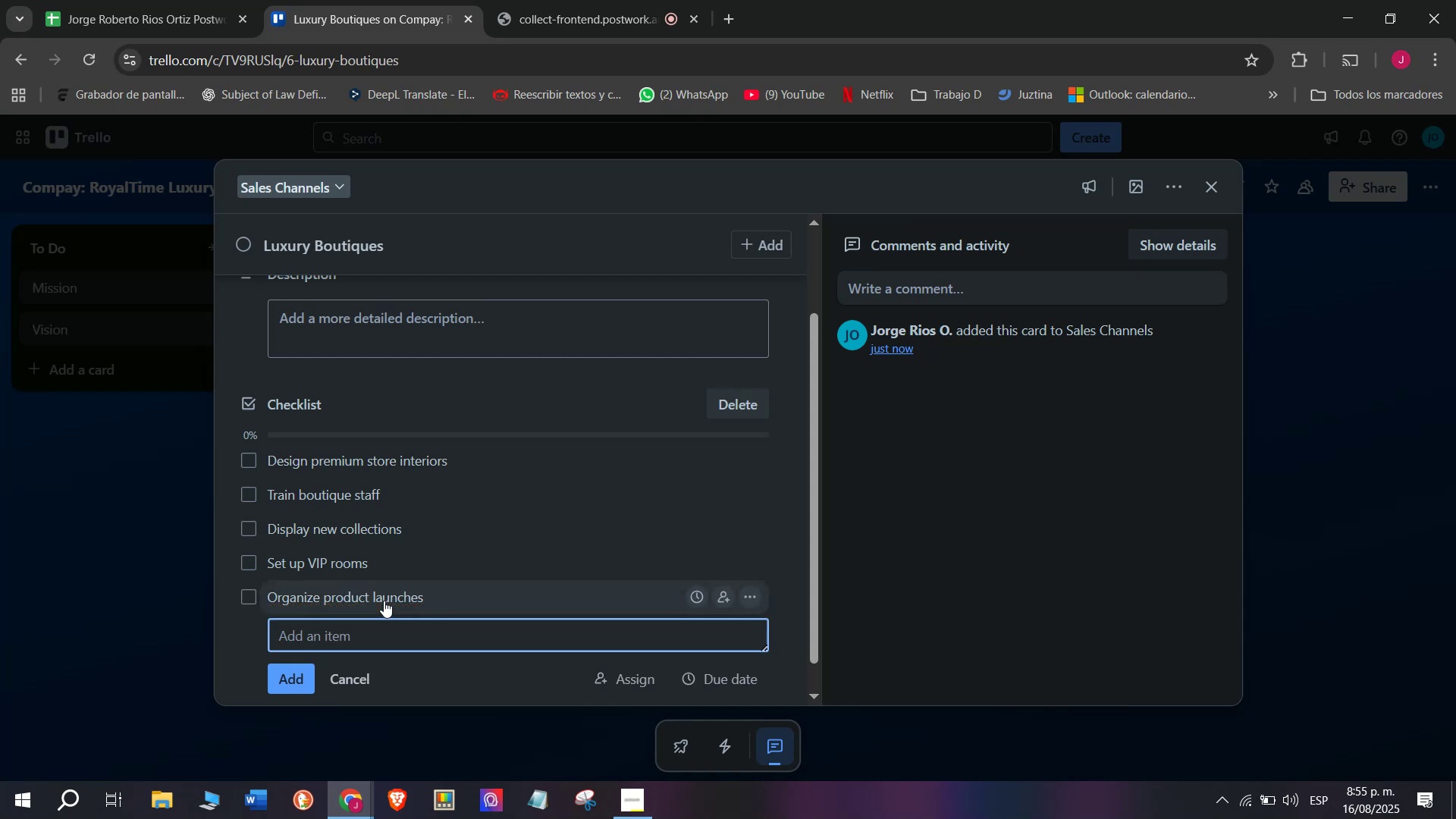 
type(Colec)
key(Backspace)
key(Backspace)
type(klec)
key(Backspace)
key(Backspace)
key(Backspace)
key(Backspace)
type(lecty)
 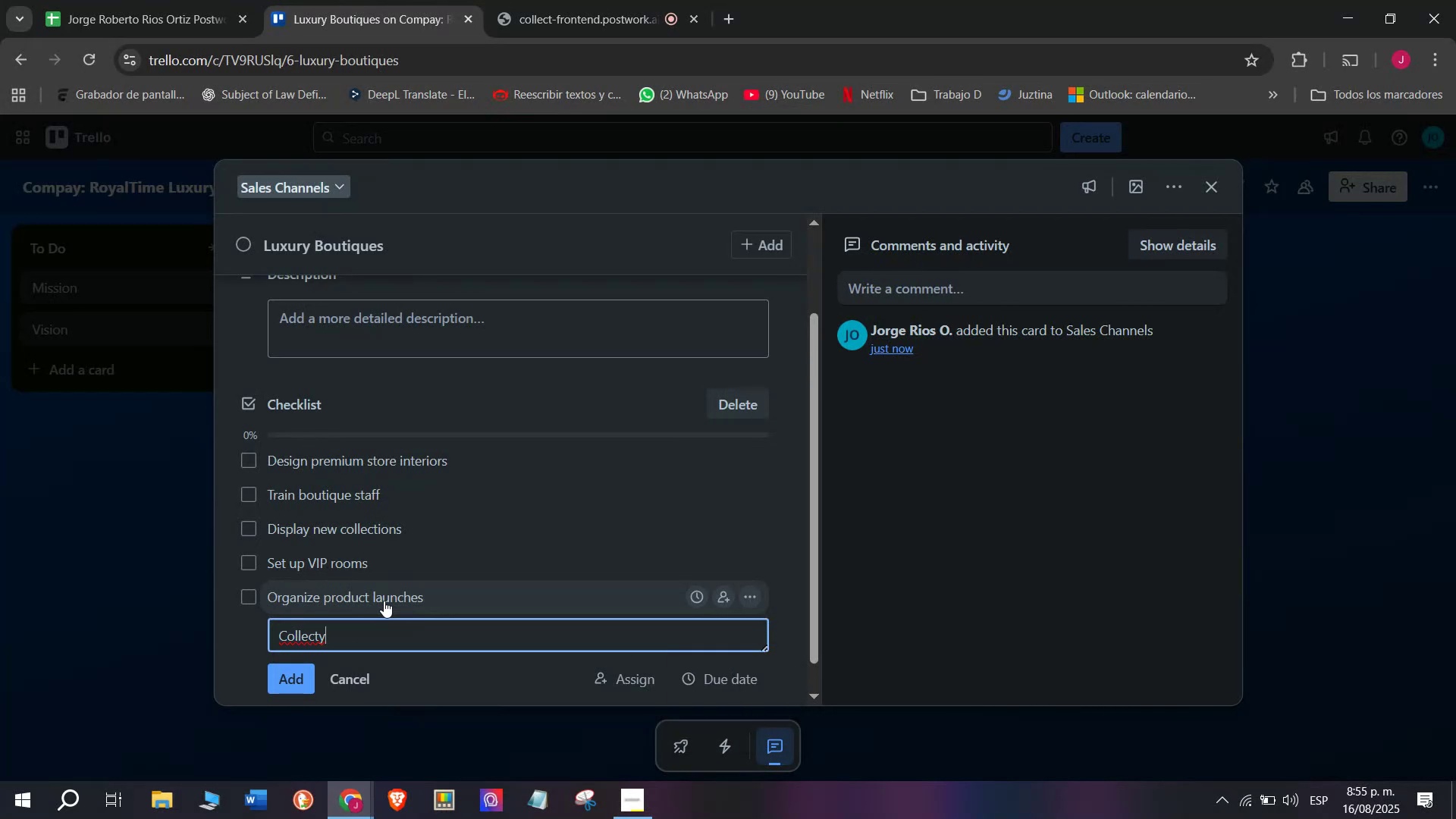 
key(Backspace)
type( customer feed)
 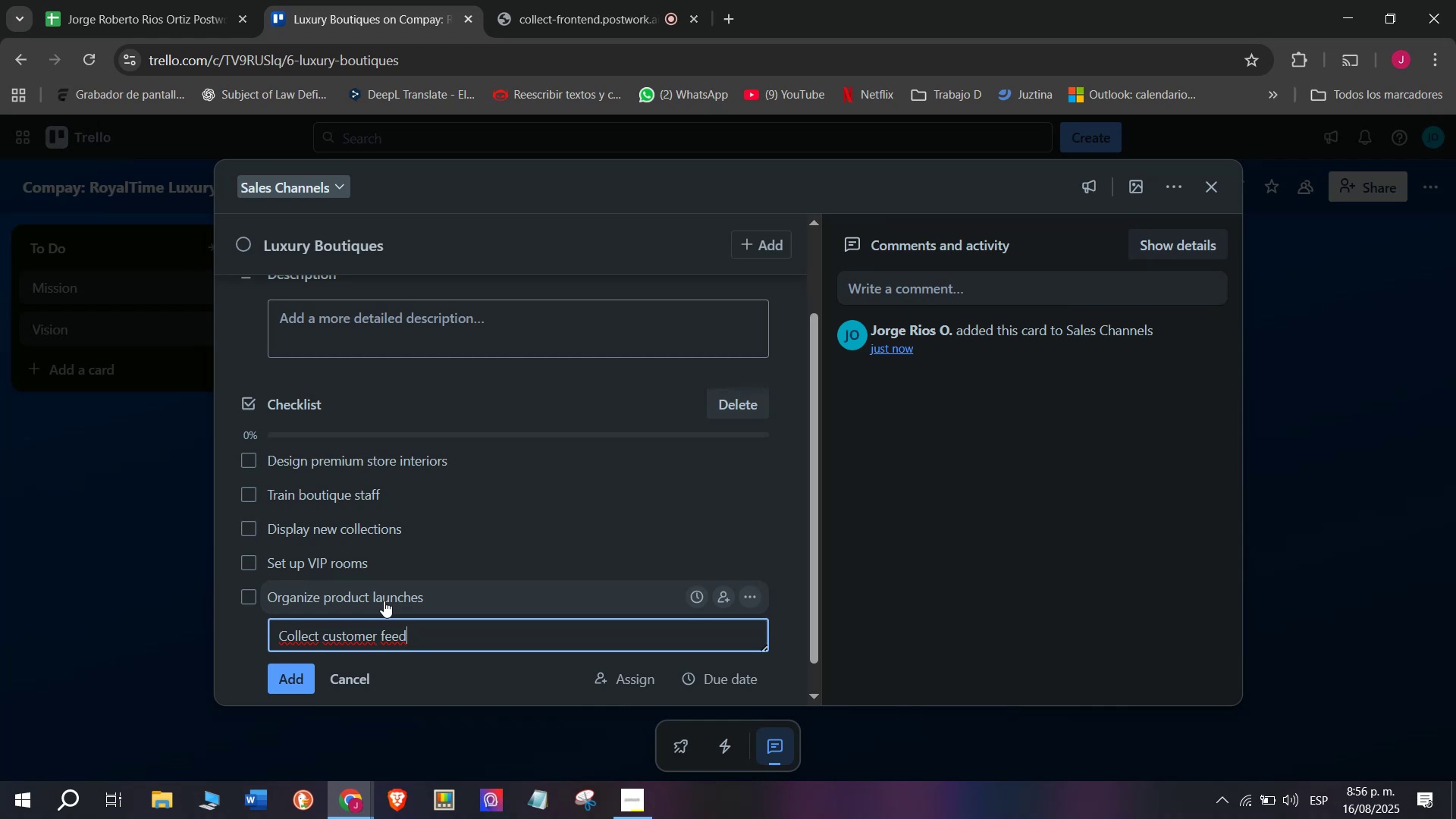 
type(back)
 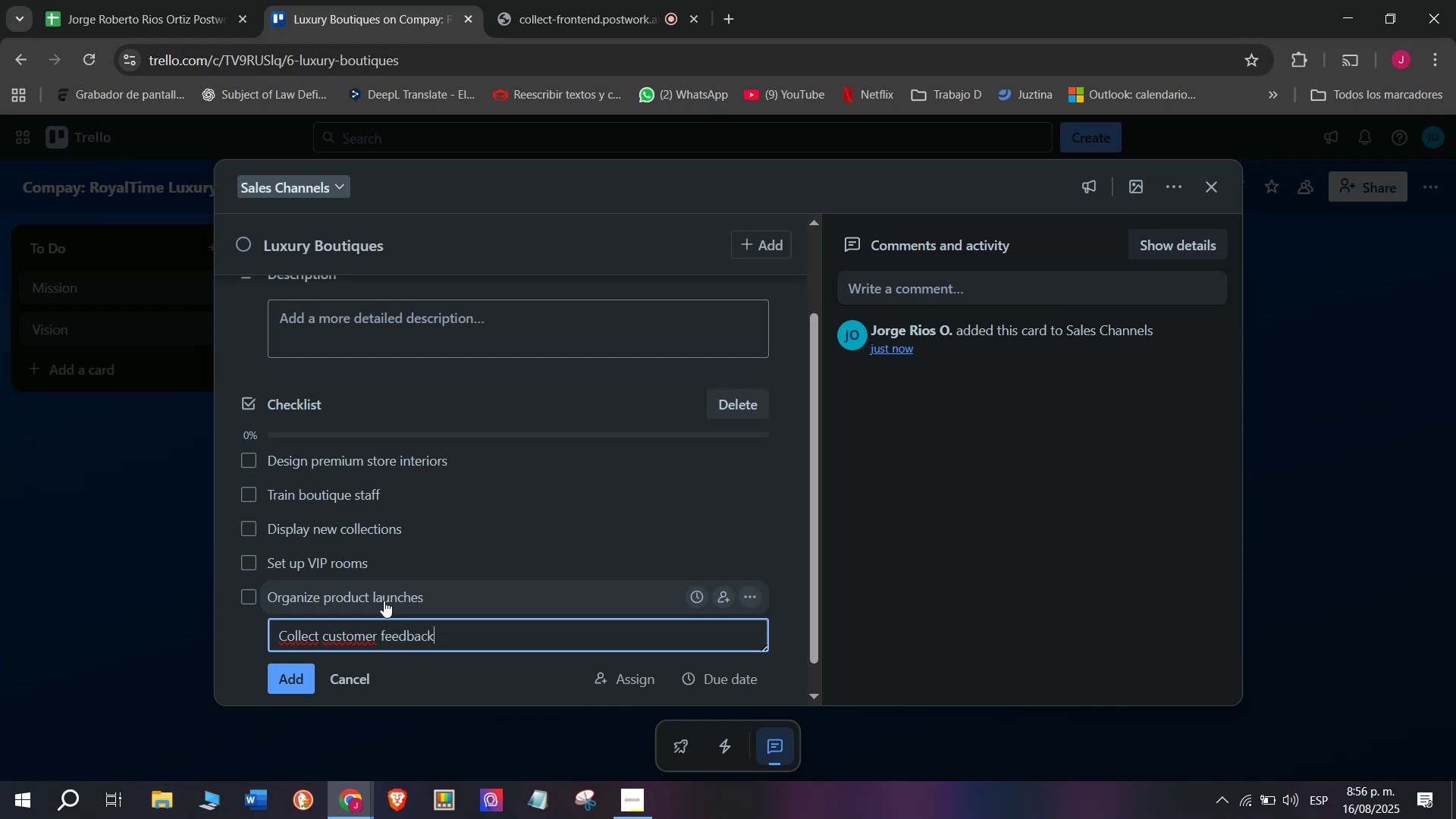 
key(Enter)
 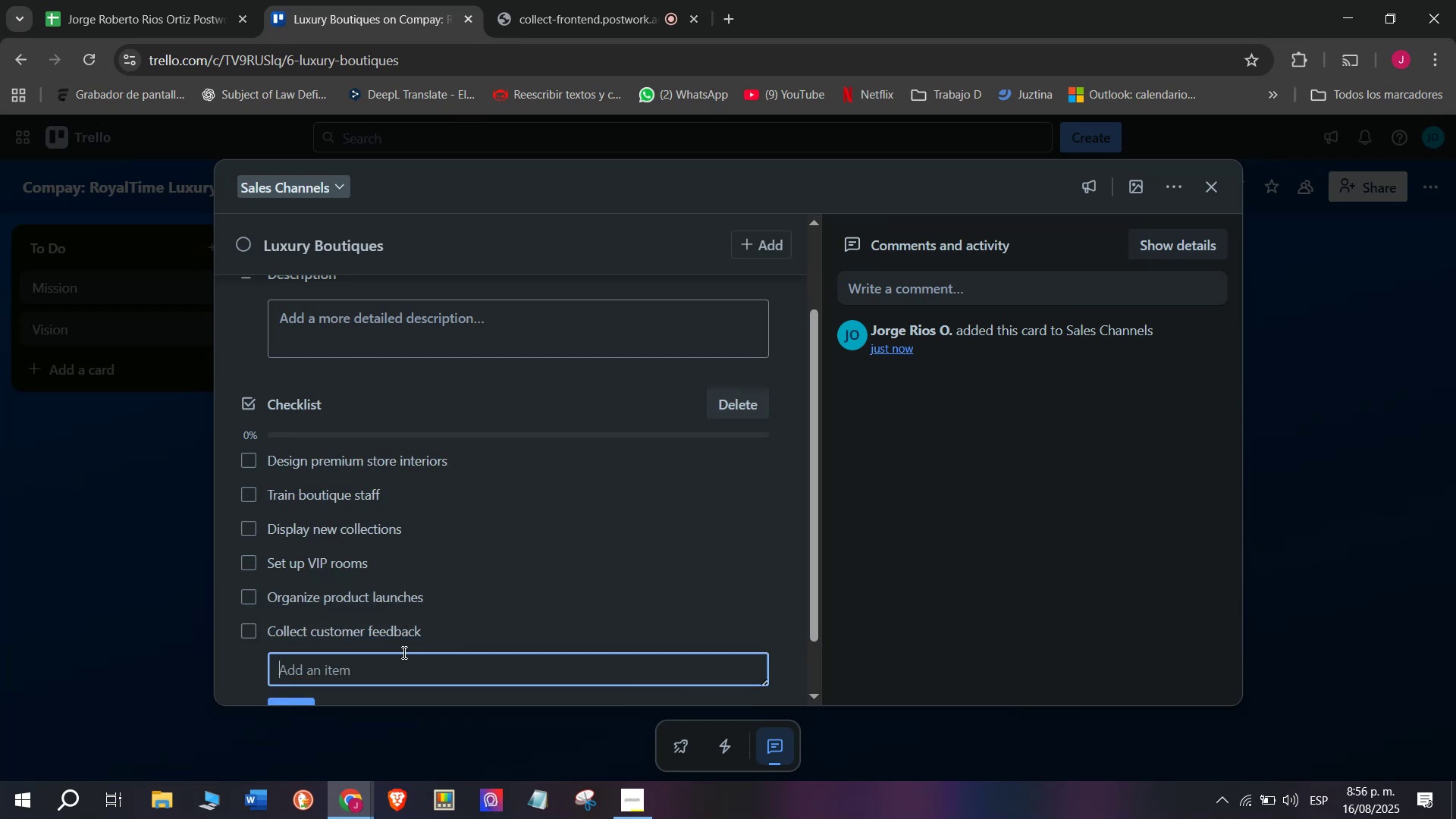 
scroll: coordinate [422, 476], scroll_direction: up, amount: 1.0
 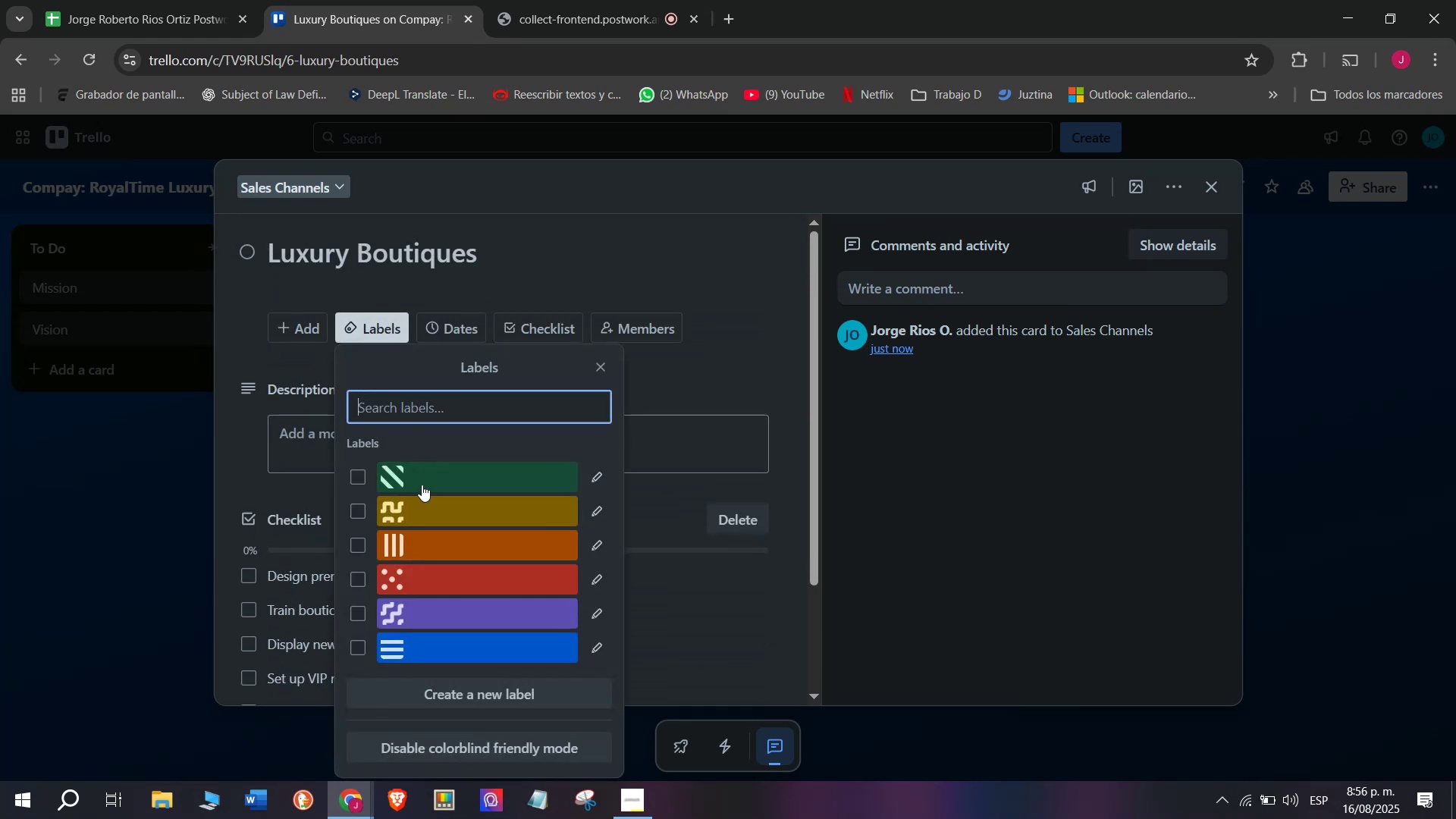 
left_click([431, 483])
 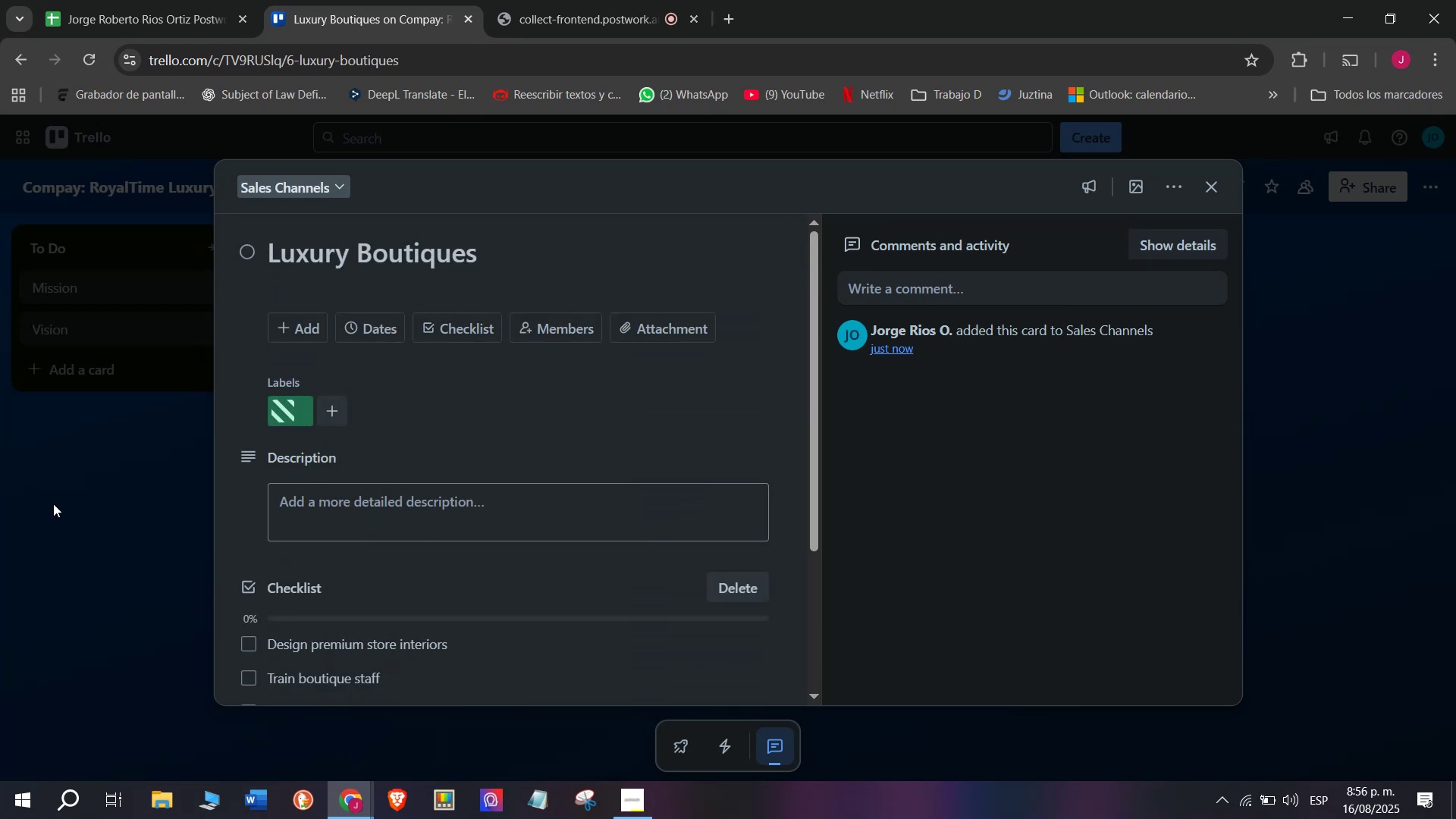 
double_click([53, 504])
 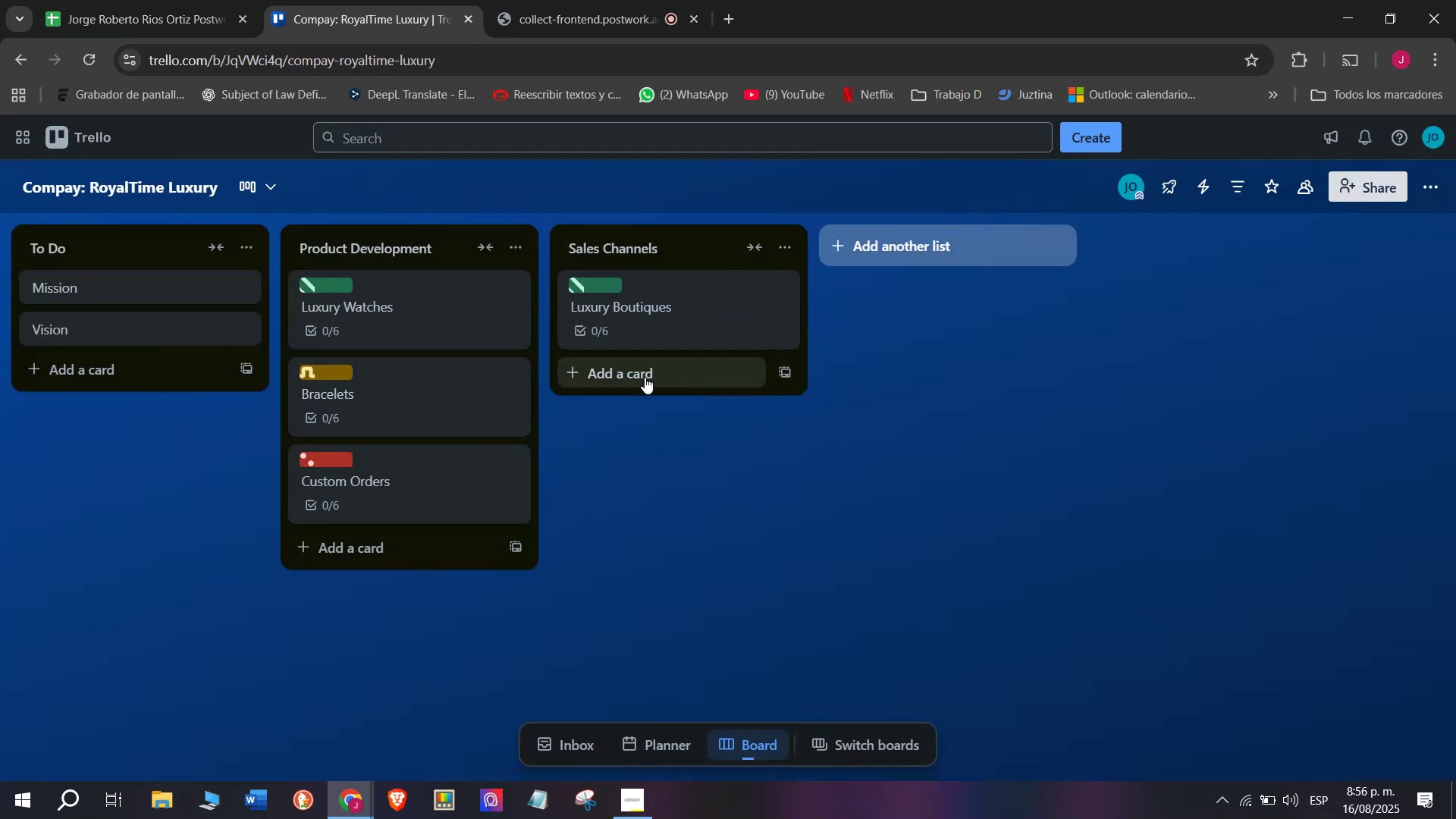 
left_click([645, 375])
 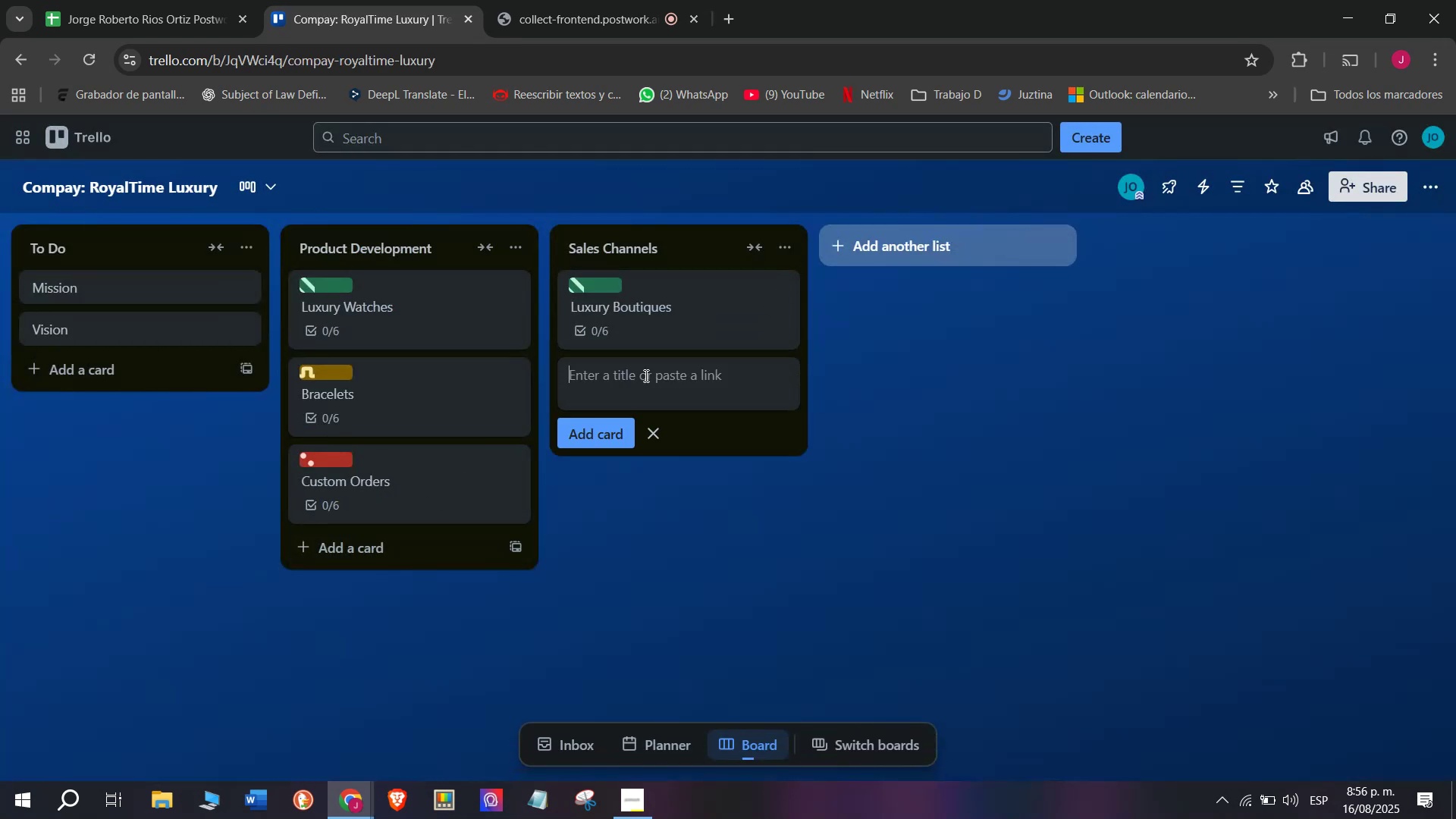 
left_click([645, 375])
 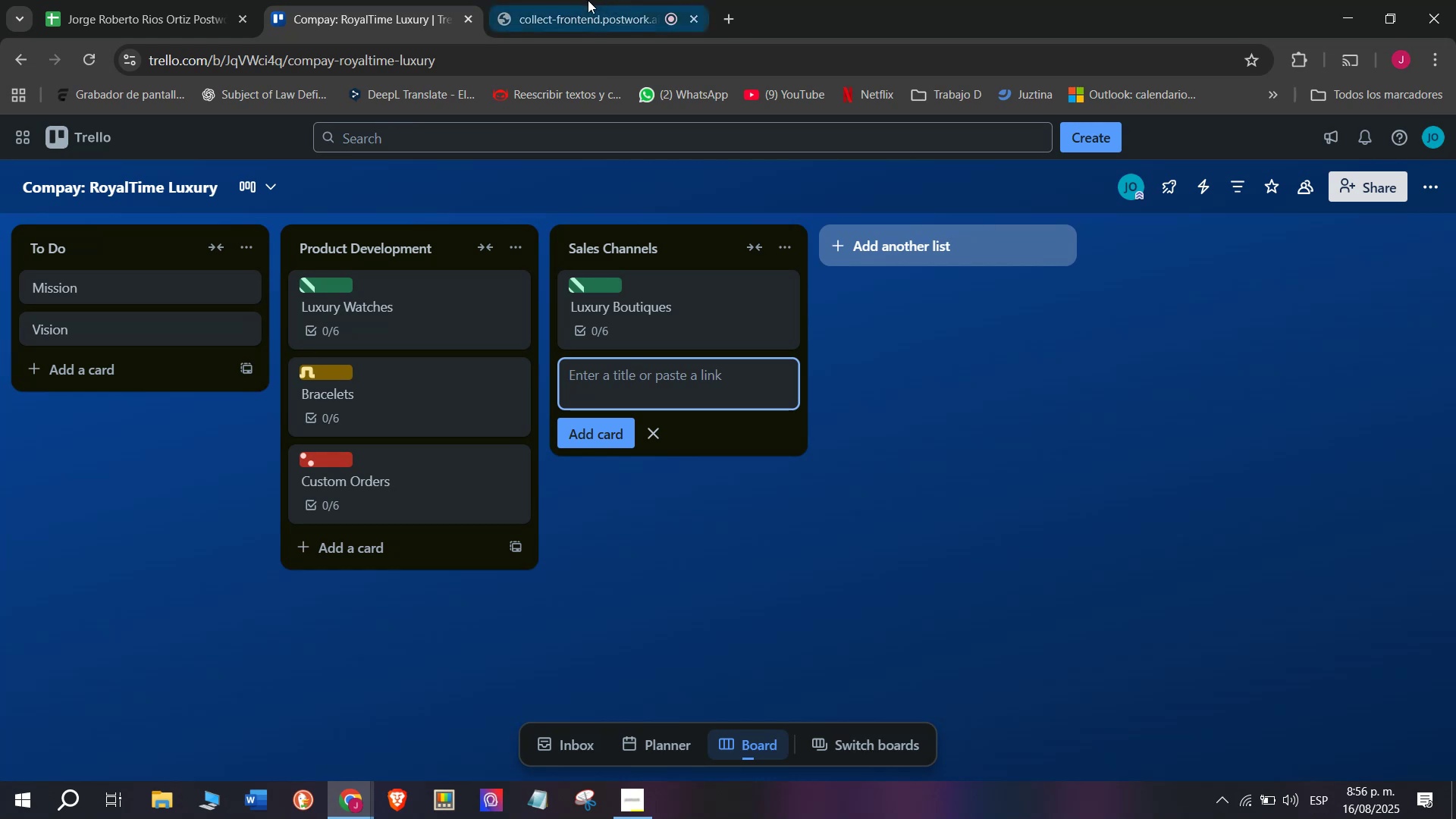 
left_click([571, 0])
 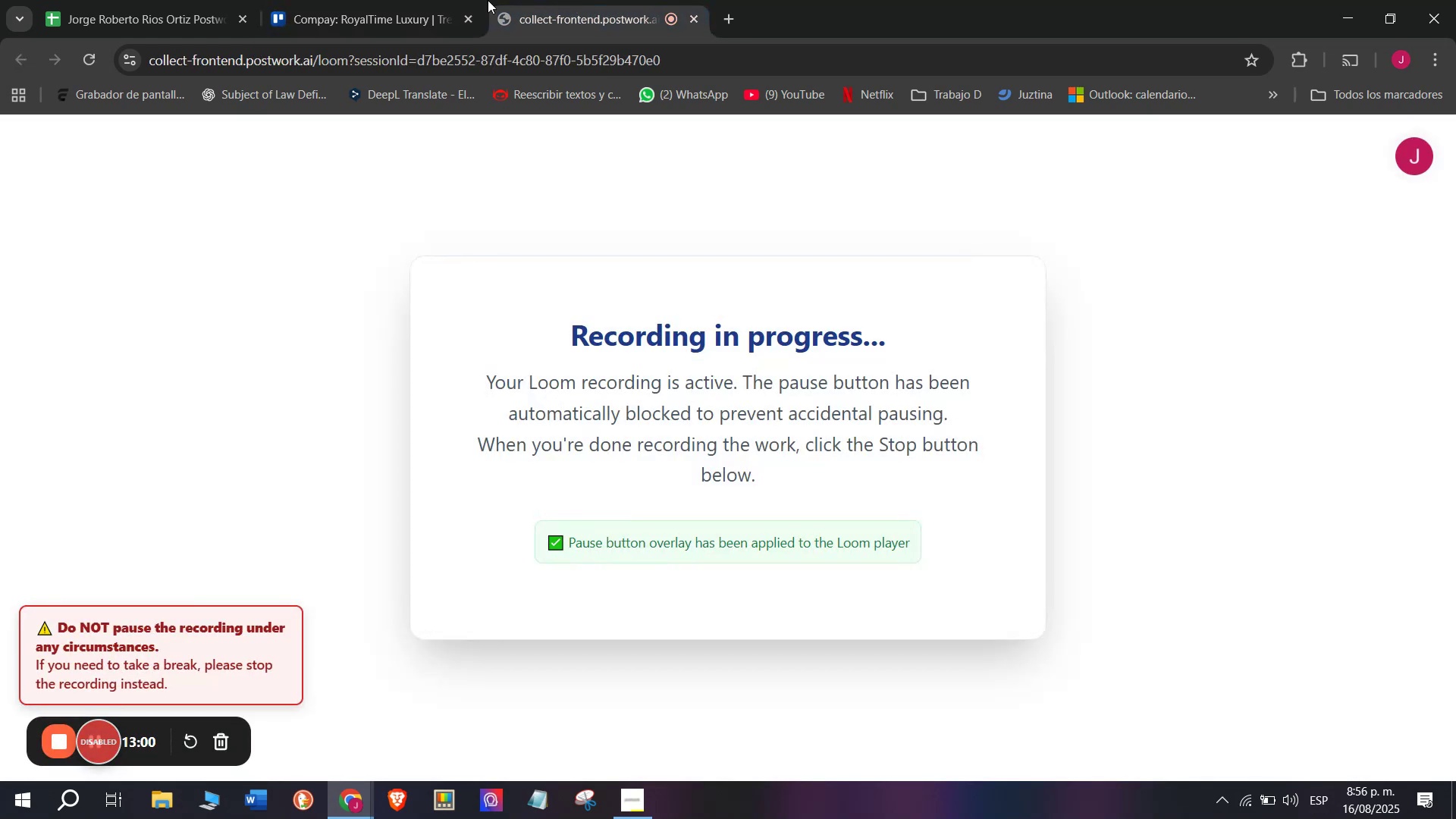 
left_click([435, 0])
 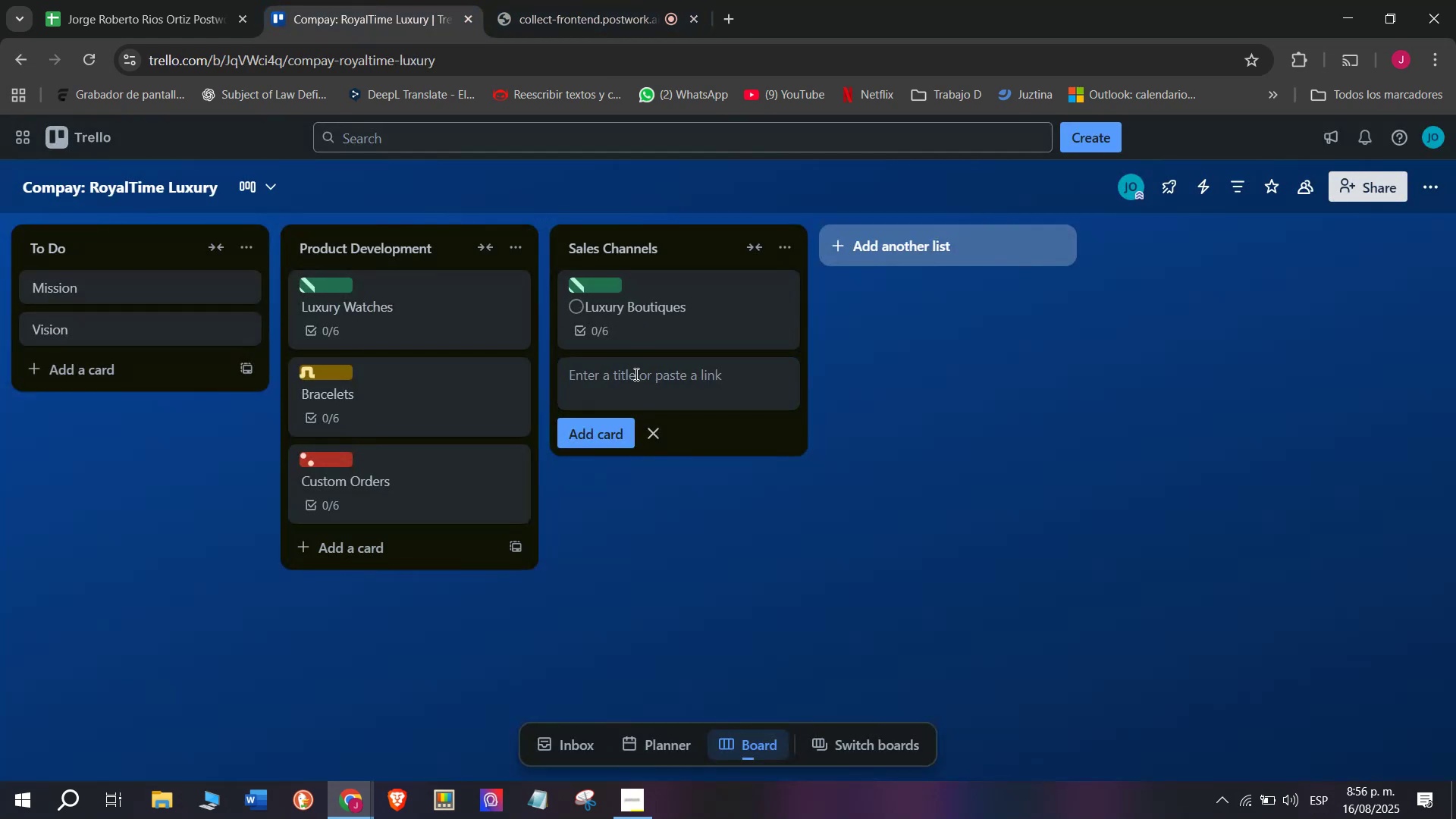 
left_click([635, 394])
 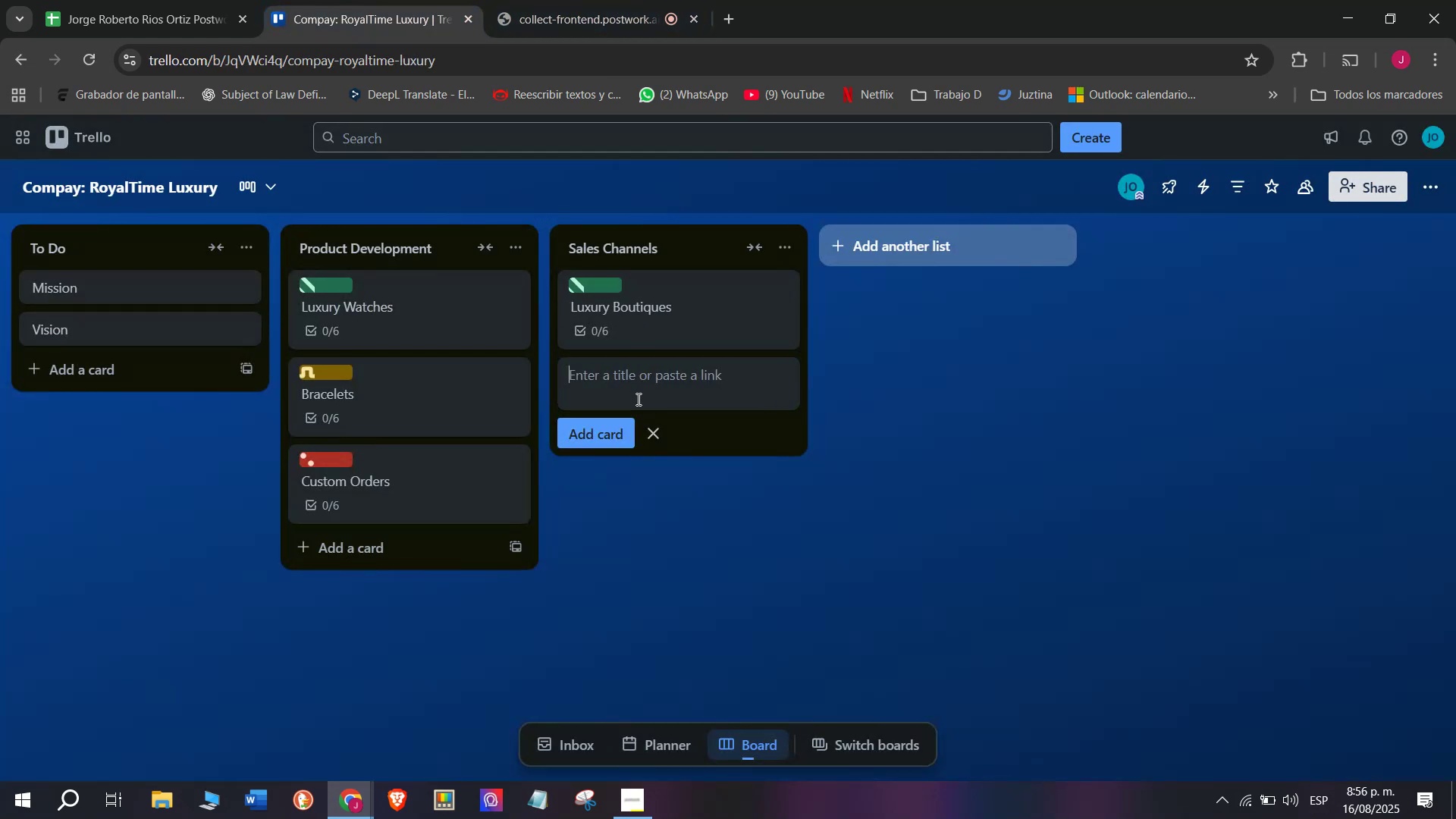 
key(CapsLock)
 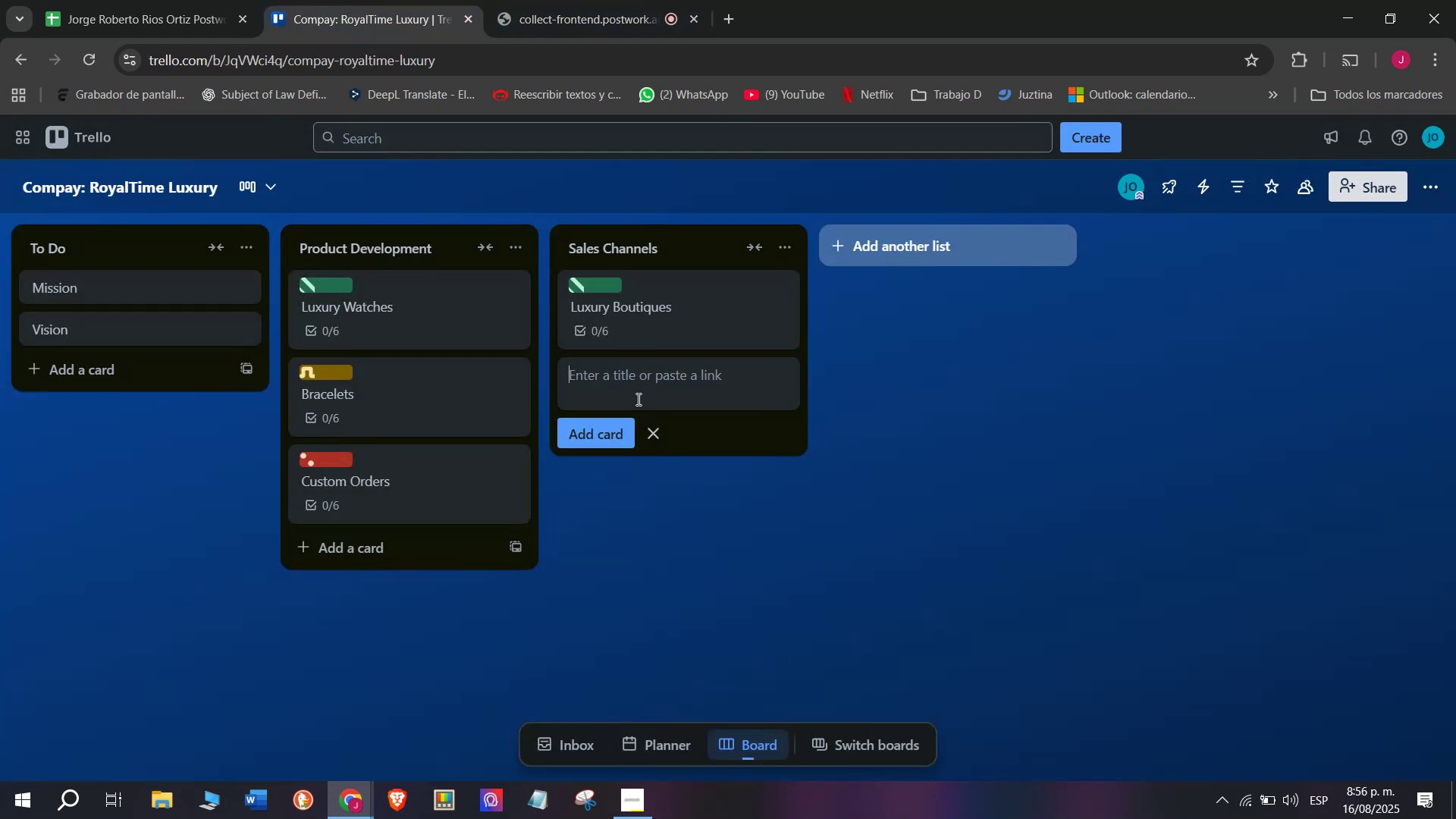 
type(Online s)
key(Backspace)
type(Store)
 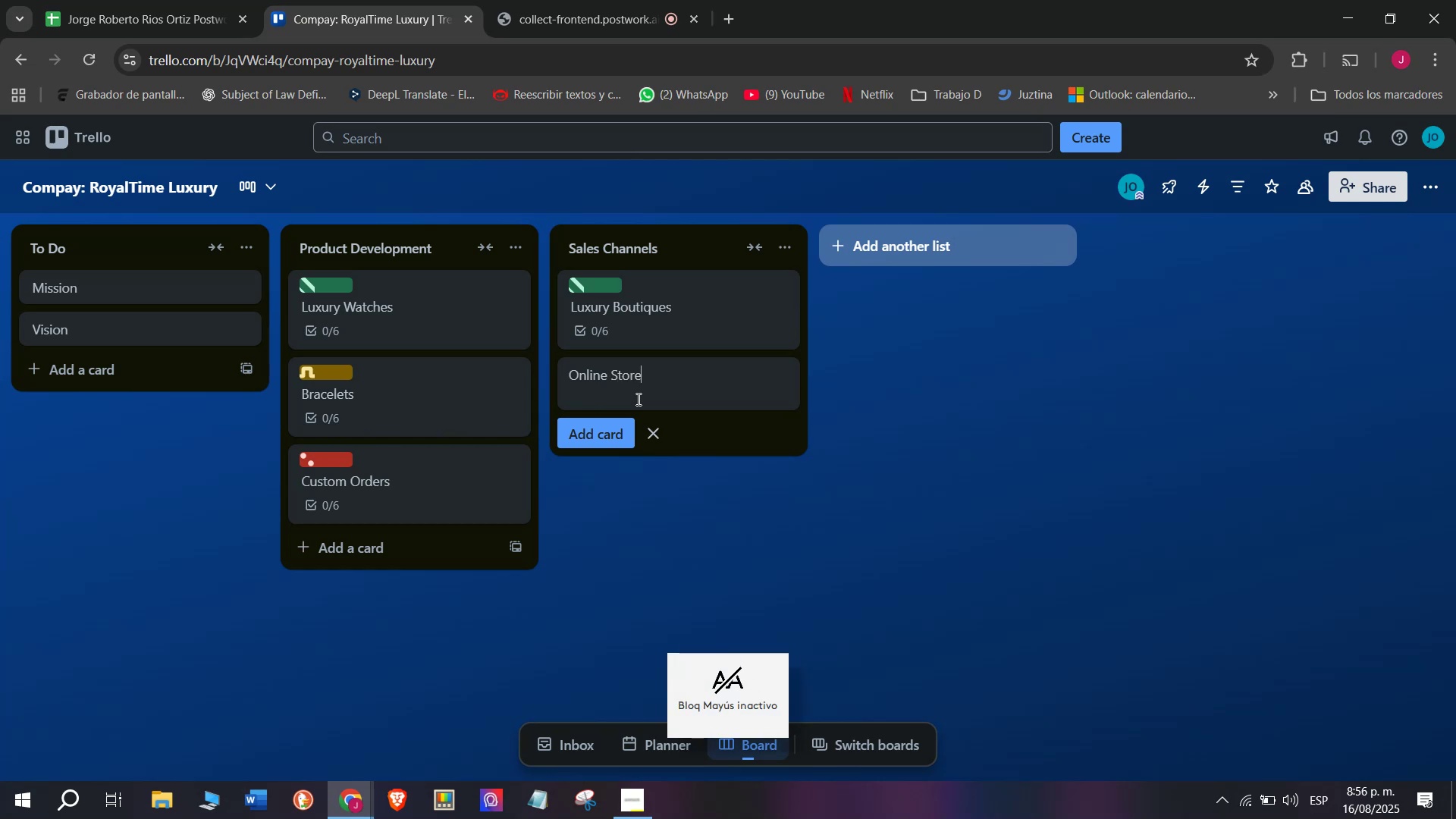 
key(Enter)
 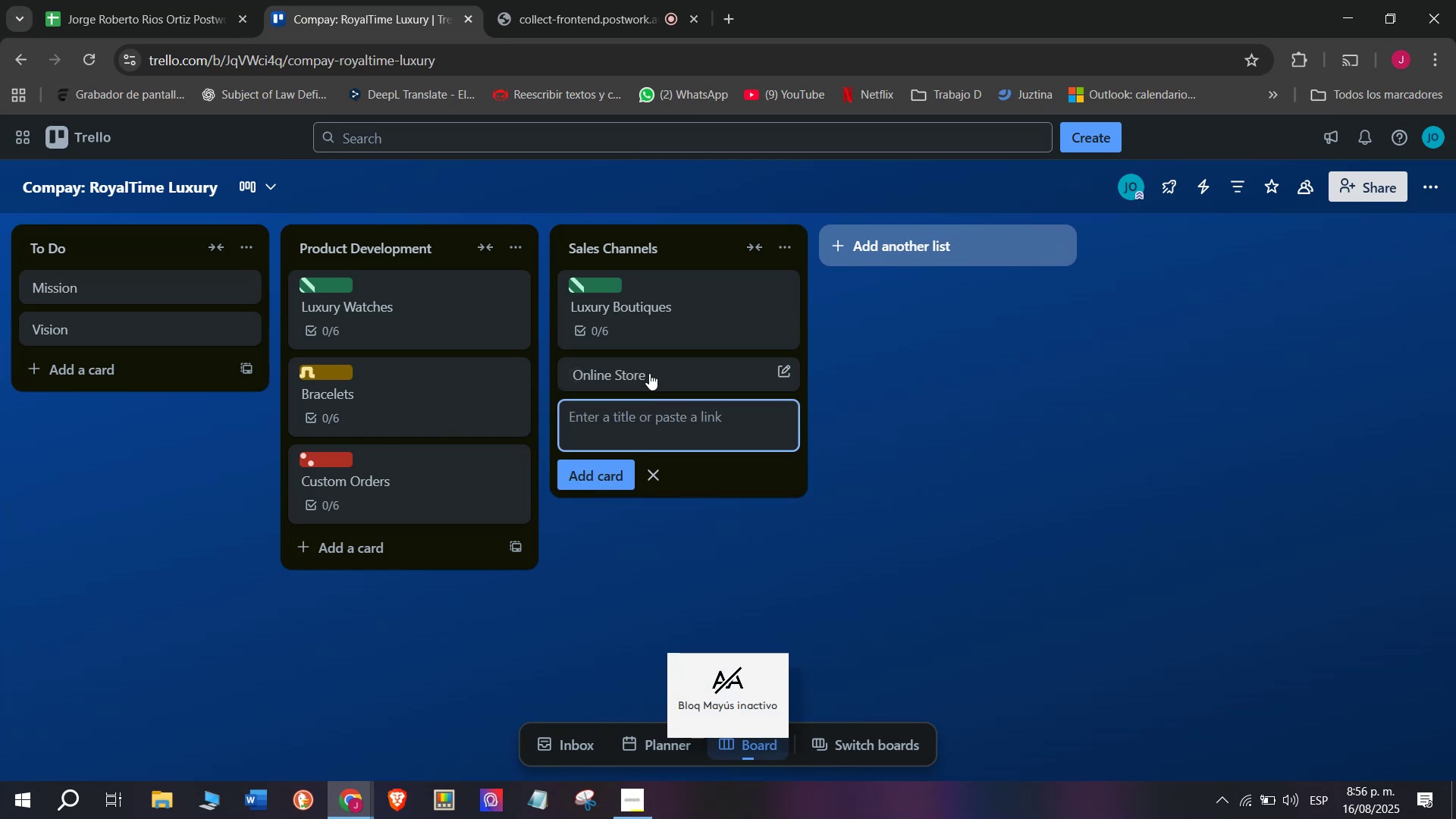 
left_click([649, 373])
 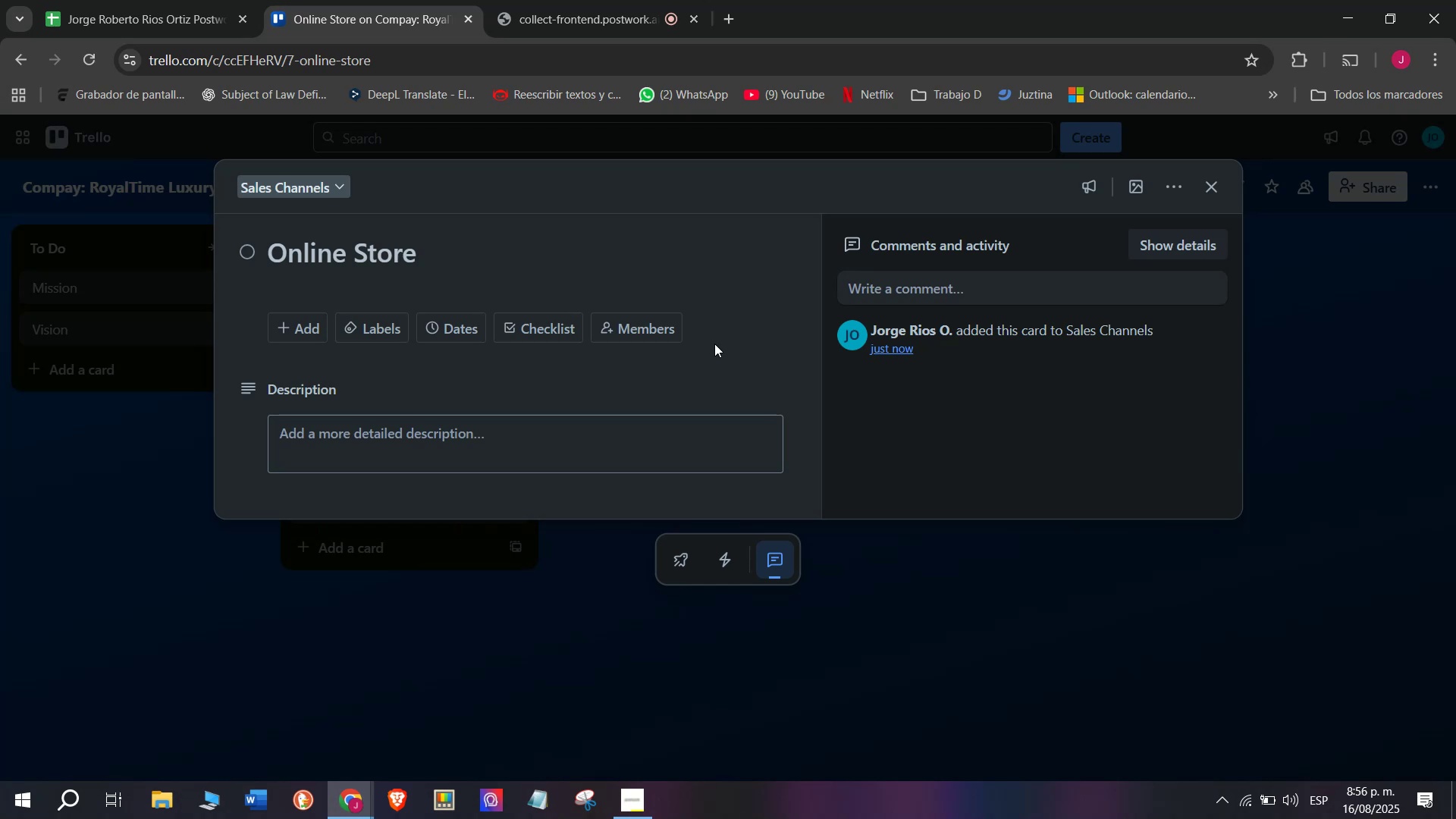 
wait(22.64)
 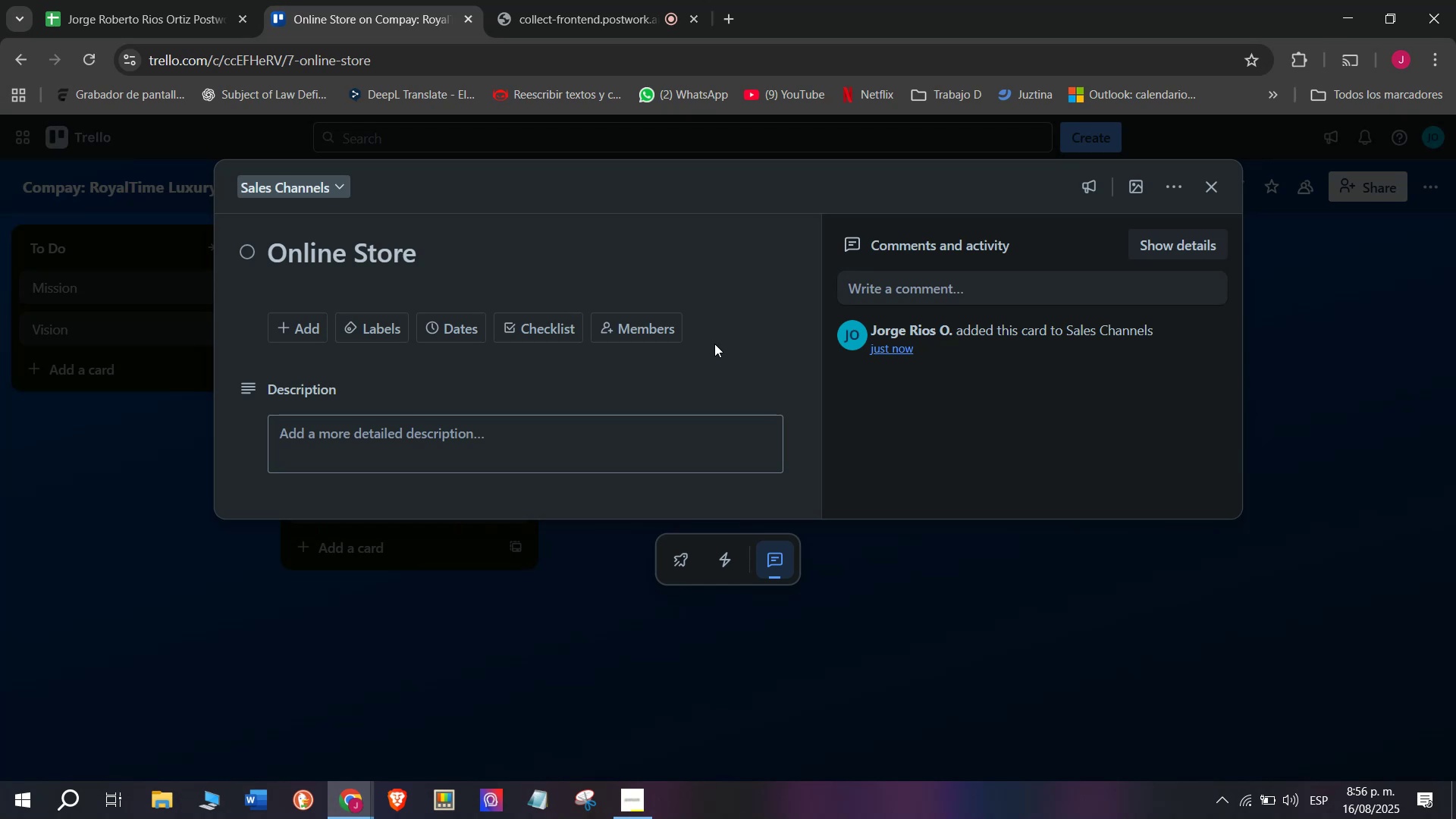 
left_click([546, 341])
 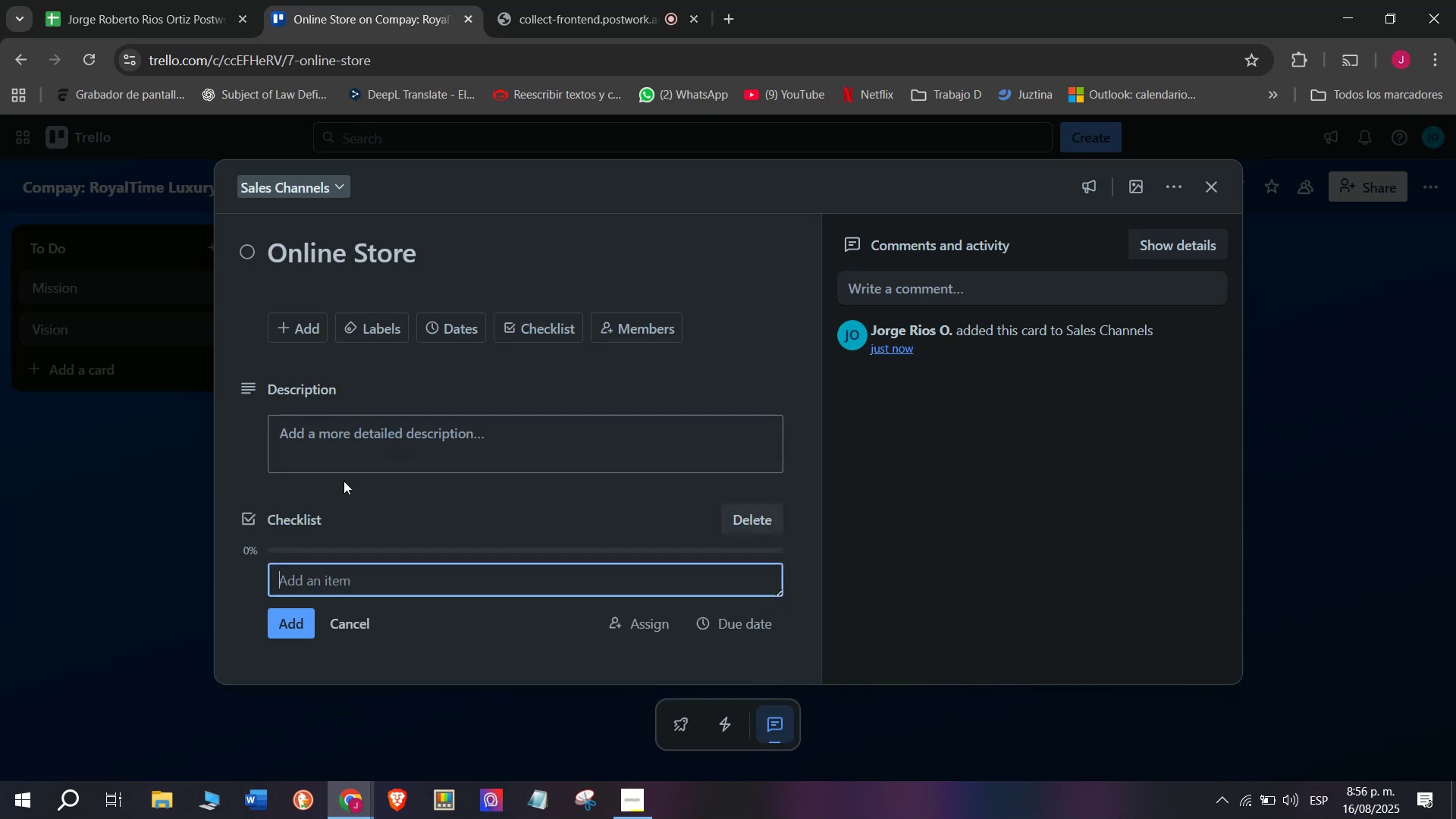 
left_click([344, 587])
 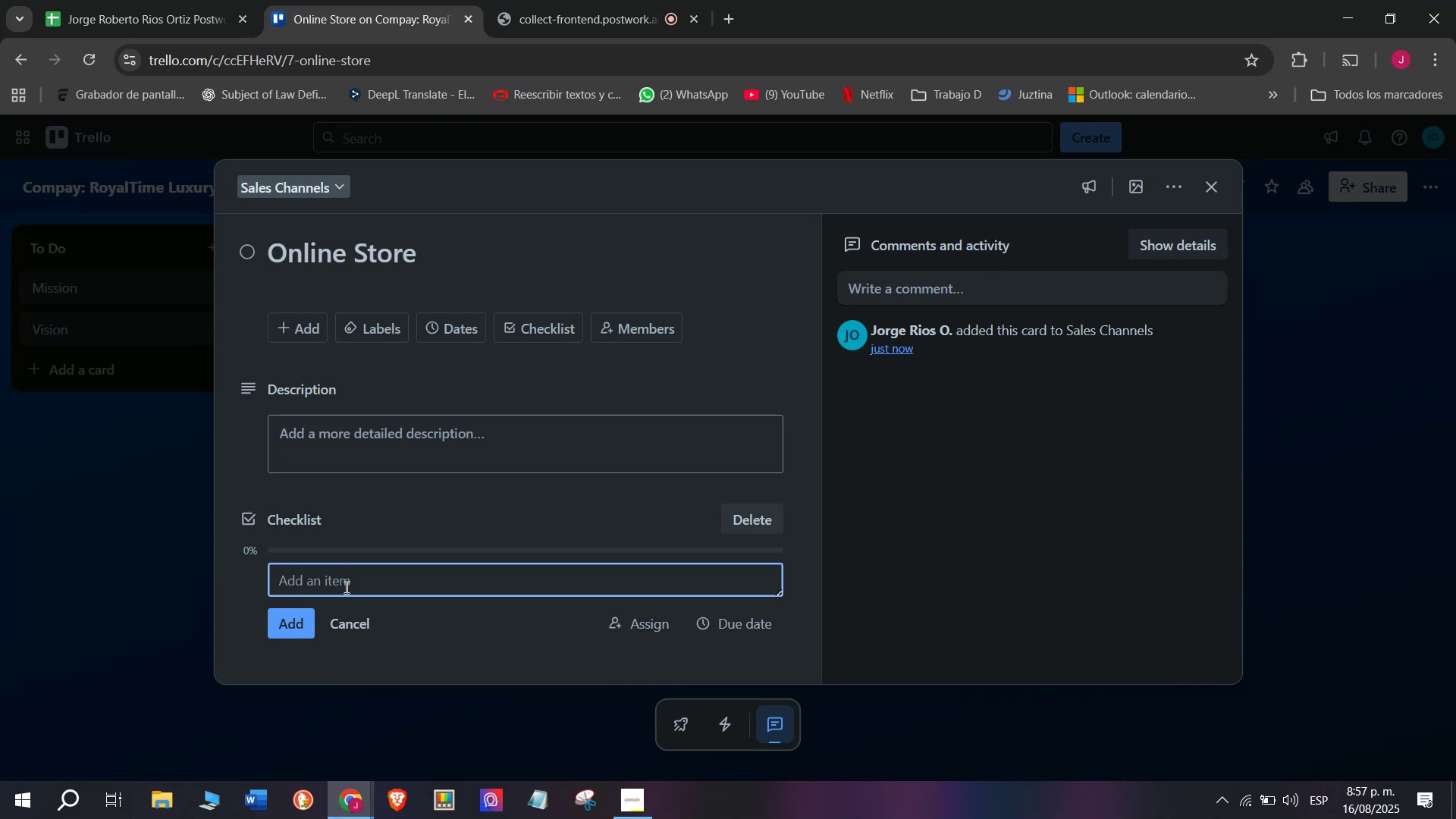 
type(Create luxury)
 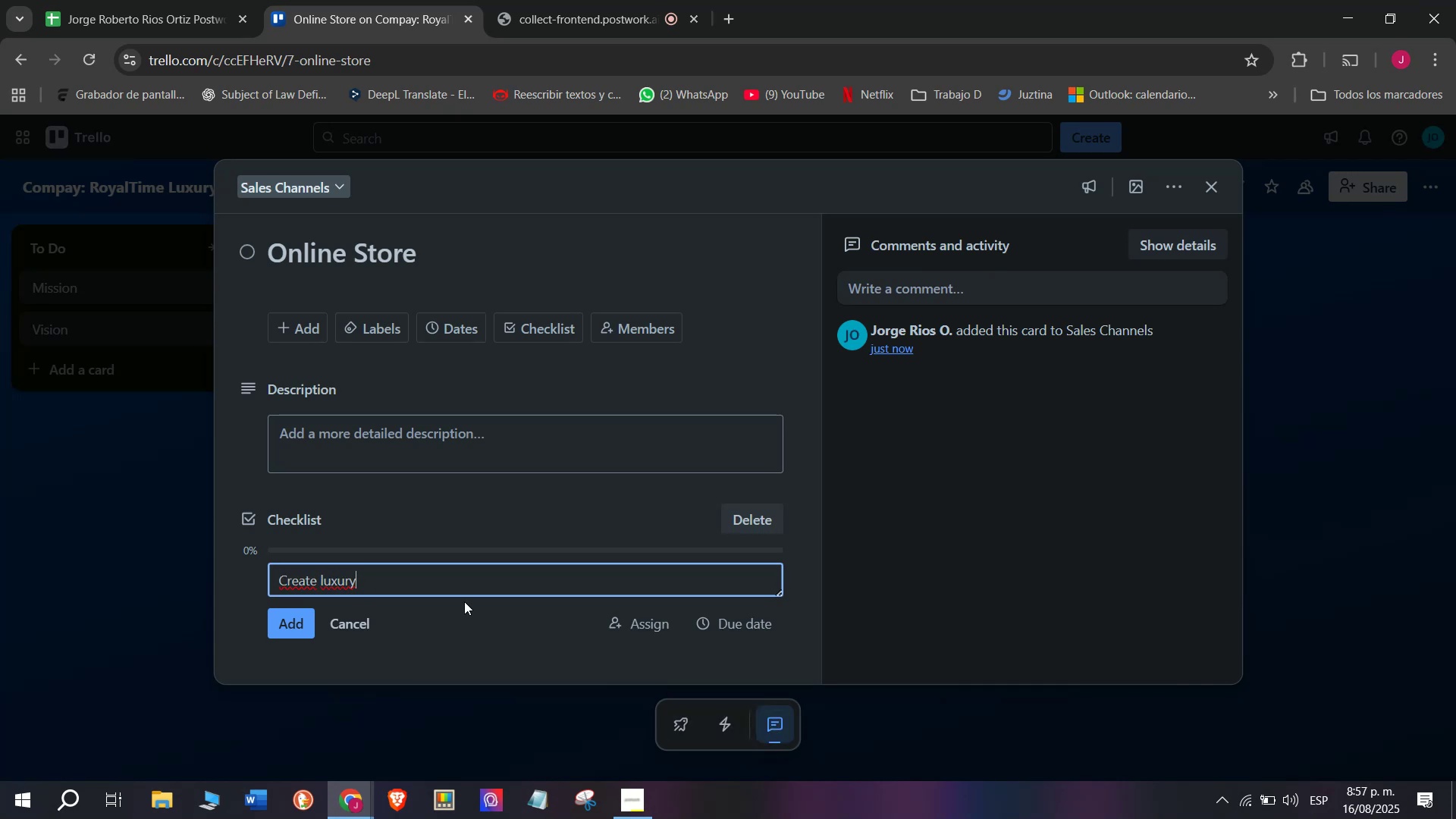 
type( e-commerce site)
 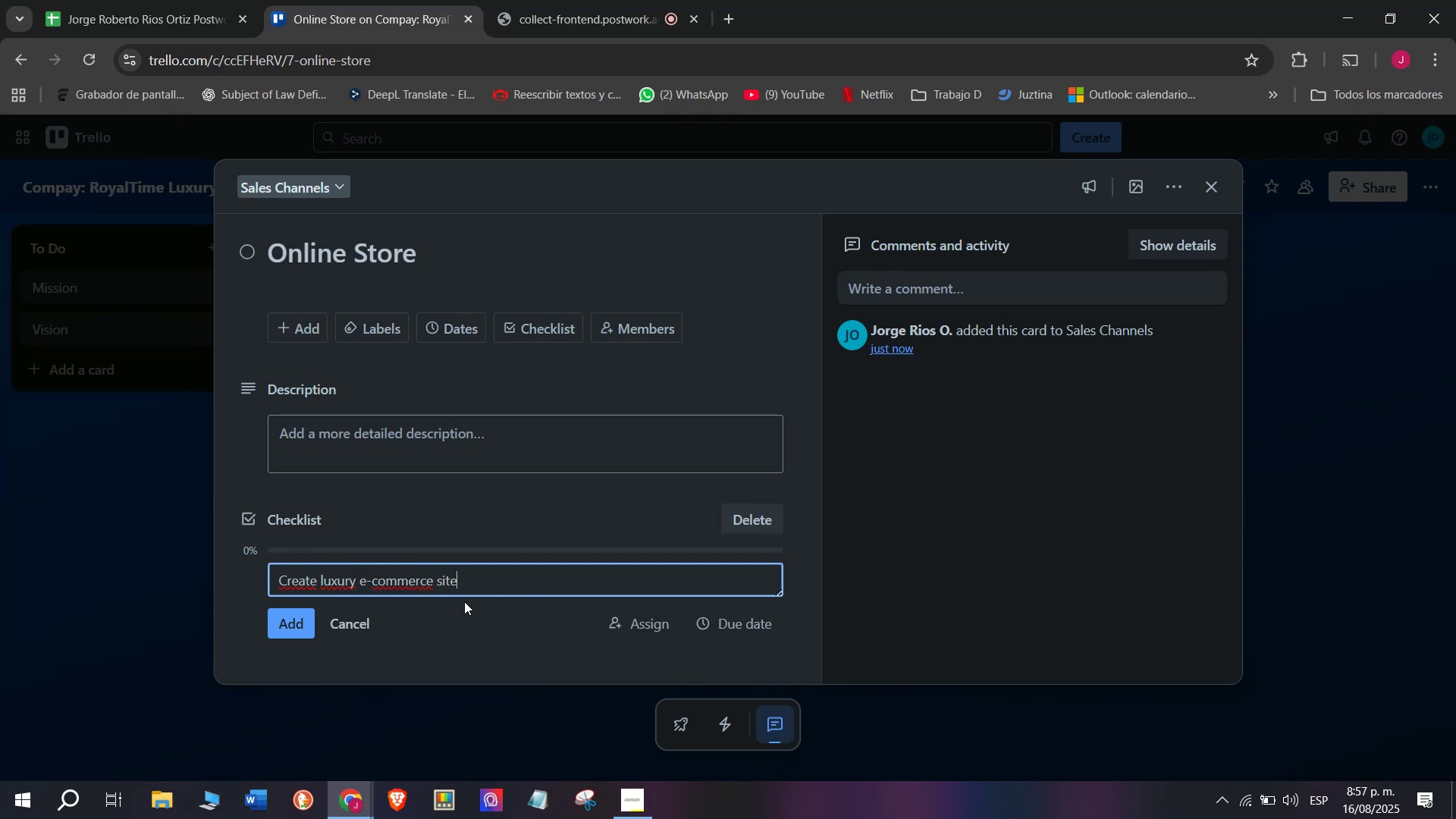 
key(Enter)
 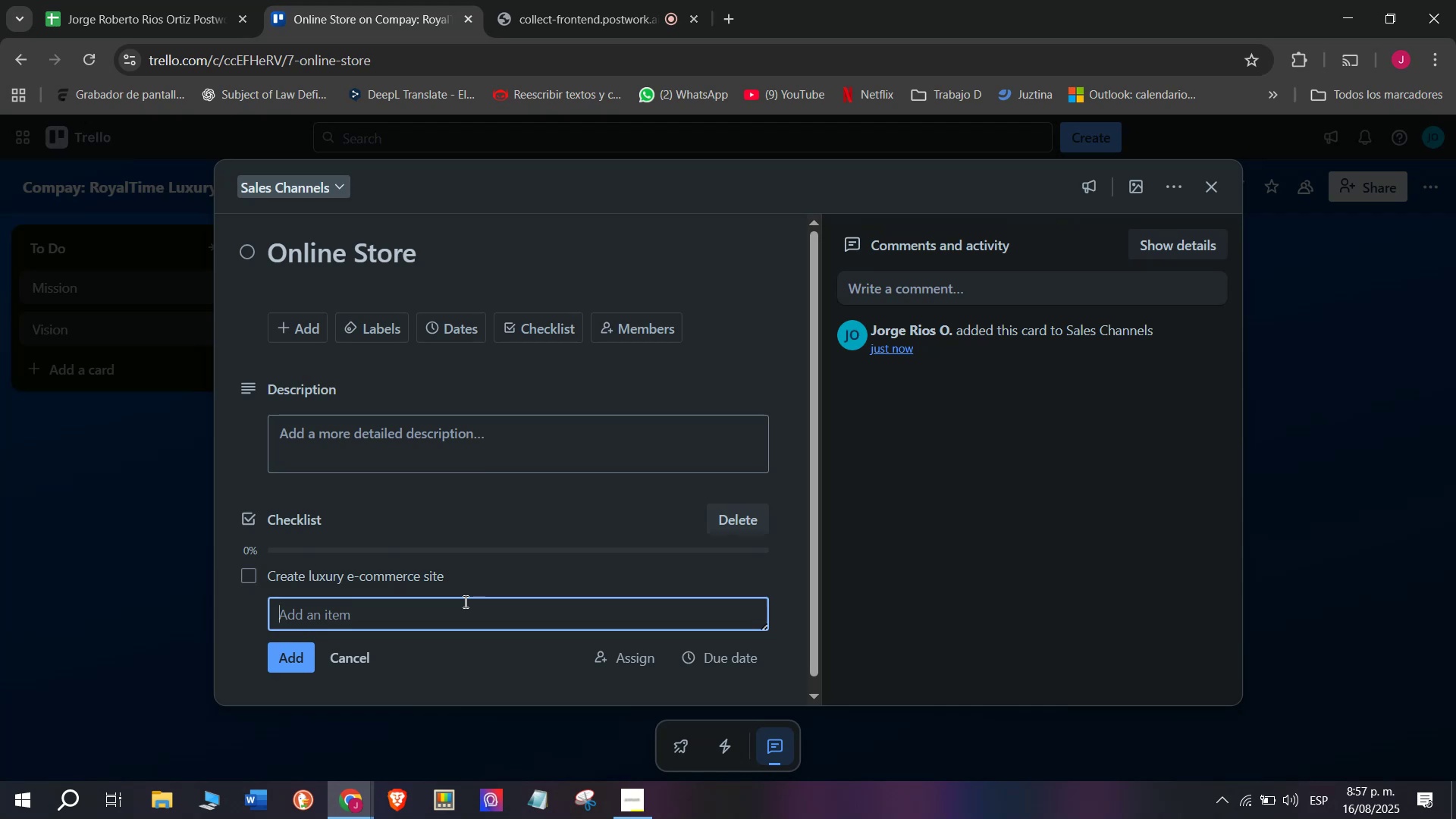 
type(Adfd)
key(Backspace)
key(Backspace)
type(ds)
key(Backspace)
type( secure paym,enm)
key(Backspace)
key(Backspace)
key(Backspace)
key(Backspace)
type(ent syust)
key(Backspace)
key(Backspace)
key(Backspace)
type(stems)
 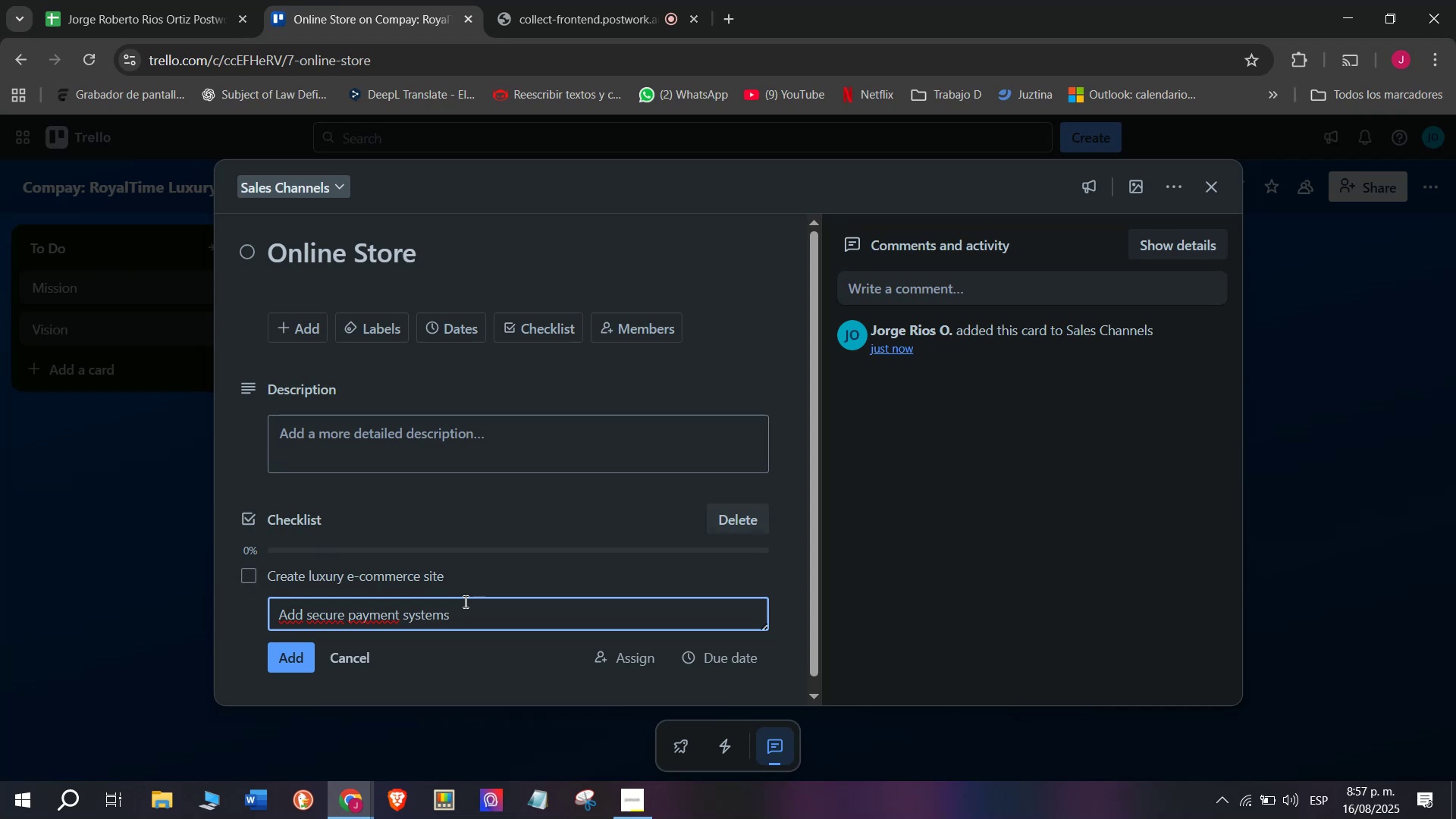 
key(Enter)
 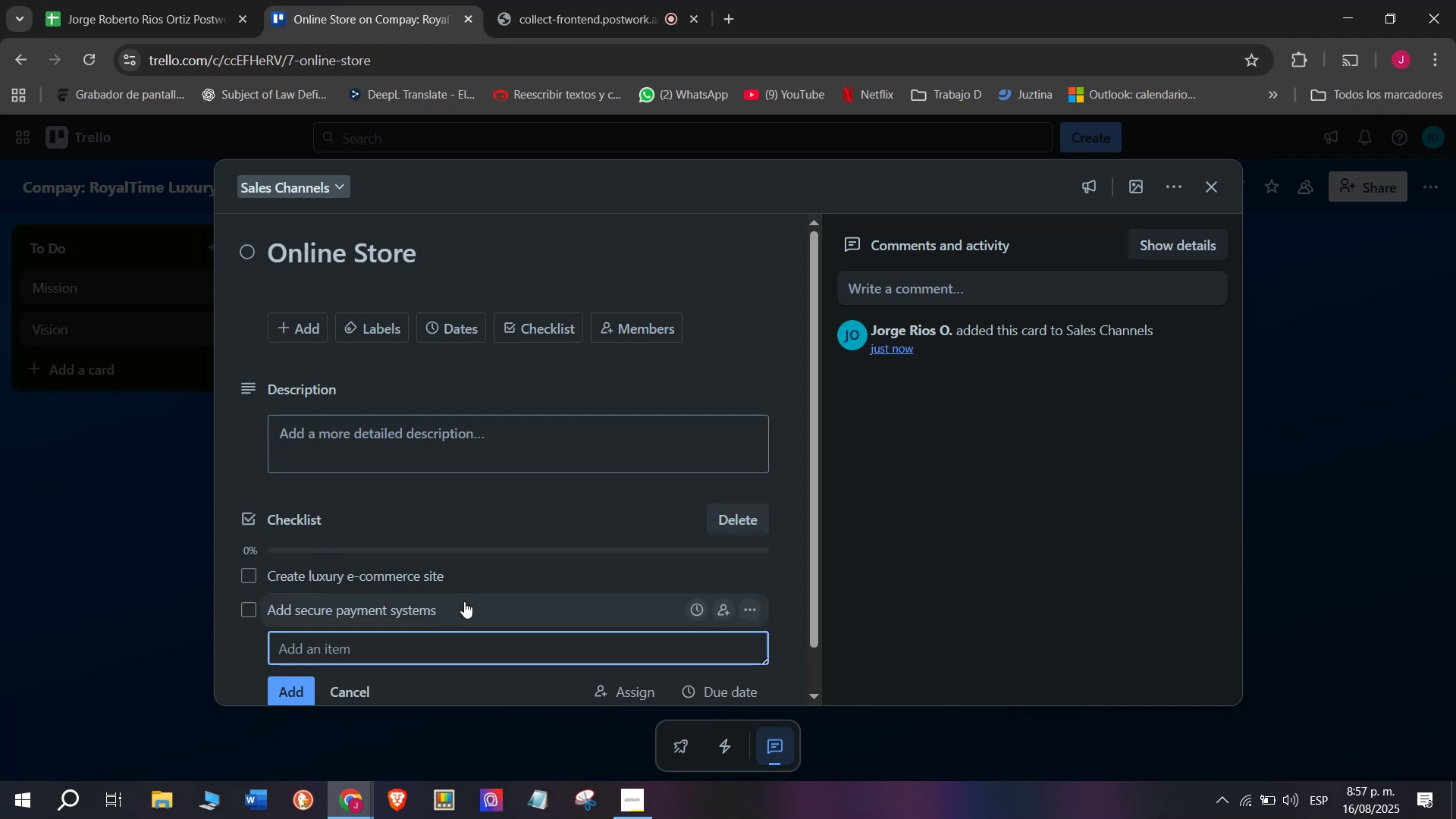 
type(Uplo)
key(Backspace)
type(a)
key(Backspace)
type(oad Hd)
key(Backspace)
type(D prio)
key(Backspace)
key(Backspace)
type(odcut)
key(Backspace)
key(Backspace)
key(Backspace)
type(uct photois)
key(Backspace)
key(Backspace)
type(s)
 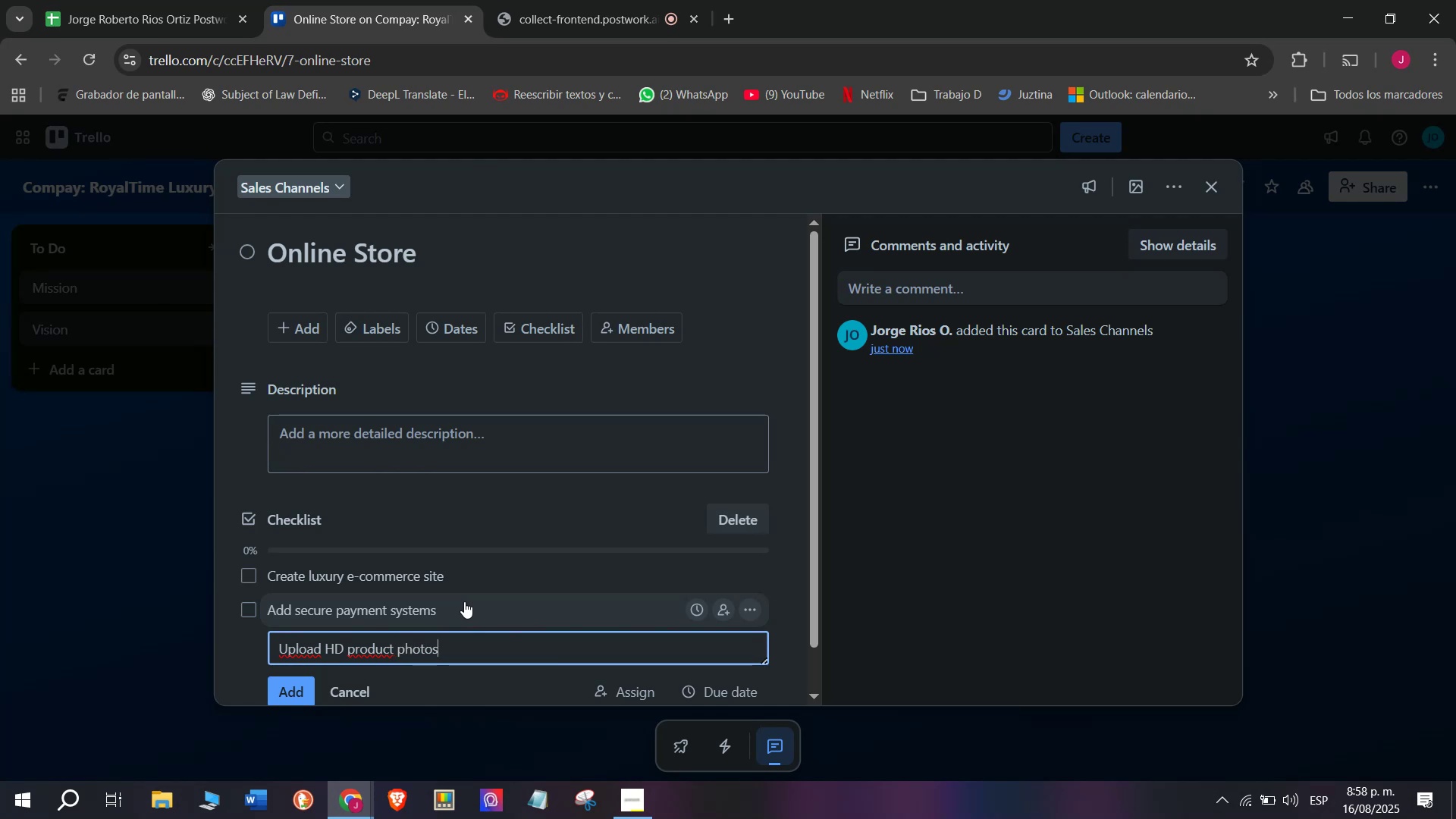 
key(Enter)
 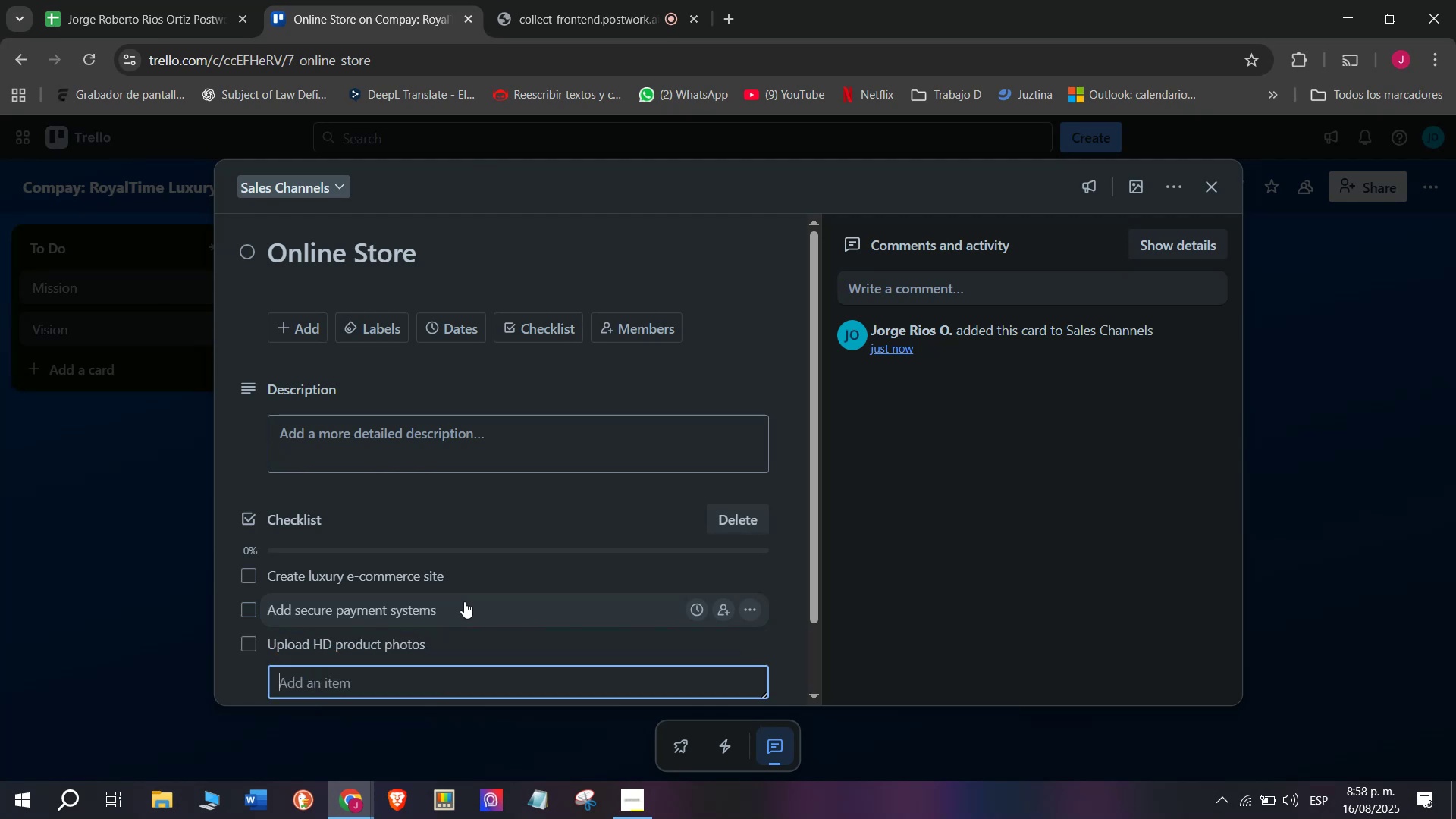 
scroll: coordinate [456, 605], scroll_direction: down, amount: 3.0
 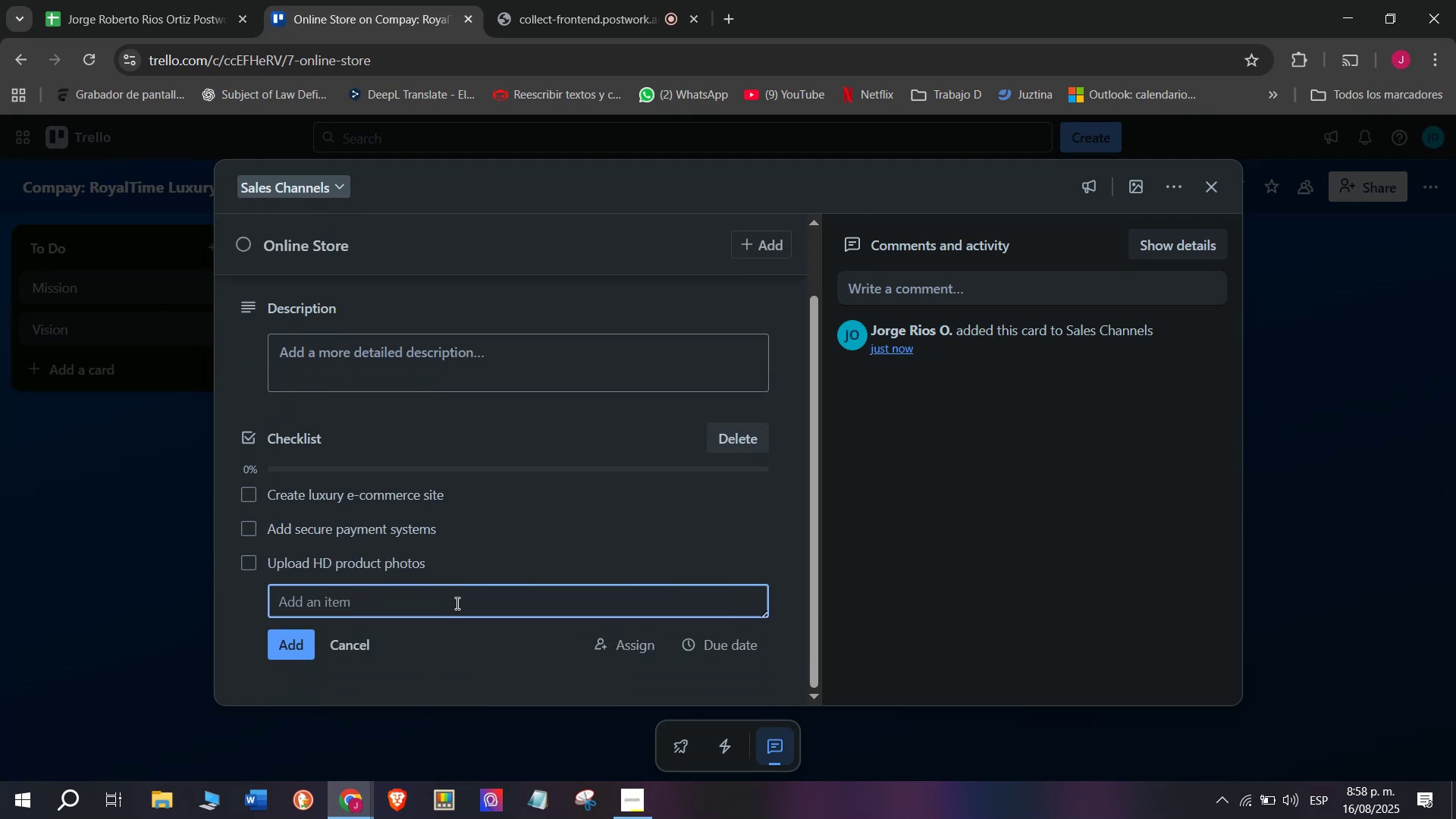 
type(Offer wor)
 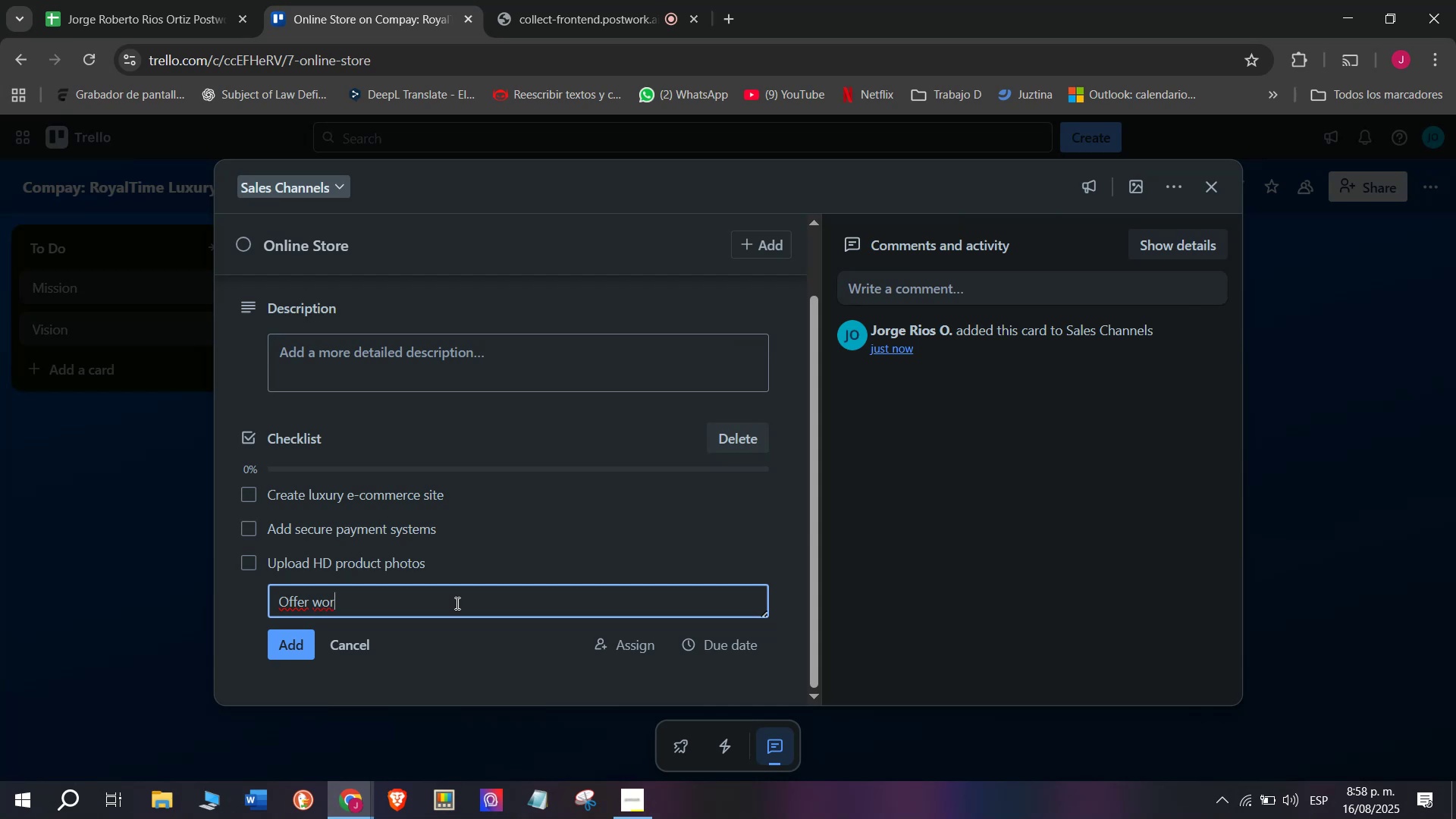 
type(ldwide)
 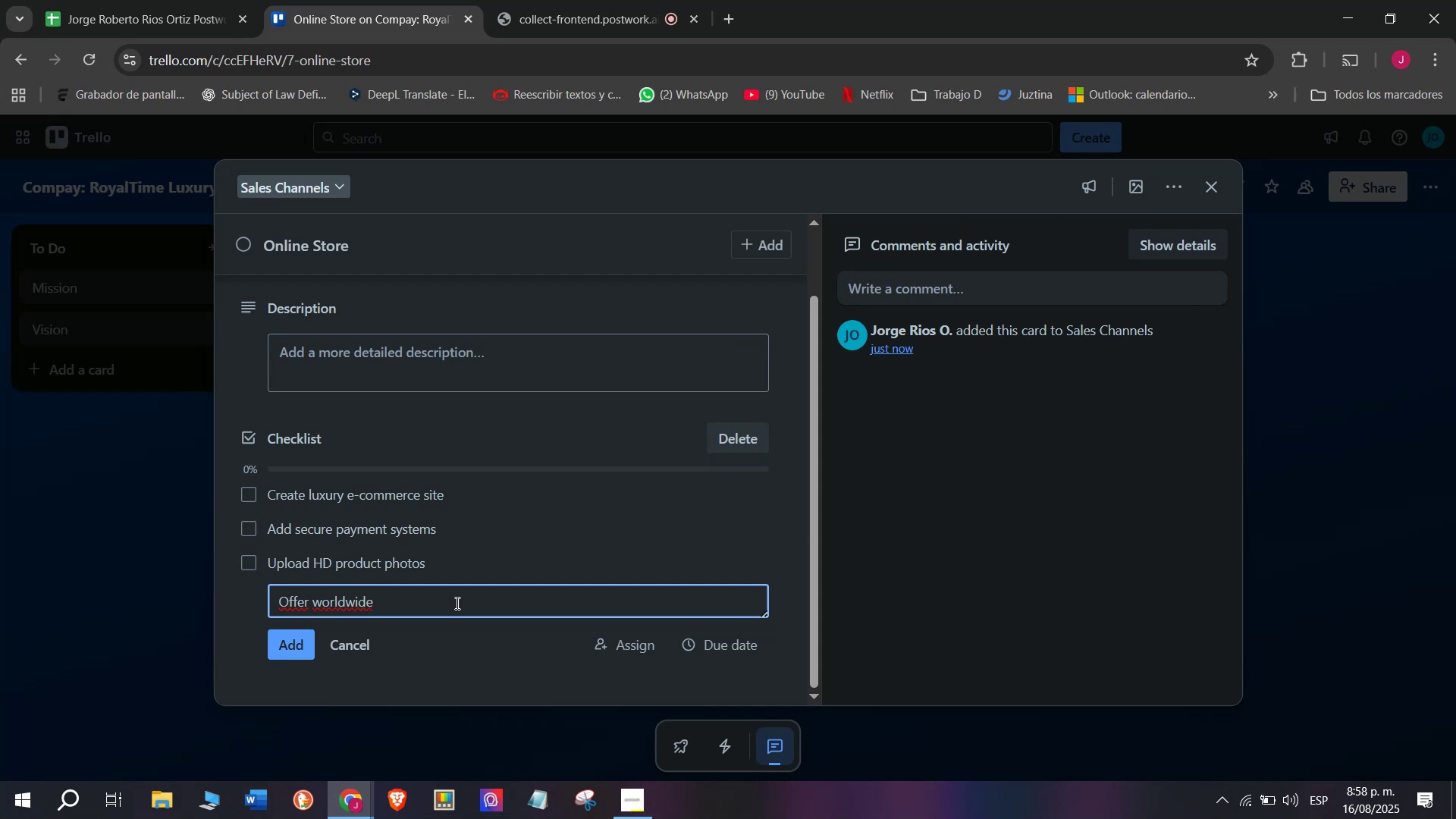 
type( sd)
key(Backspace)
type(hipping)
 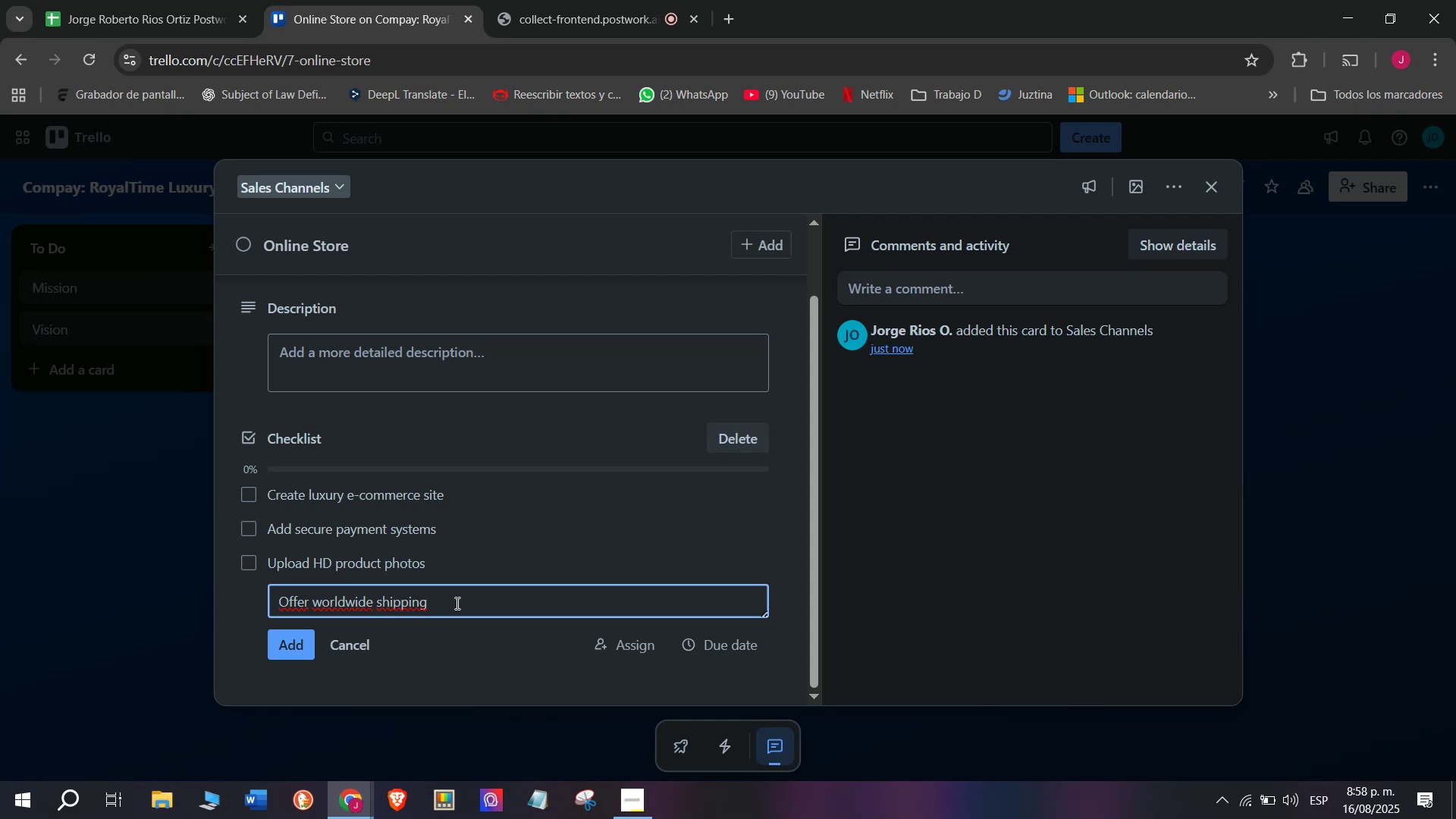 
wait(14.14)
 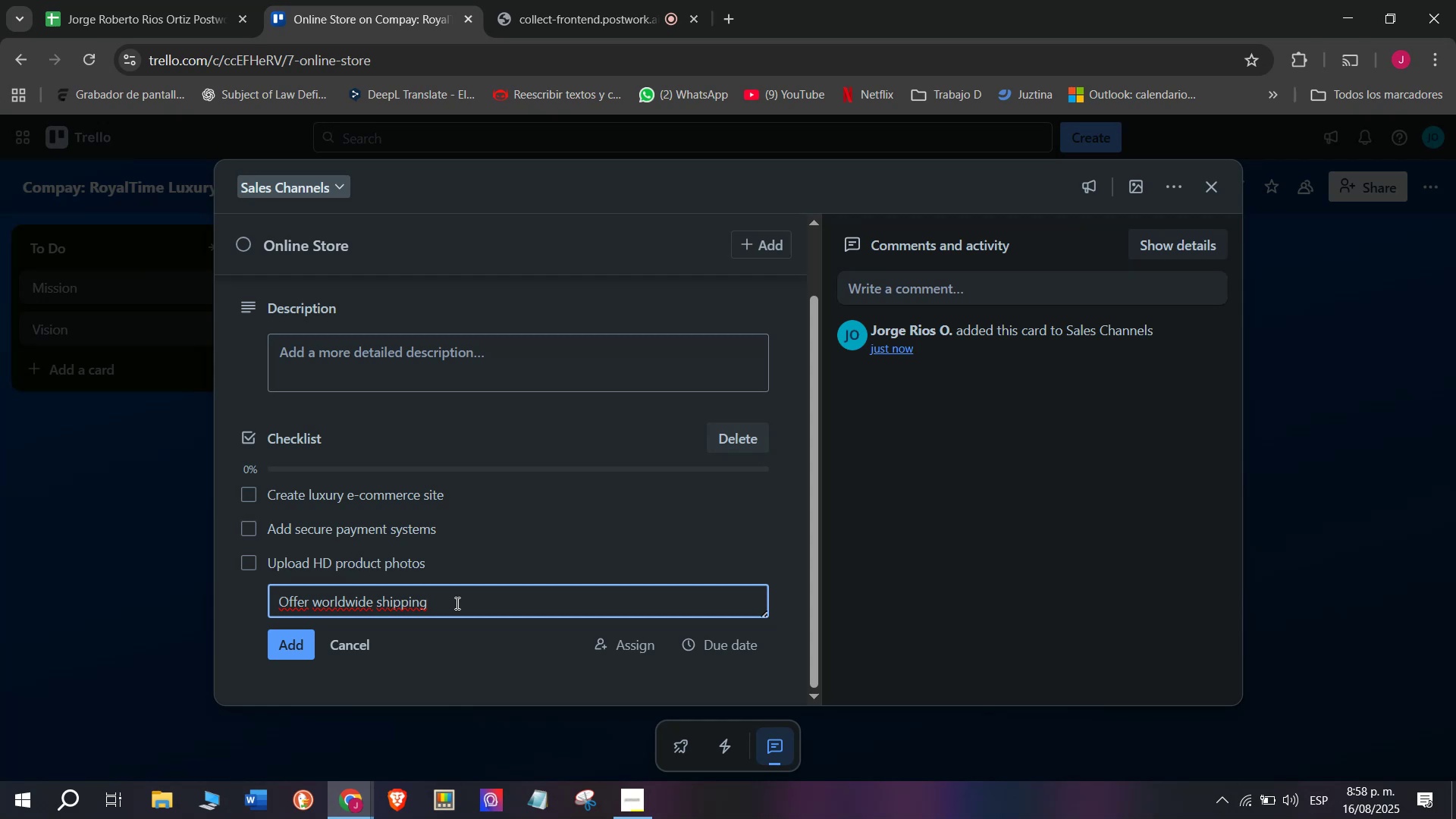 
key(Enter)
 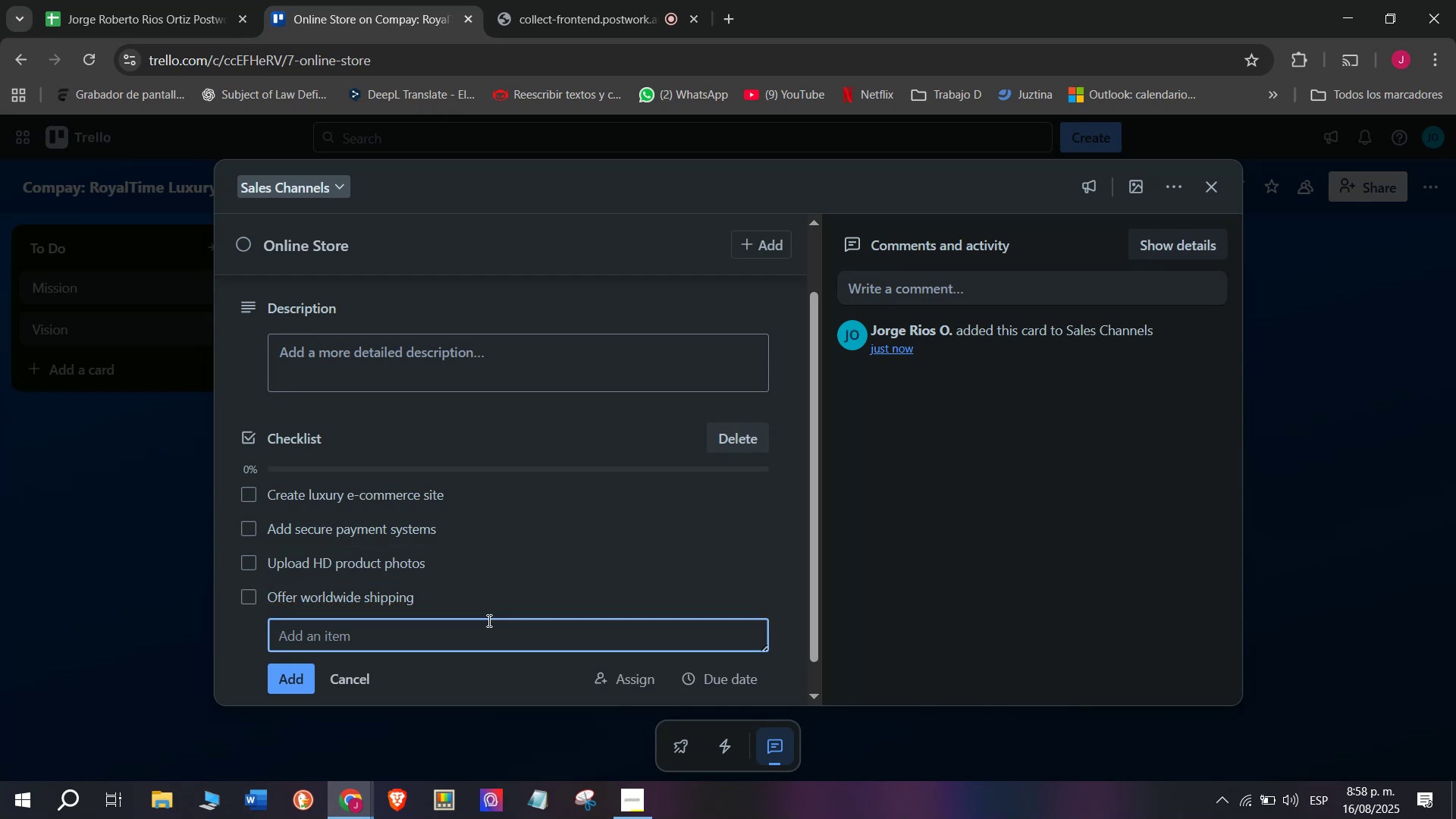 
type(Imople)
key(Backspace)
key(Backspace)
key(Backspace)
key(Backspace)
type(plement virtual try.)
key(Backspace)
type(-on )
 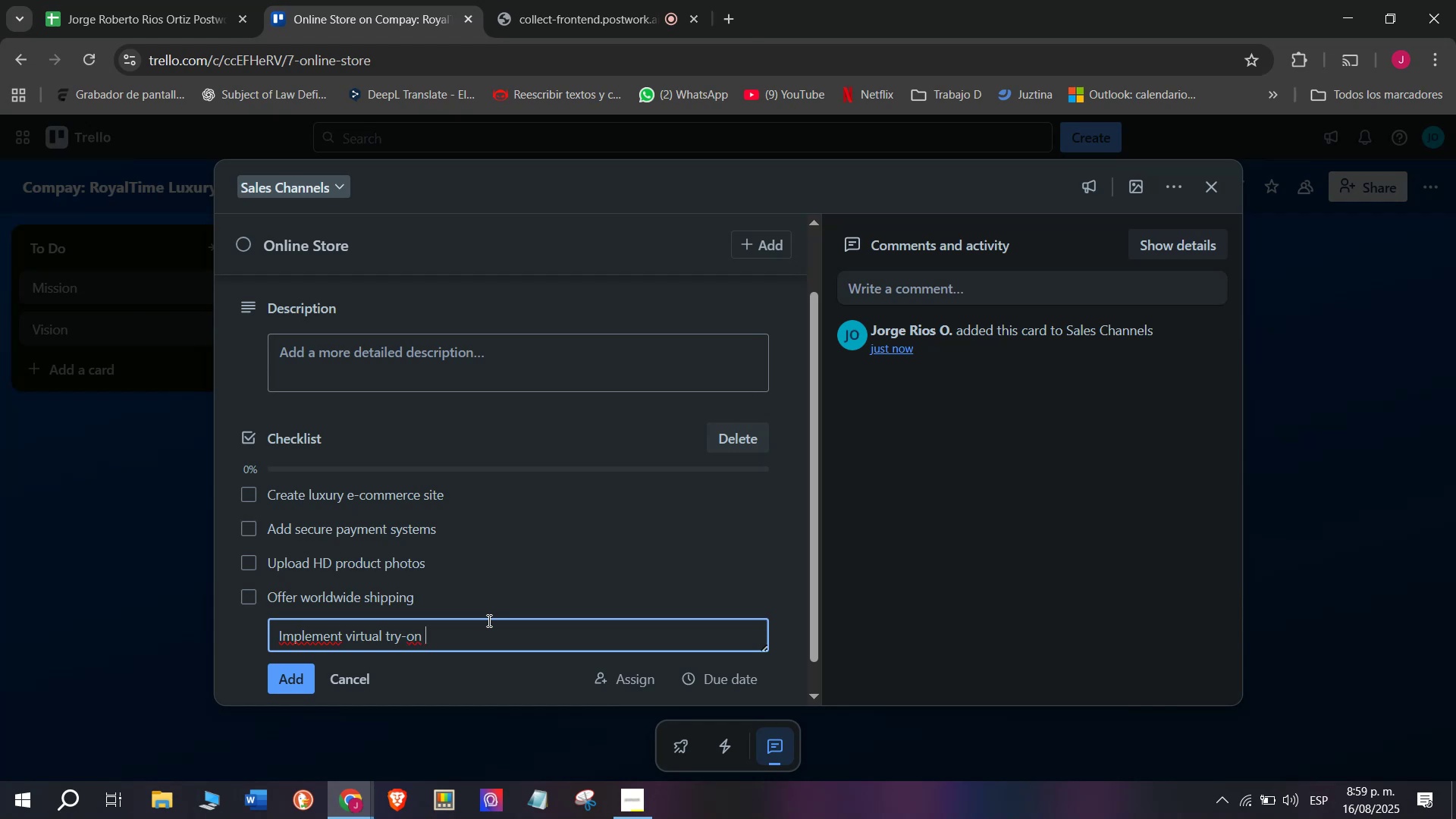 
key(Enter)
 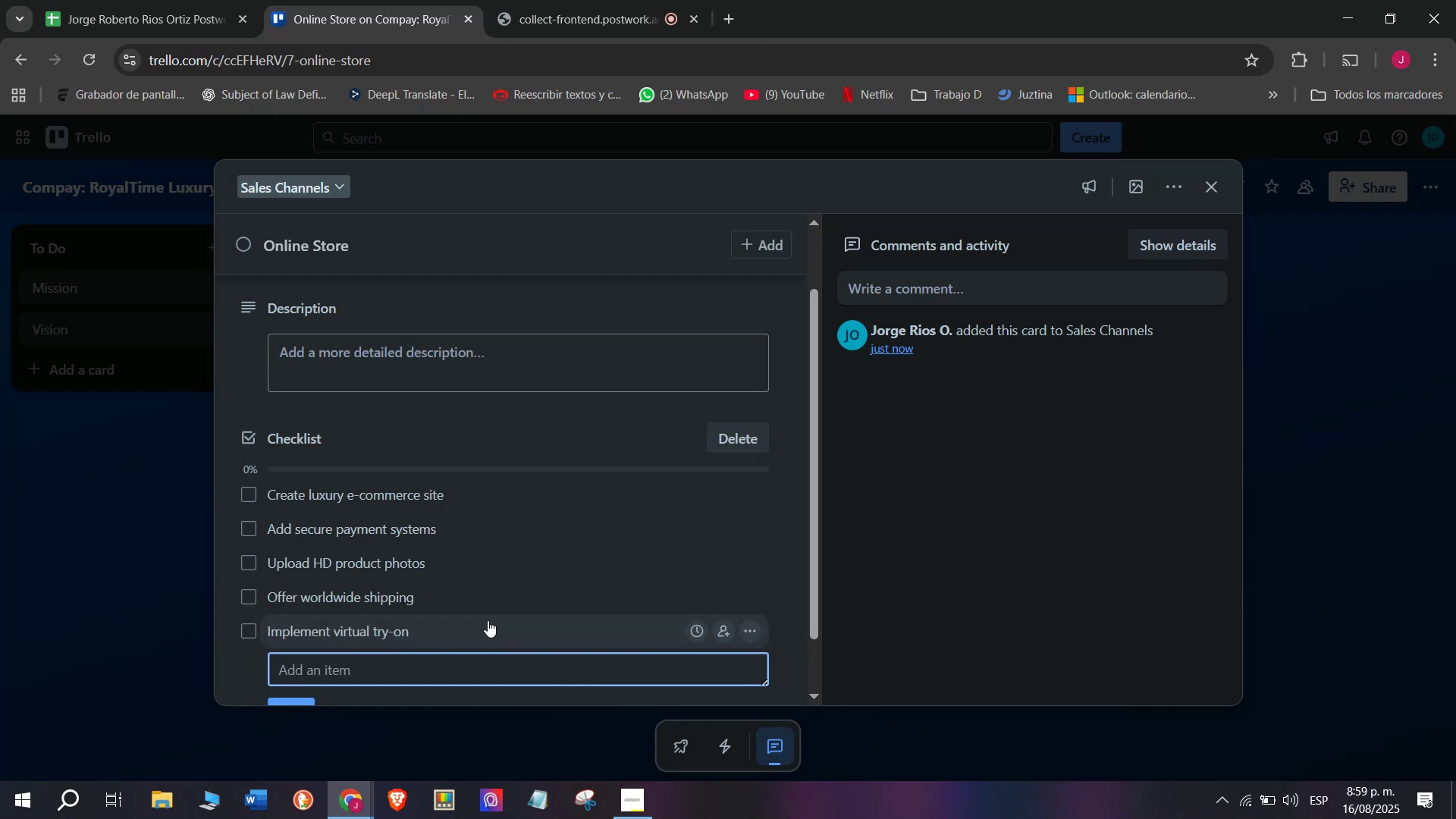 
type(Trck)
key(Backspace)
key(Backspace)
type(acjk)
key(Backspace)
key(Backspace)
type(k online sales)
 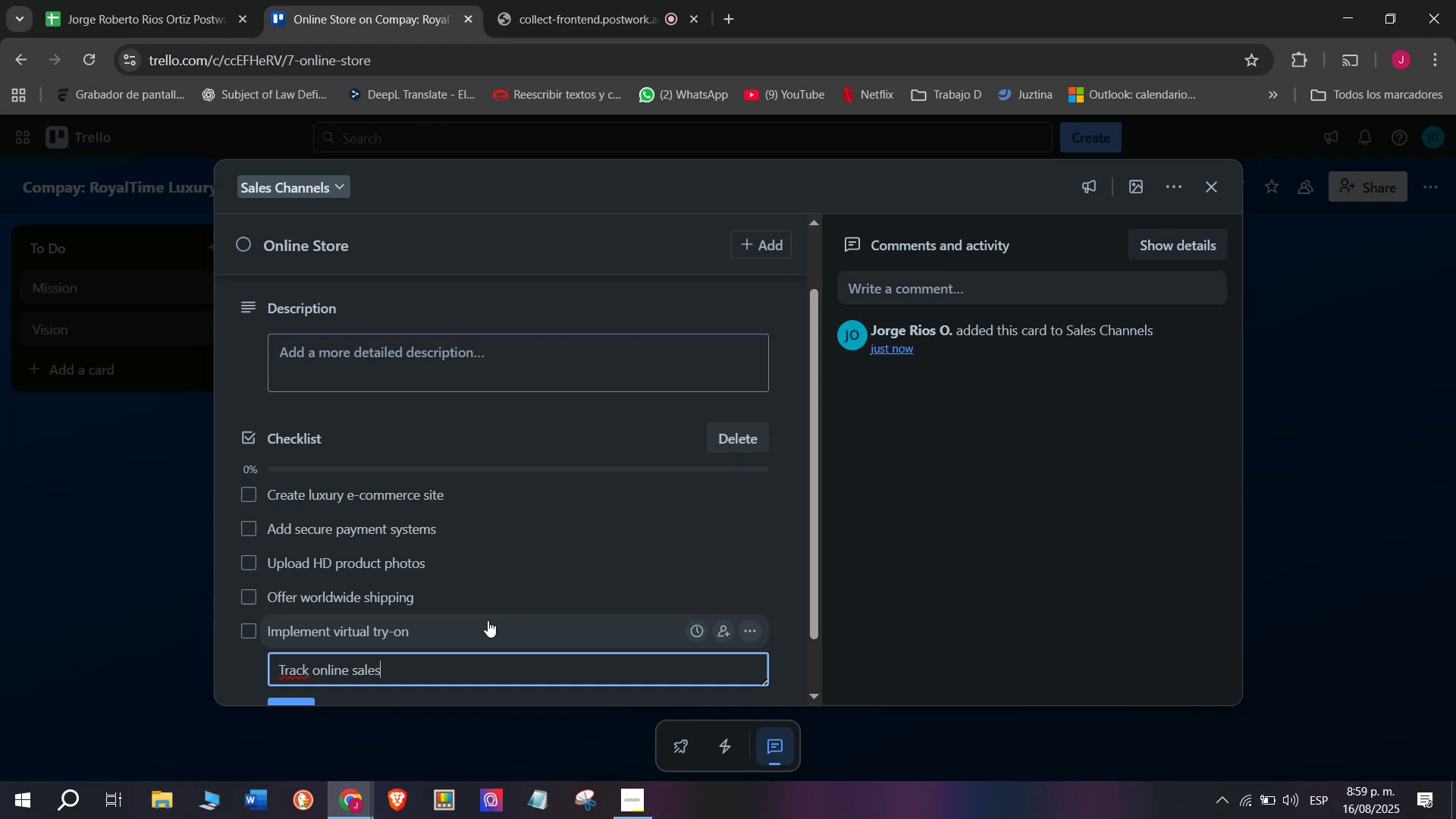 
key(Enter)
 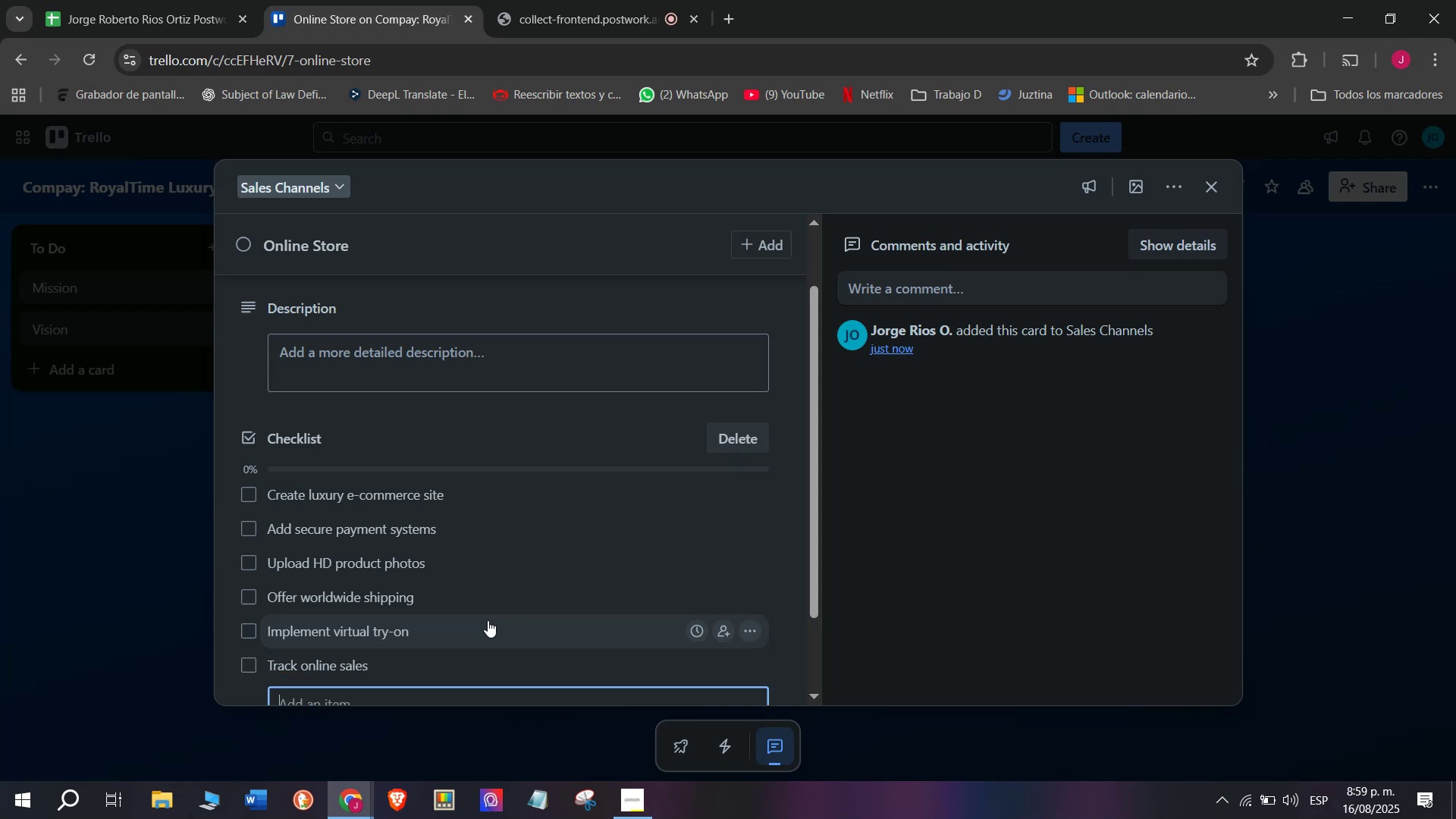 
scroll: coordinate [399, 485], scroll_direction: up, amount: 2.0
 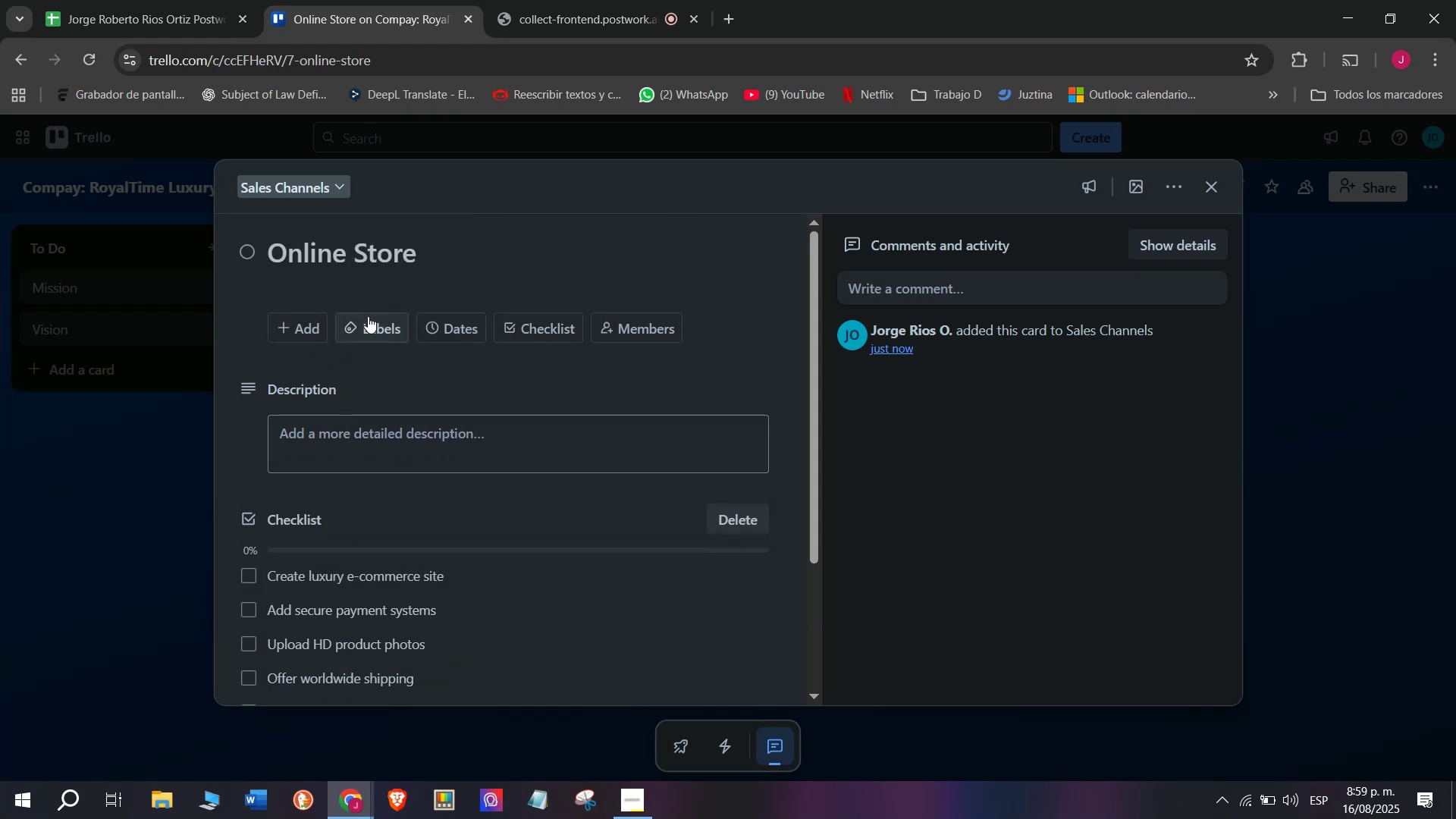 
left_click([368, 316])
 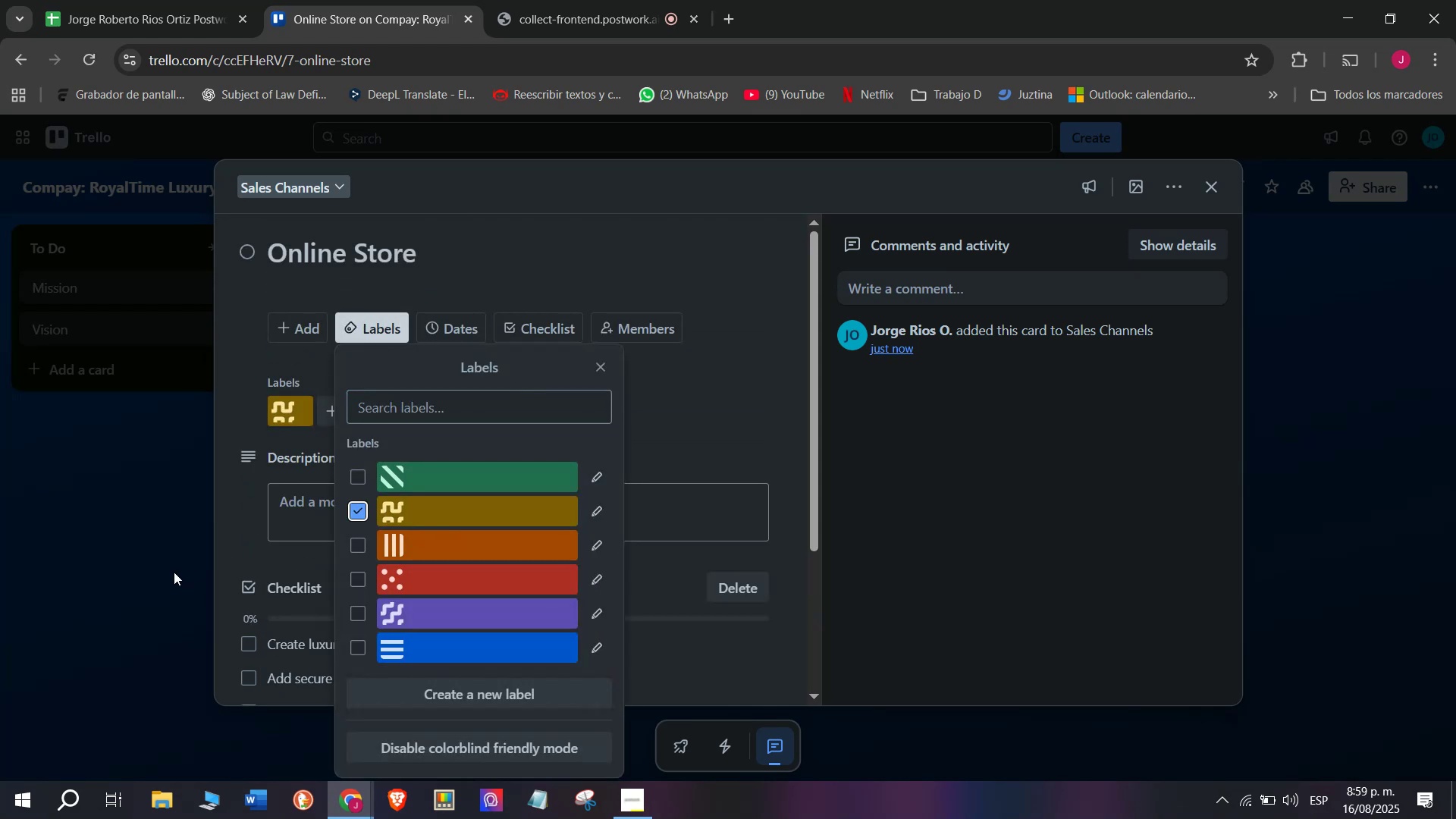 
double_click([172, 557])
 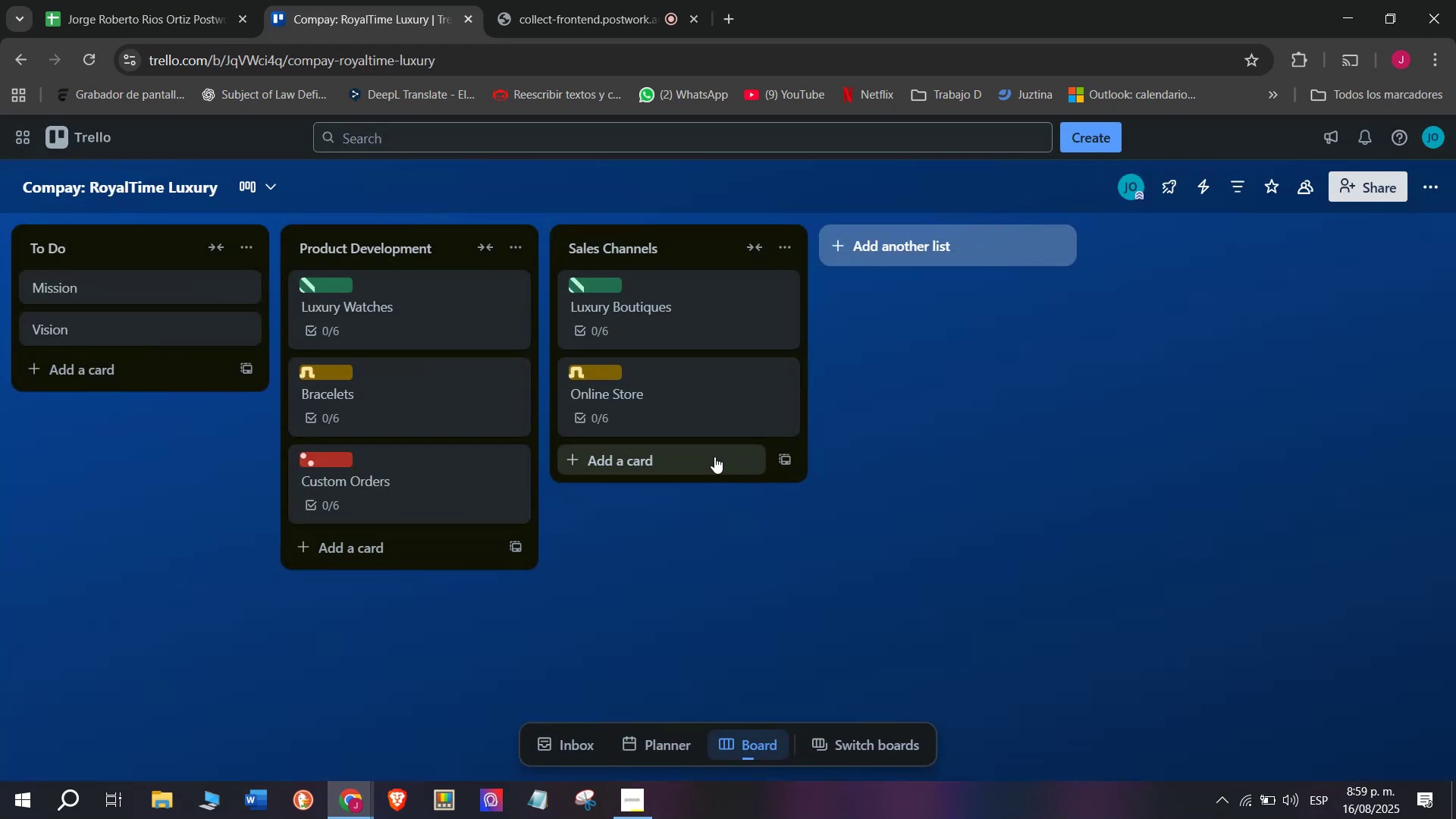 
left_click([714, 457])
 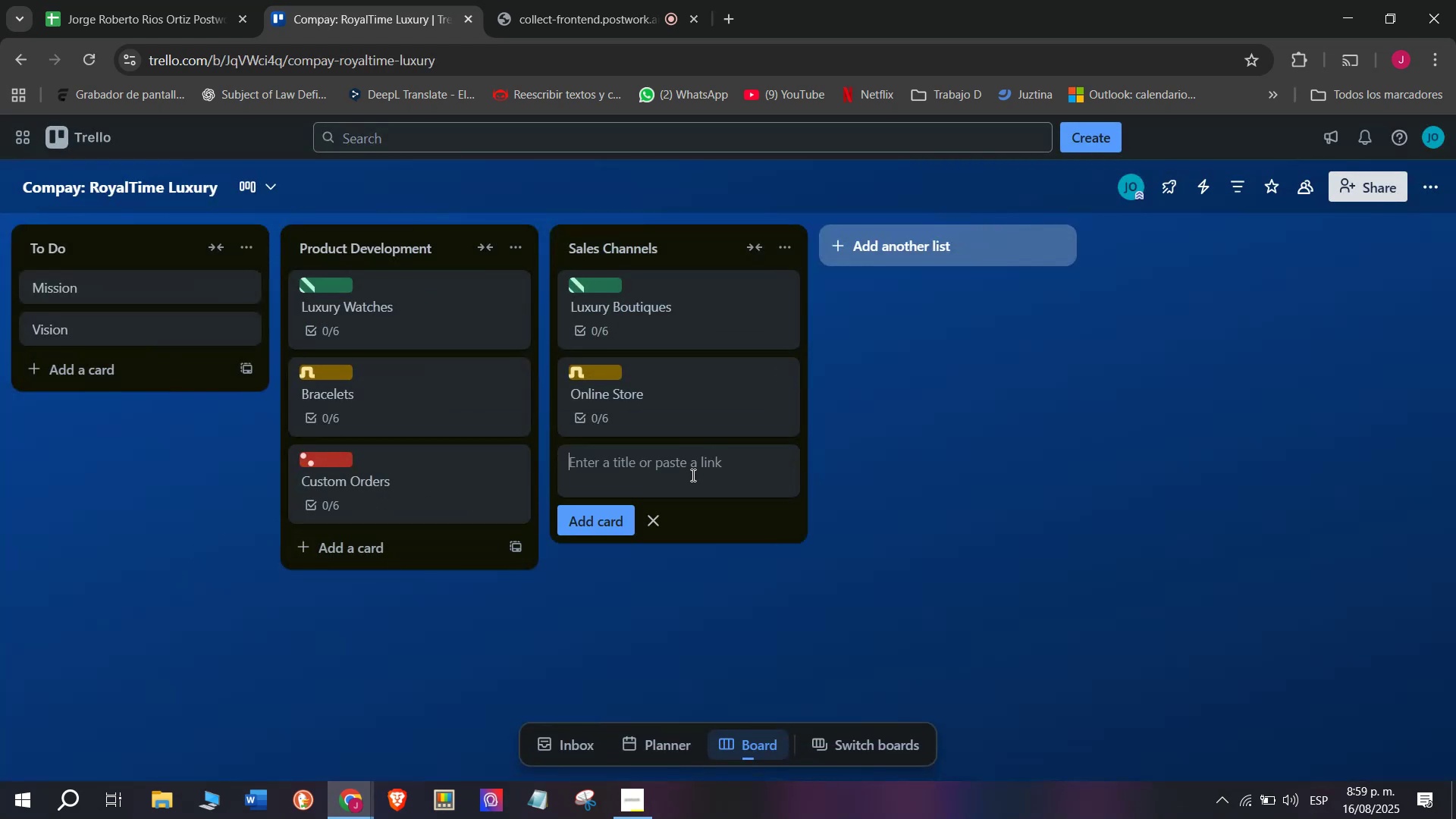 
left_click([692, 475])
 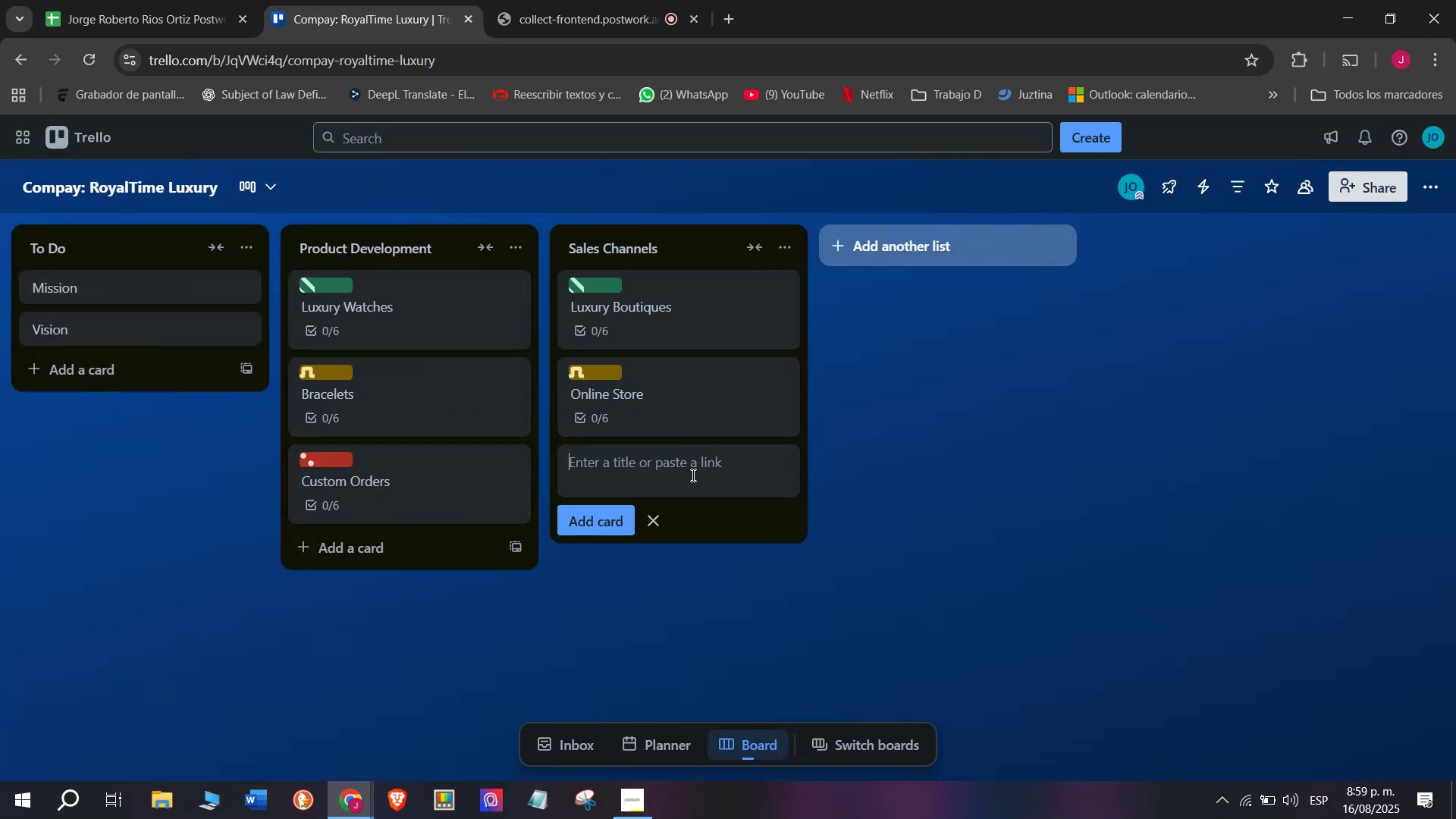 
type(Retail paert)
 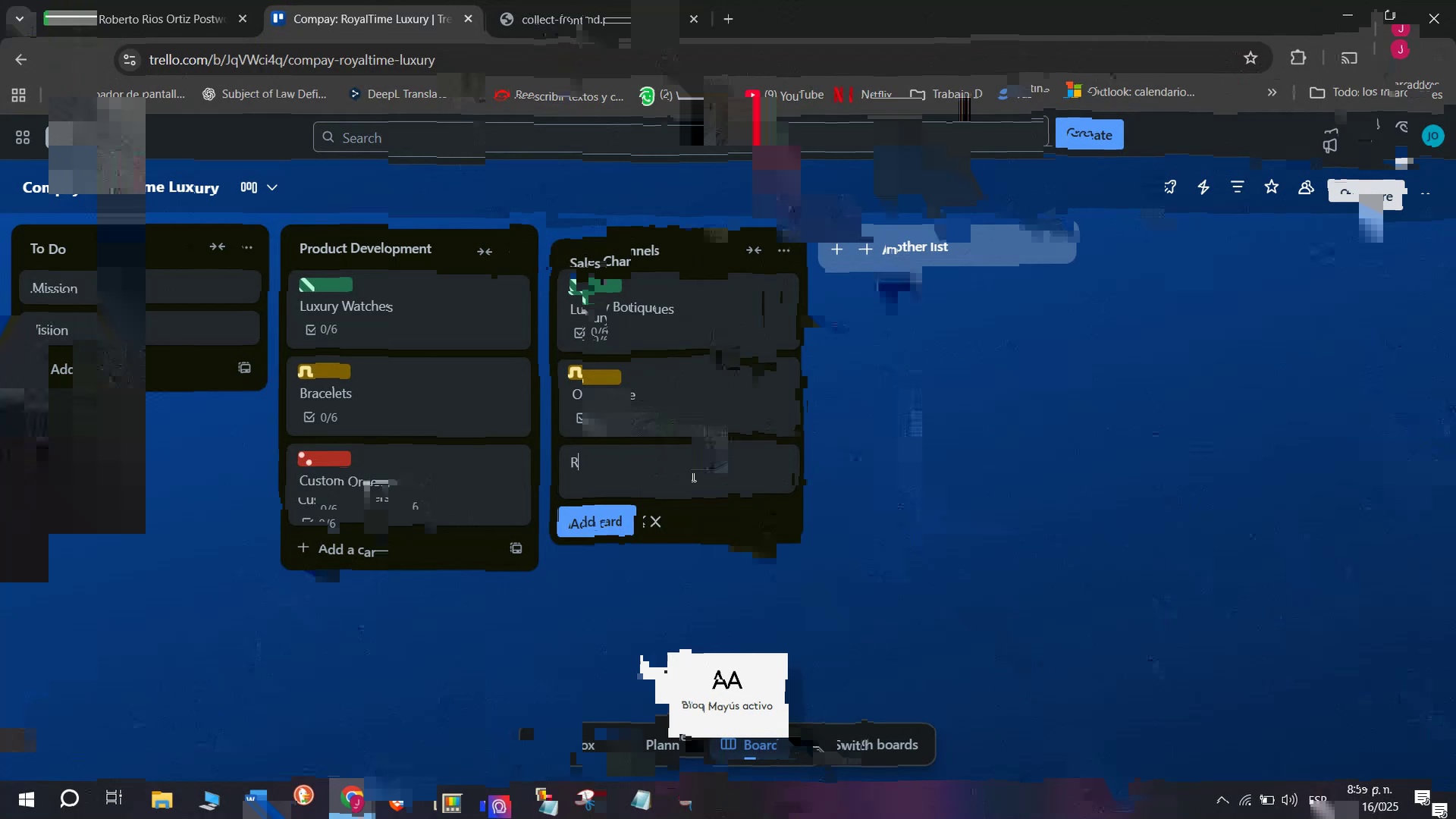 
wait(5.51)
 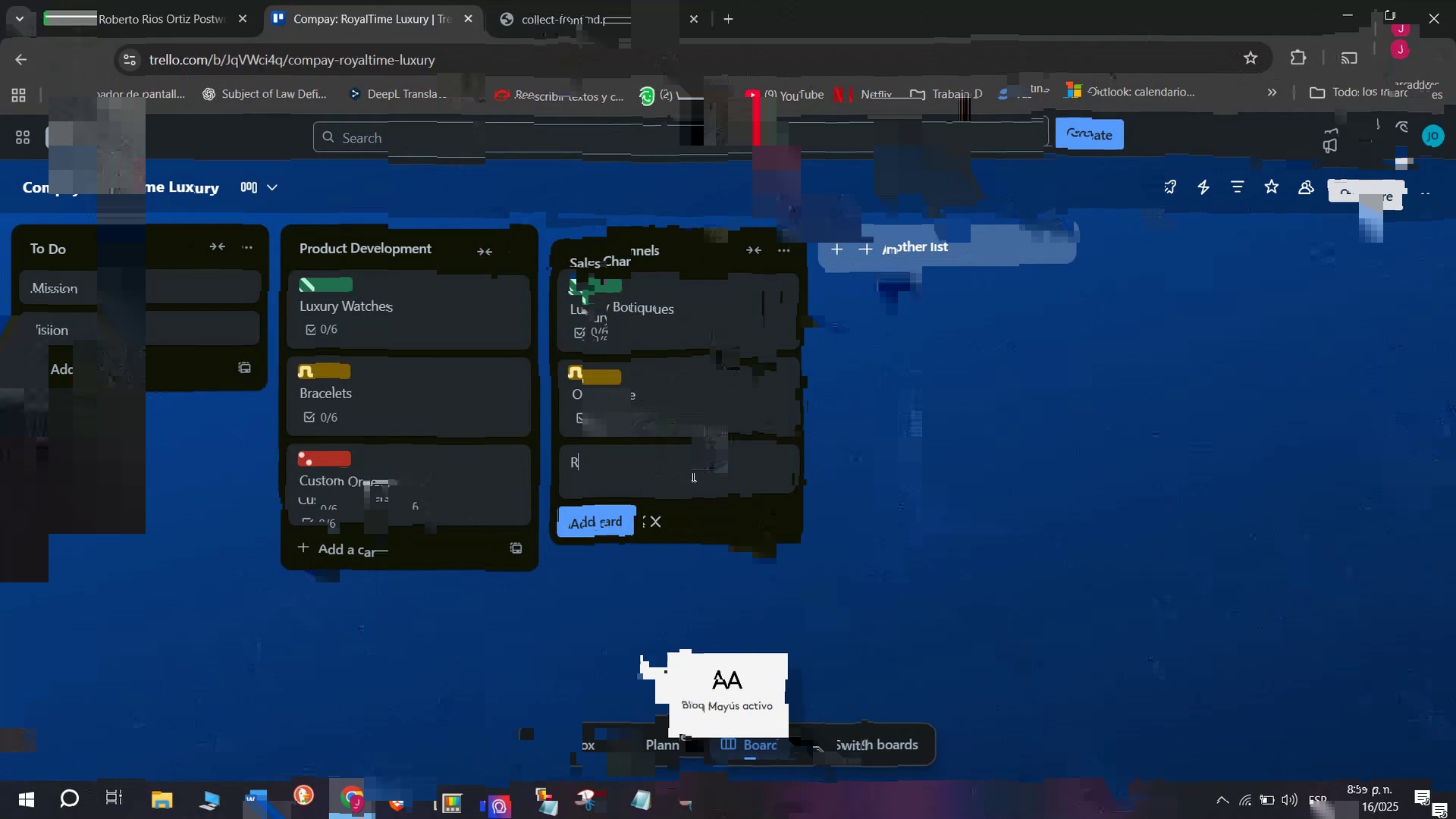 
key(Backspace)
key(Backspace)
key(Backspace)
type(rt)
key(Backspace)
key(Backspace)
key(Backspace)
key(Backspace)
type(Partners)
 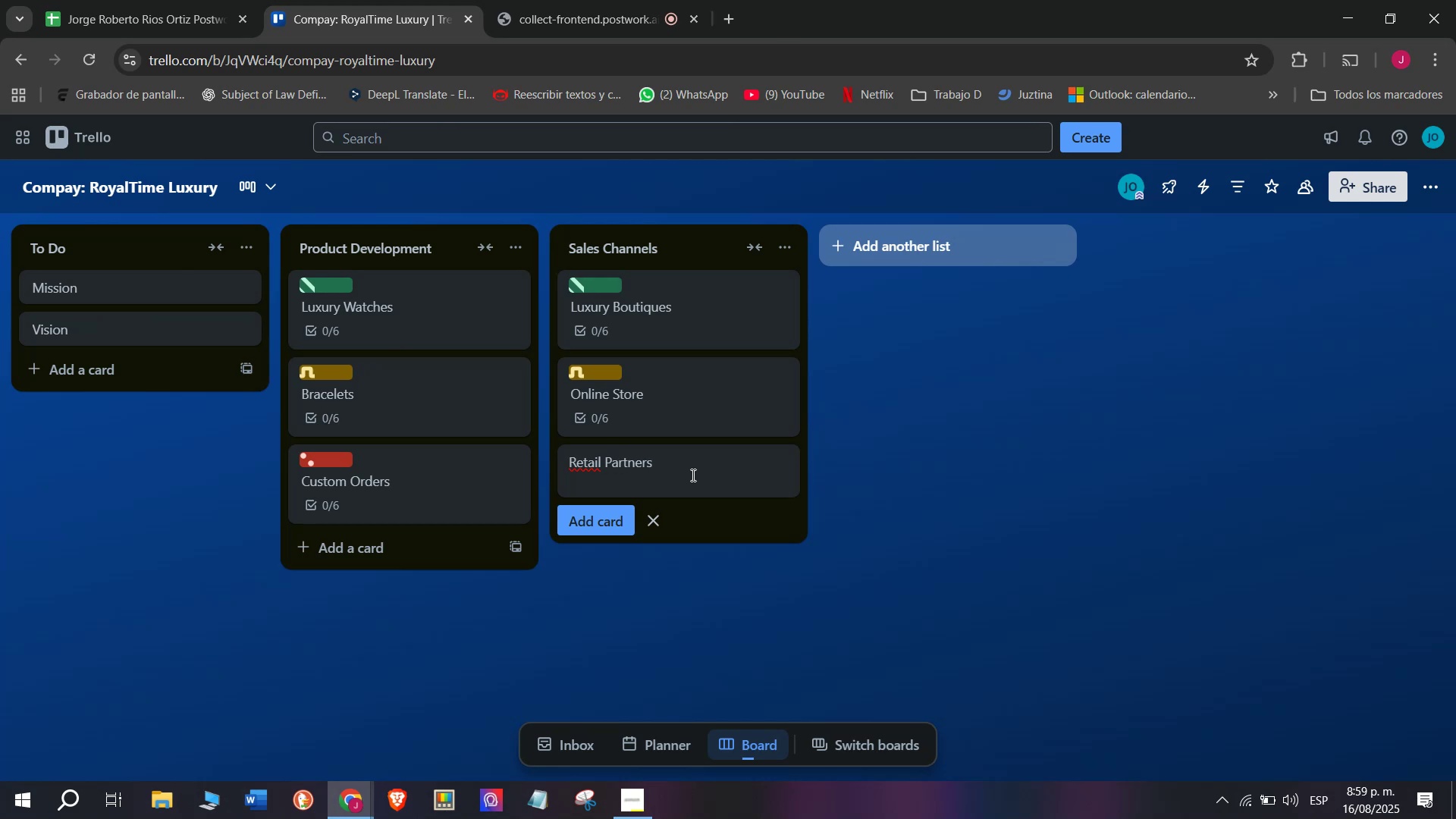 
key(Enter)
 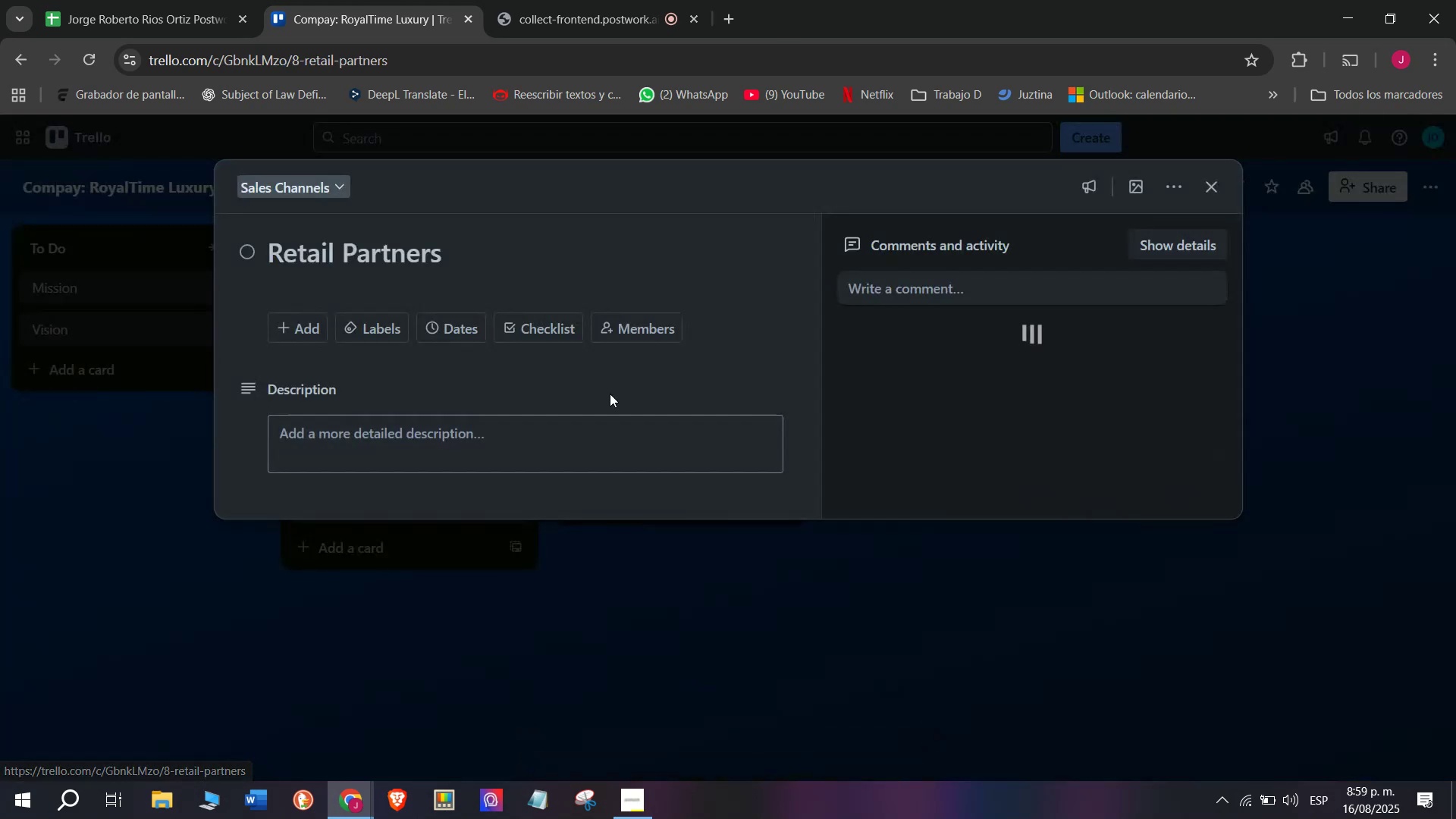 
left_click([538, 326])
 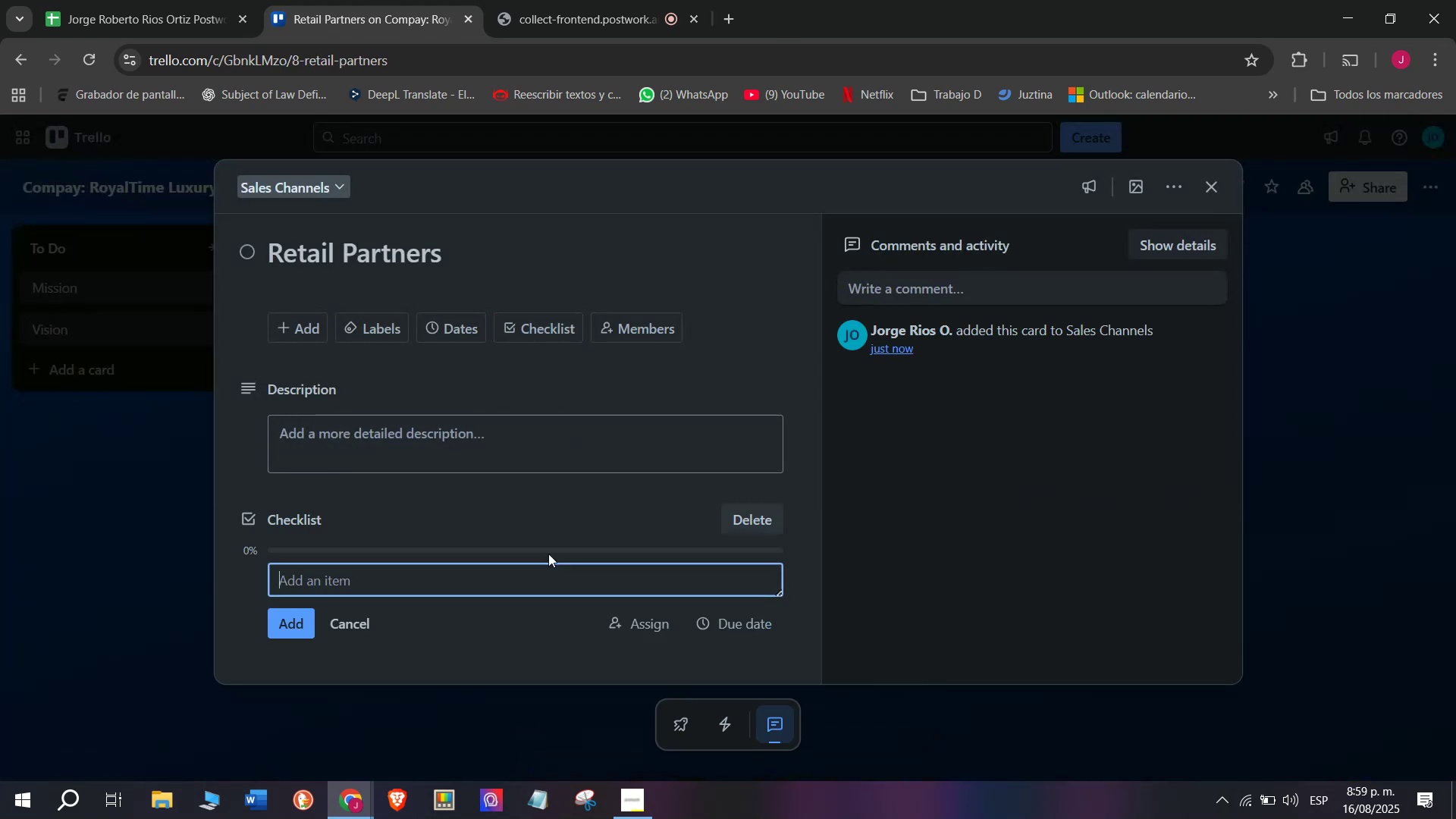 
left_click([490, 581])
 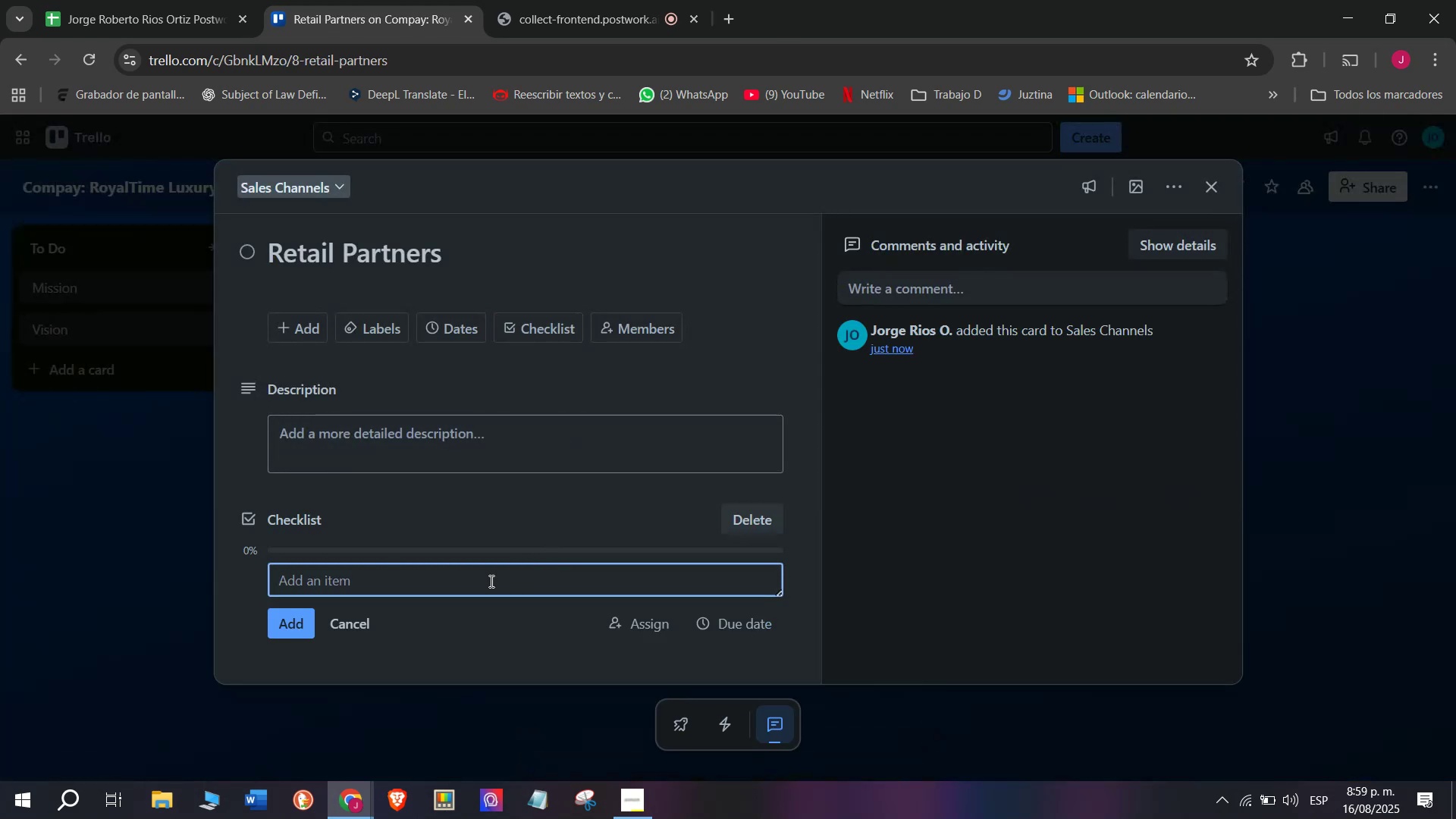 
type(Negotiate)
 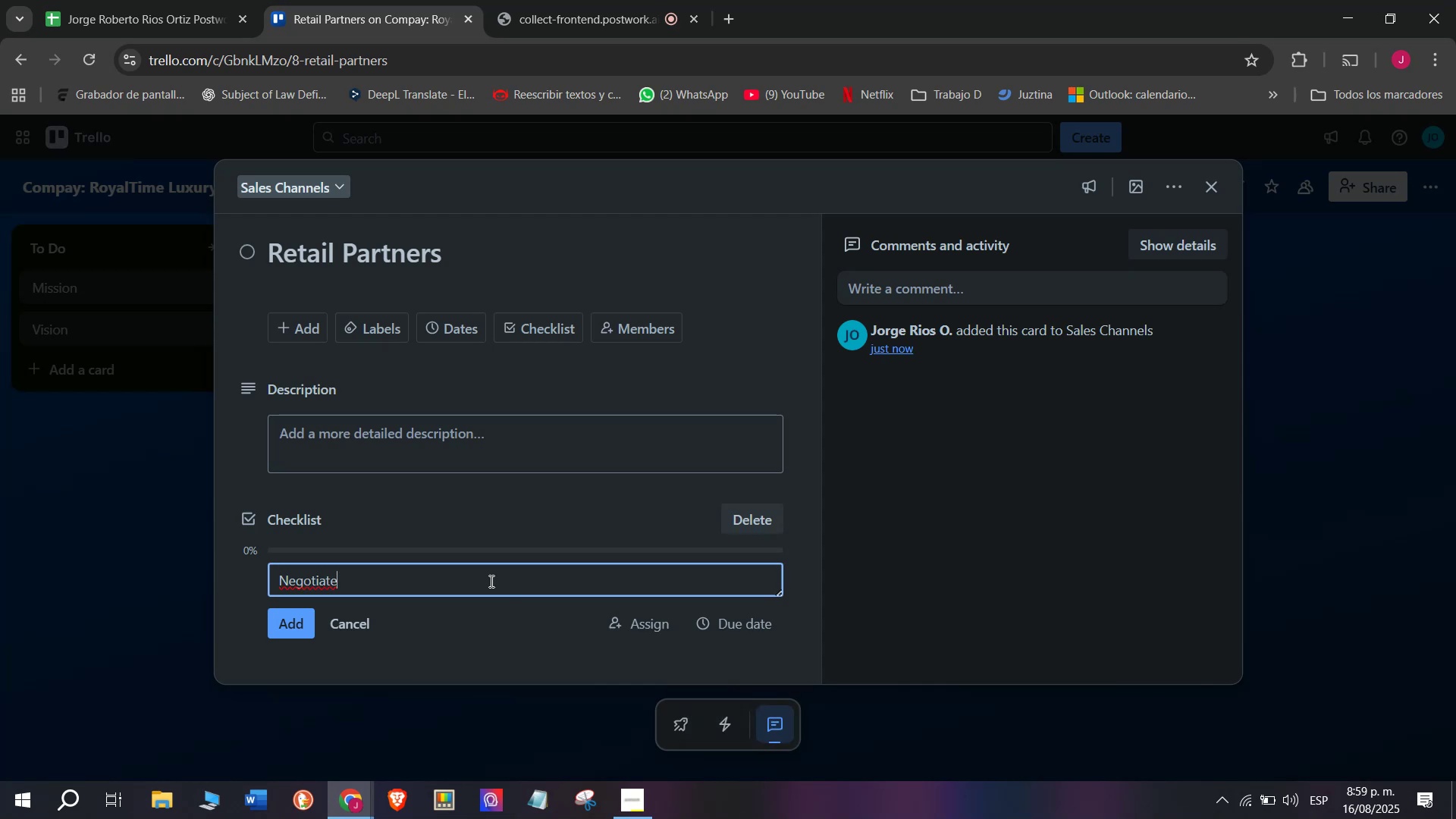 
type( with luxury retau)
key(Backspace)
type(ilers)
 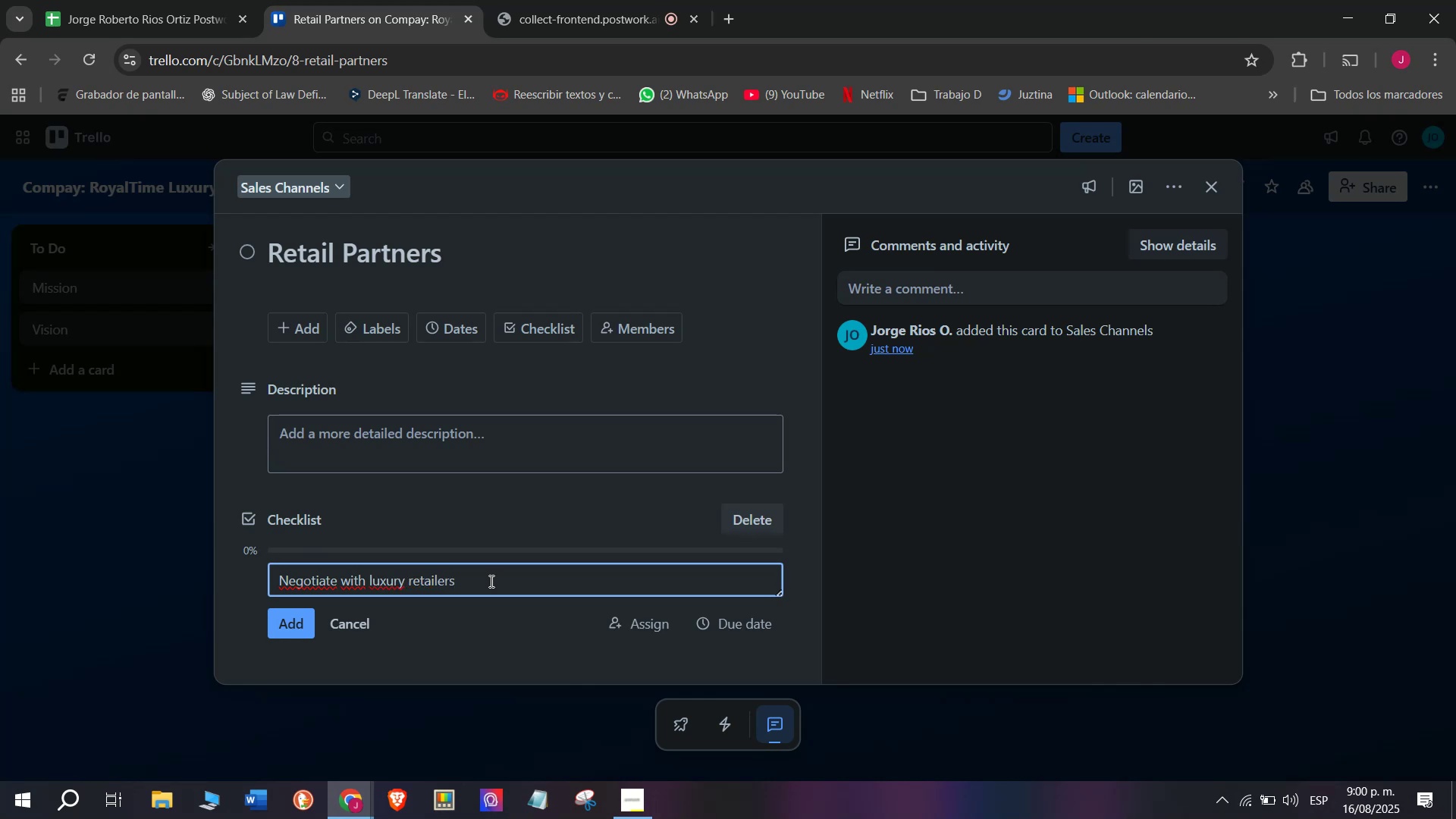 
key(Enter)
 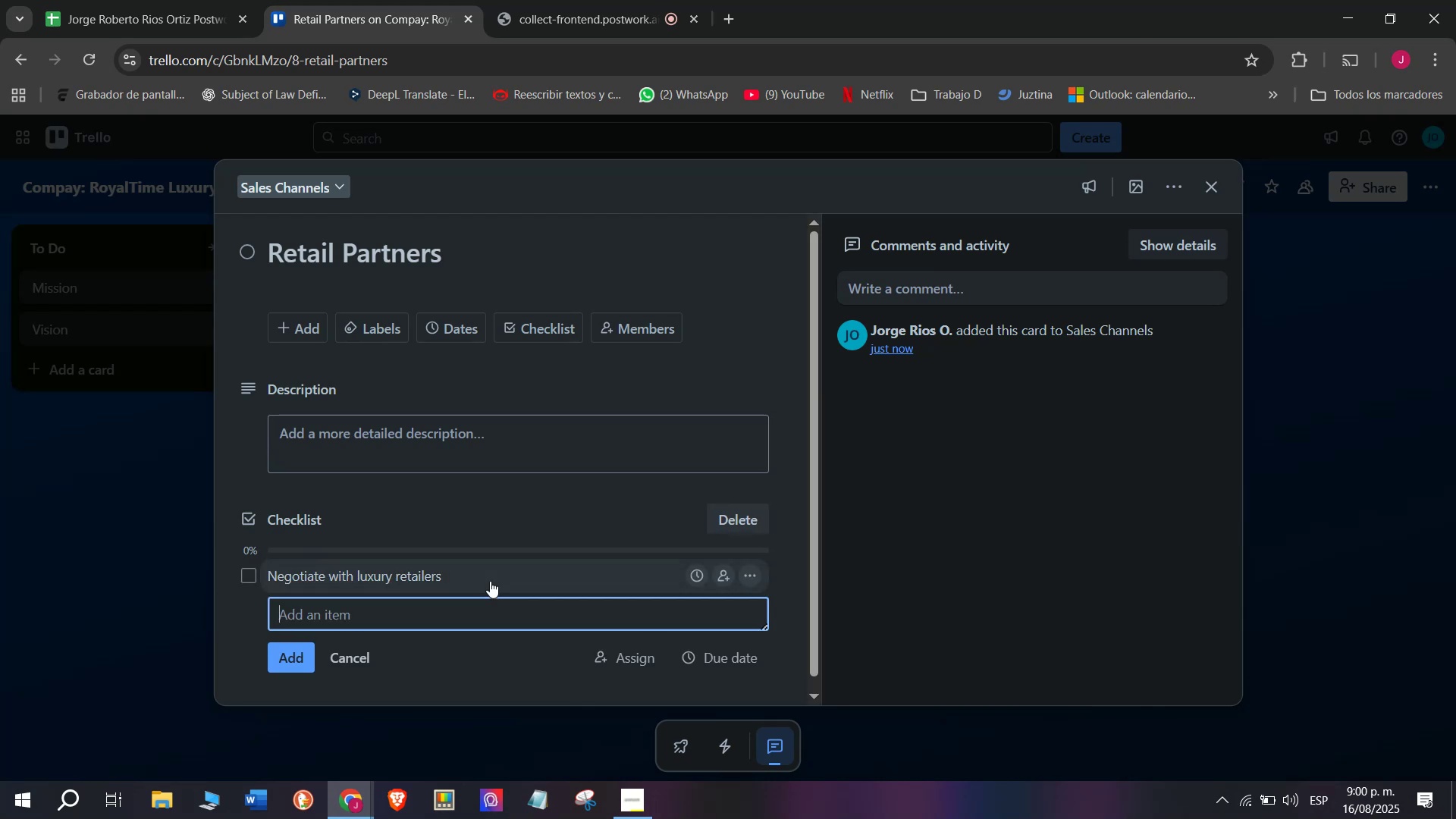 
type(Provide brandes)
key(Backspace)
type(d displayus)
key(Backspace)
key(Backspace)
type(s)
 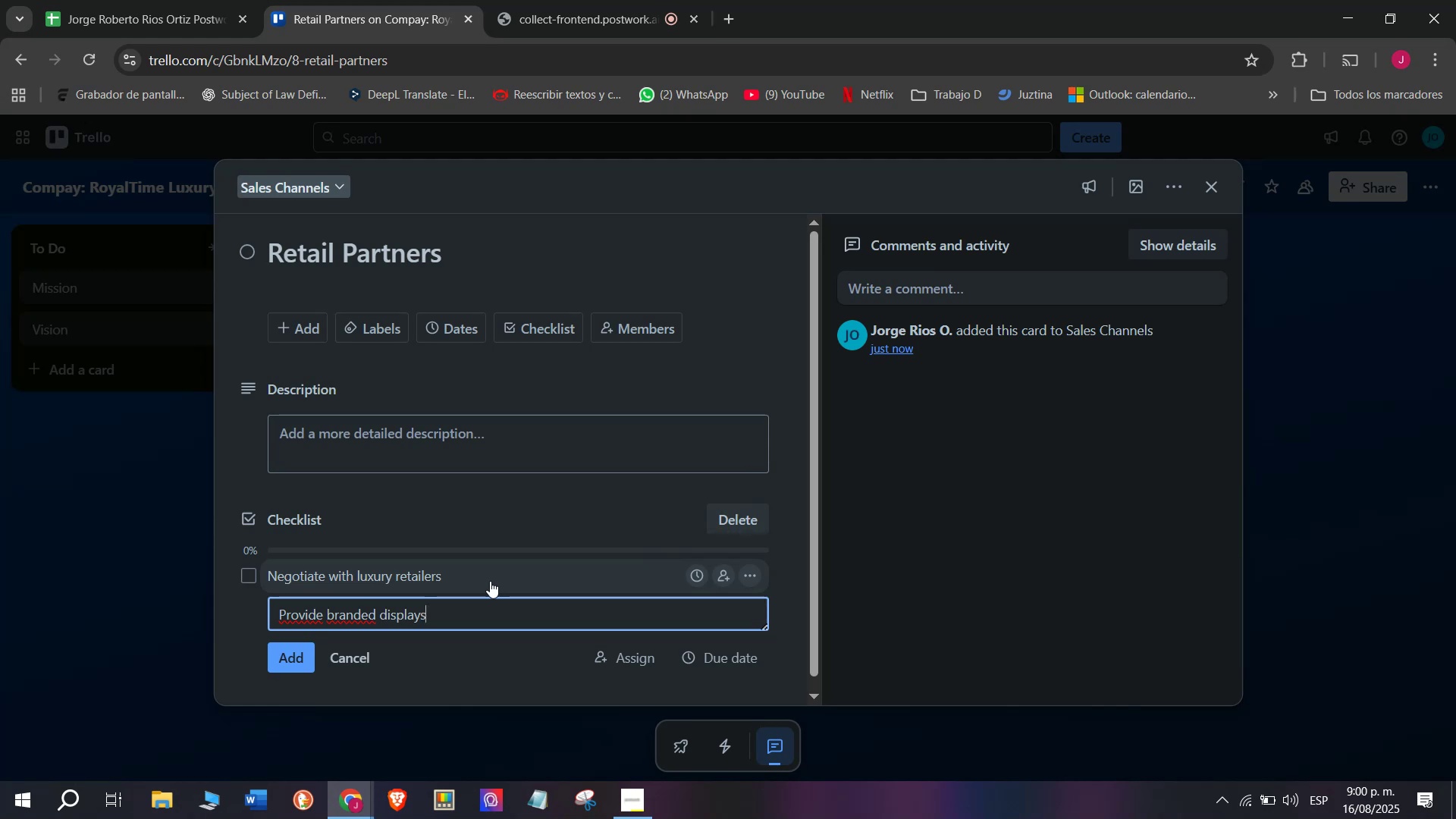 
key(Enter)
 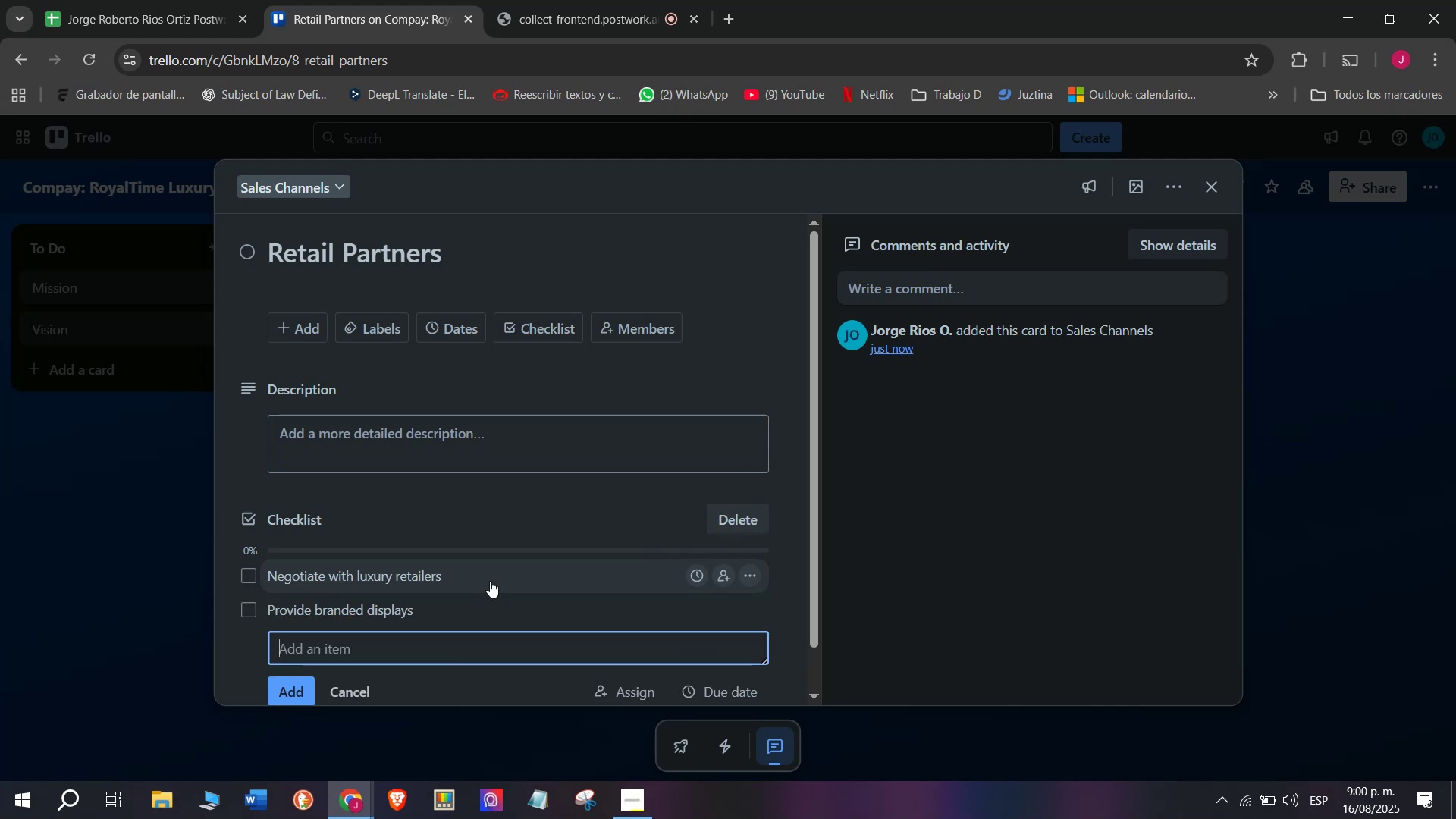 
type(Deie)
key(Backspace)
key(Backspace)
type(kli)
key(Backspace)
key(Backspace)
key(Backspace)
type(liver prodcu)
key(Backspace)
key(Backspace)
key(Backspace)
type(dcut)
key(Backspace)
key(Backspace)
key(Backspace)
type(uct)
 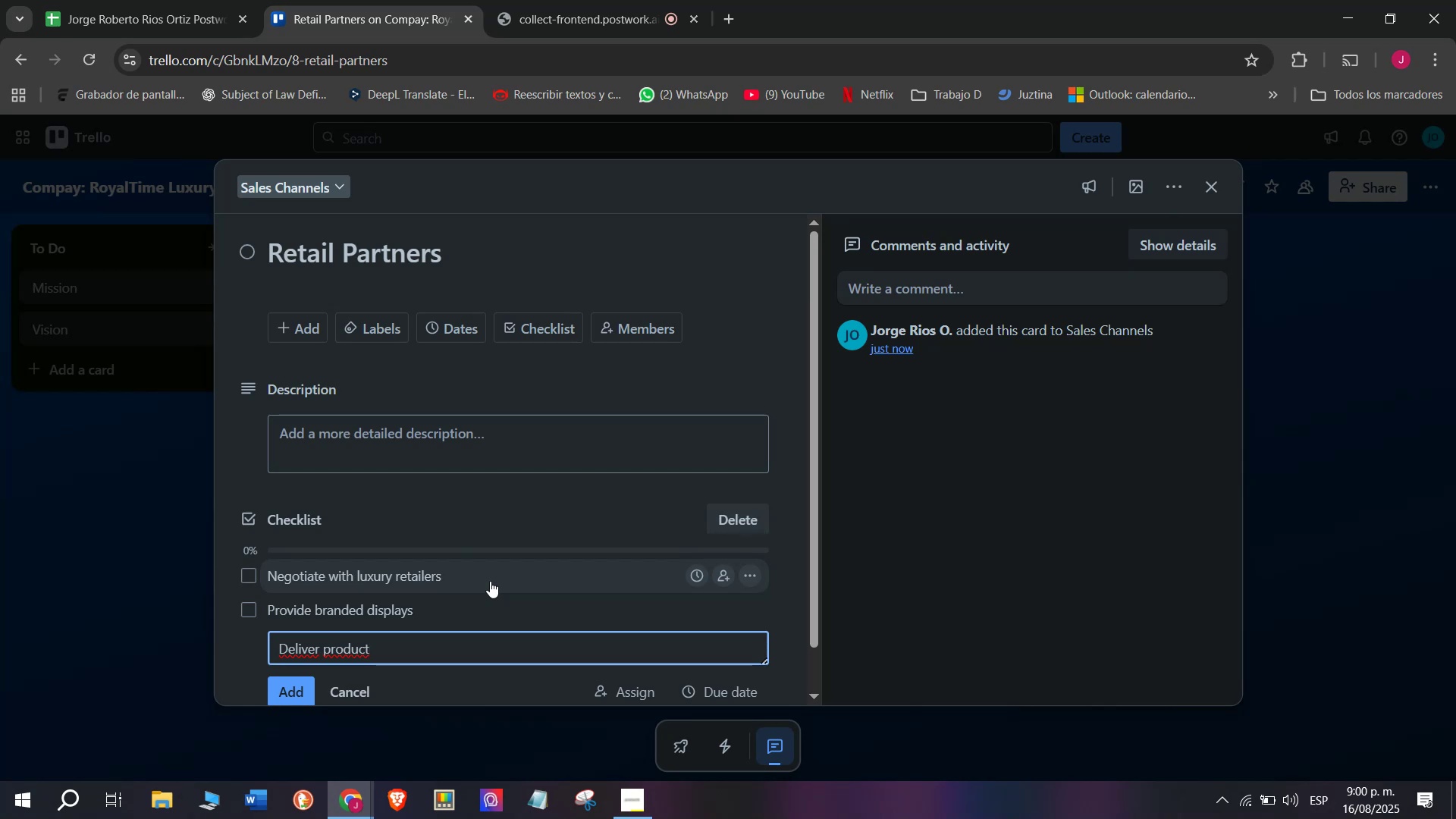 
wait(14.38)
 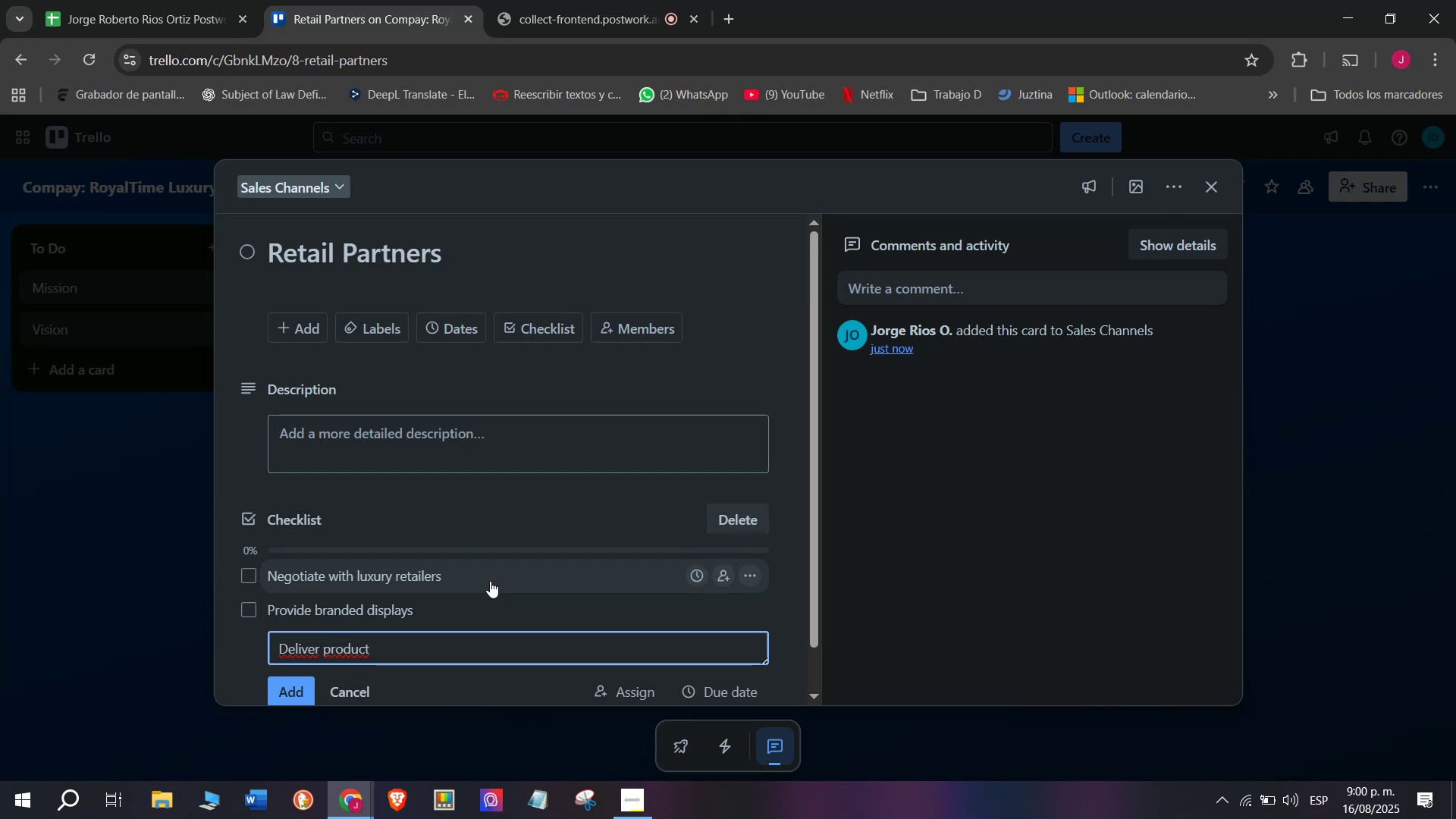 
type( catalogues)
 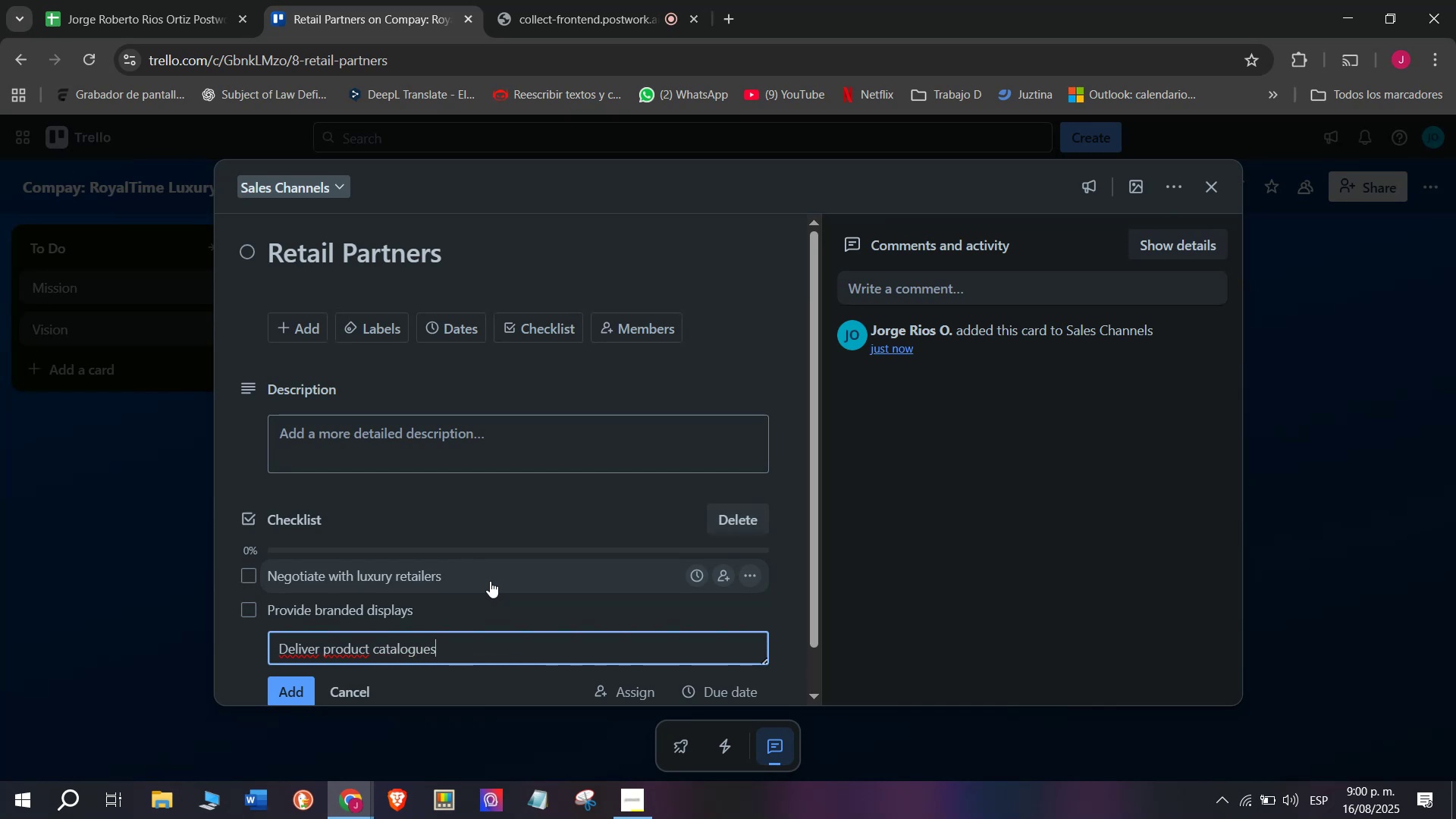 
key(Enter)
 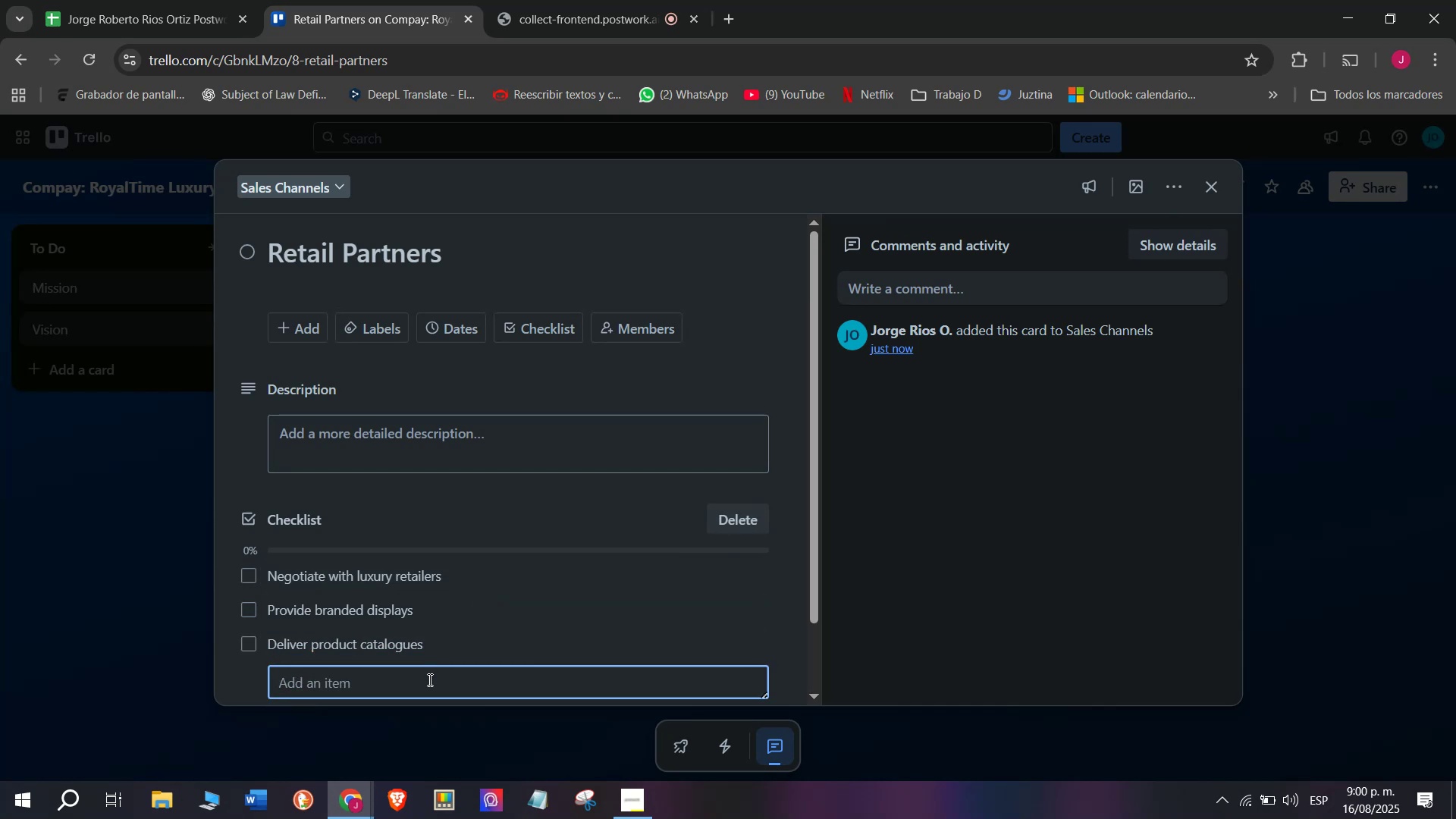 
wait(7.64)
 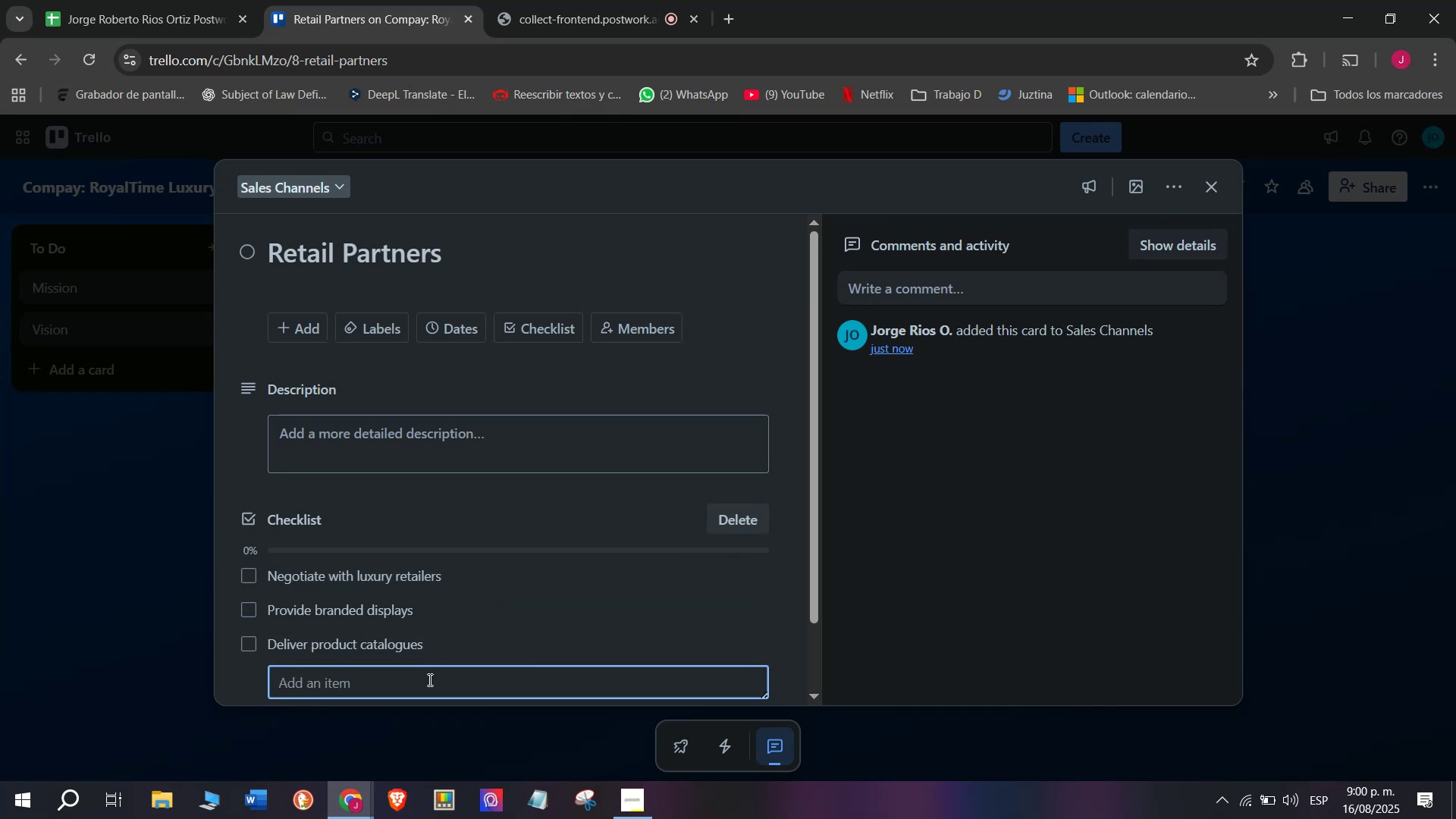 
type(Confrim)
key(Backspace)
key(Backspace)
key(Backspace)
type(irm)
 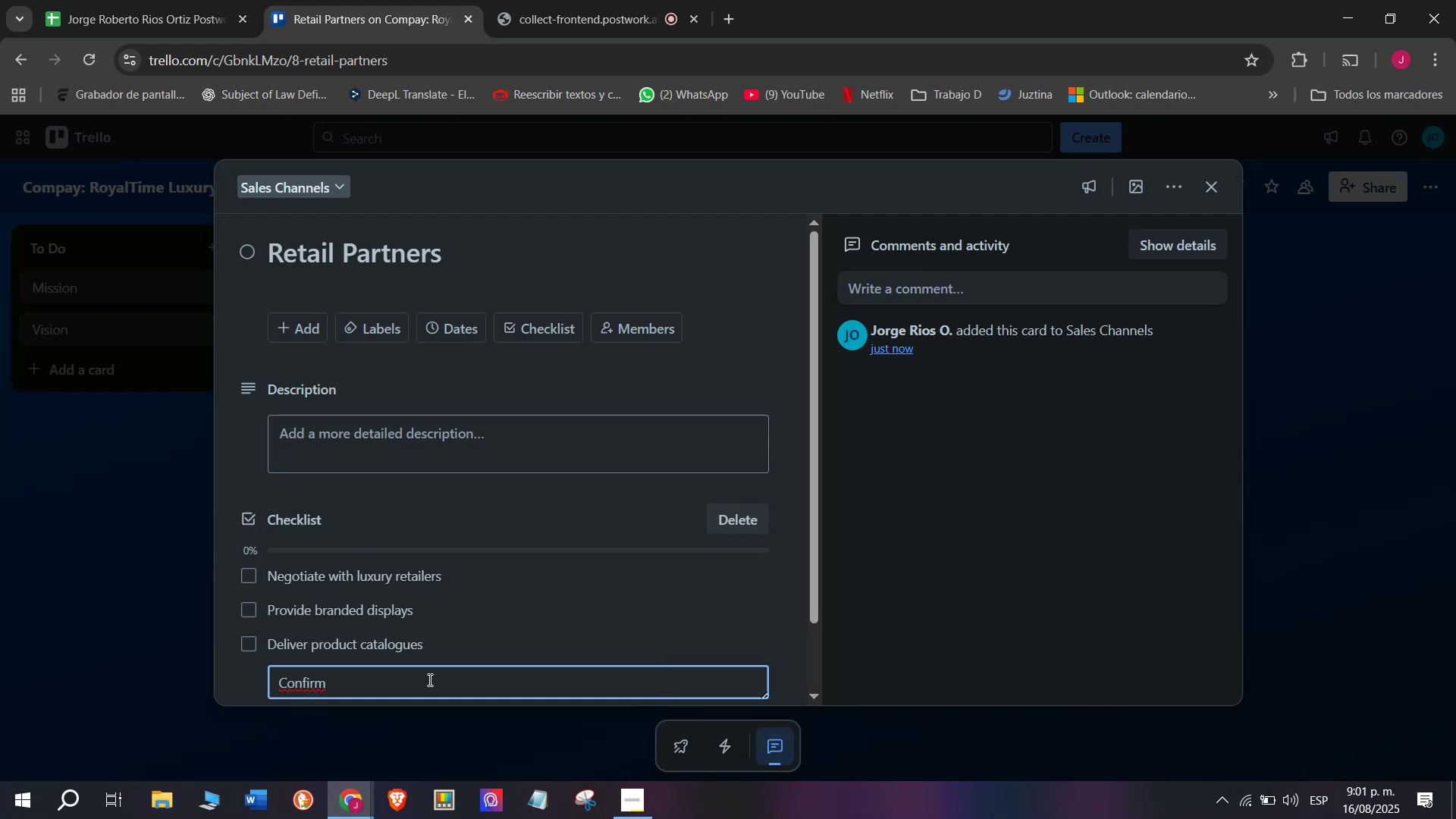 
type( srto)
key(Backspace)
key(Backspace)
key(Backspace)
type(tock afgr)
key(Backspace)
key(Backspace)
key(Backspace)
type(fg)
key(Backspace)
key(Backspace)
type(greee)
key(Backspace)
type(n)
key(Backspace)
type(ments)
 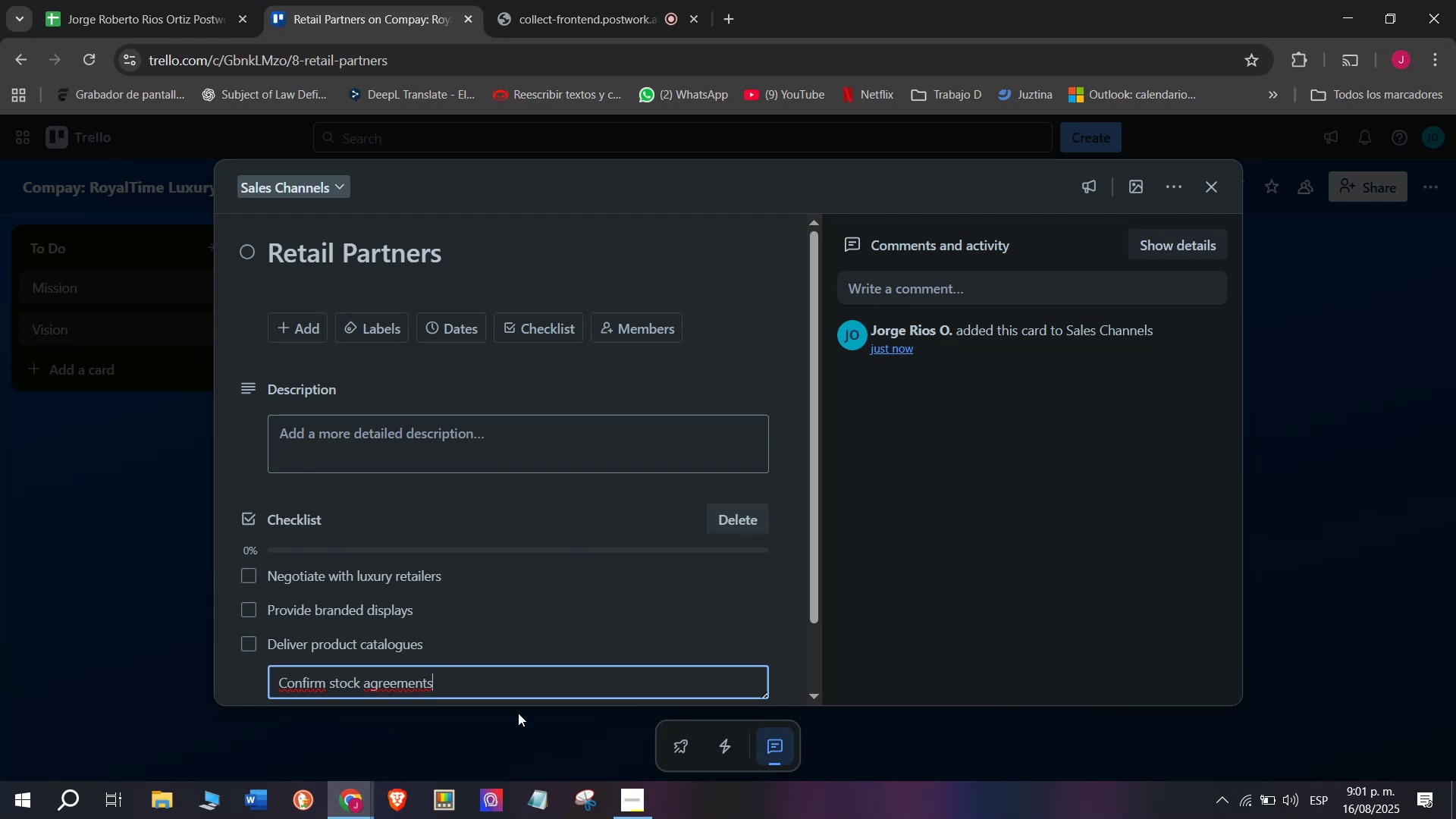 
key(Enter)
 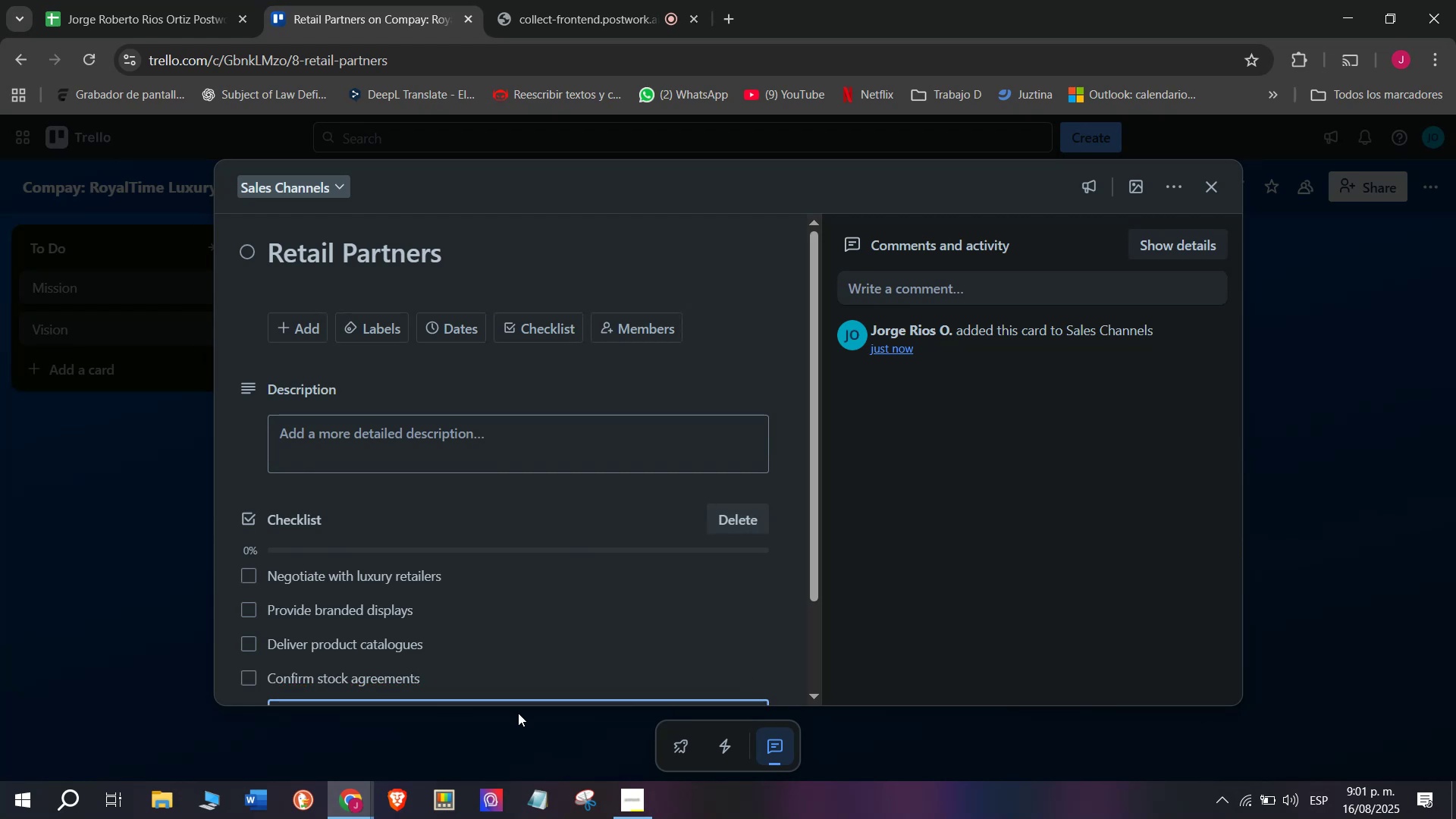 
type(Monitor)
 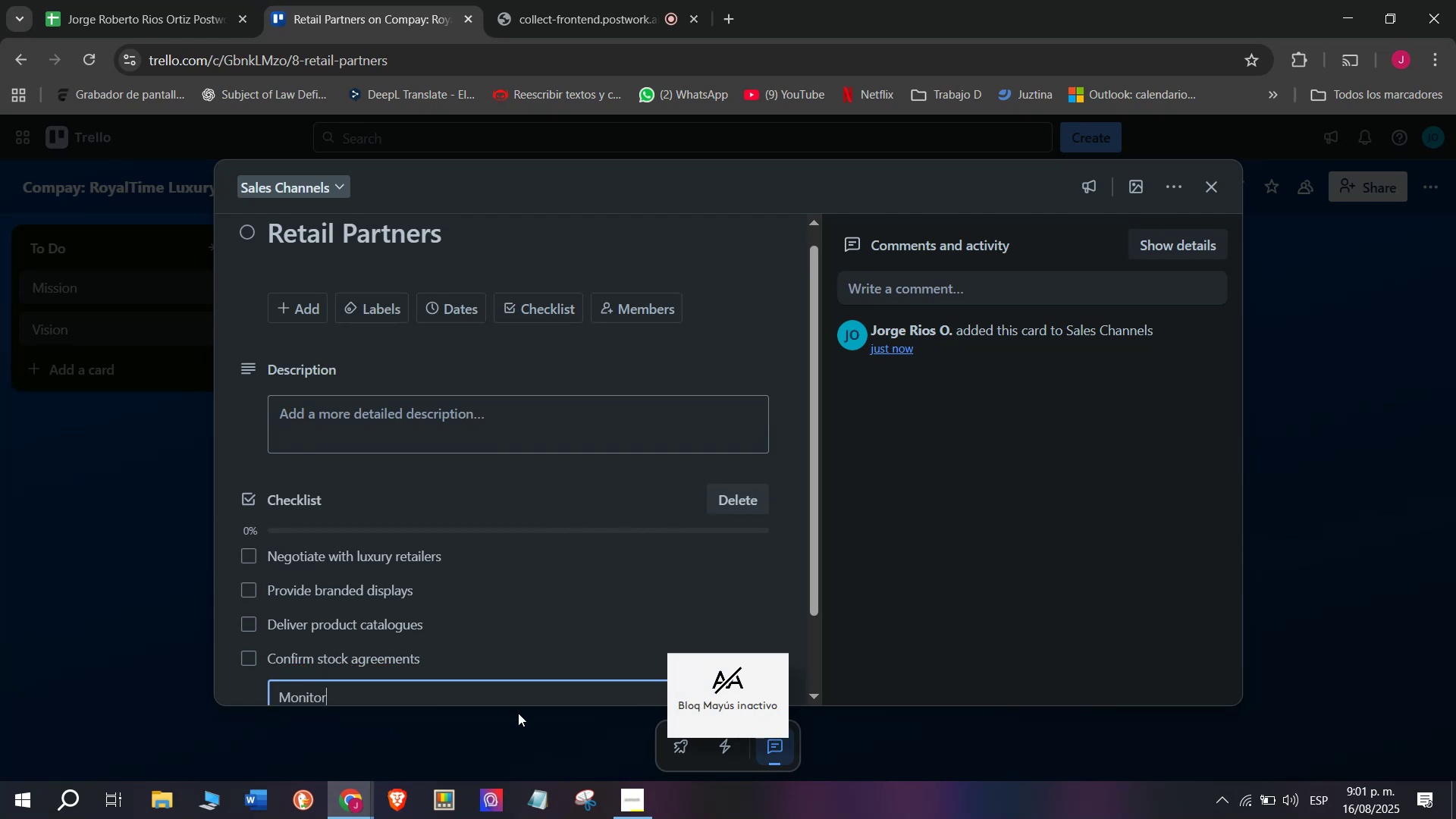 
scroll: coordinate [453, 636], scroll_direction: down, amount: 2.0
 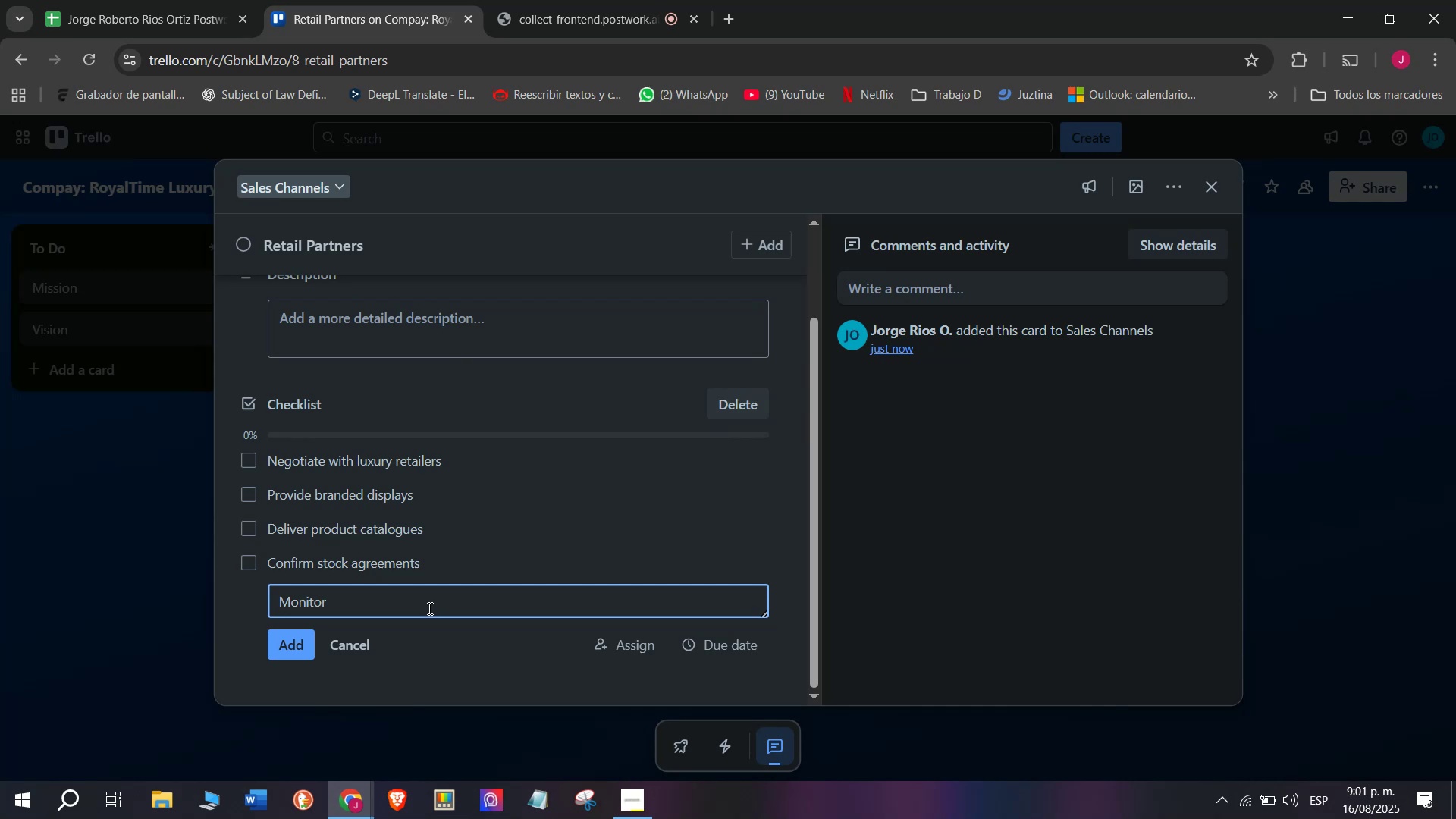 
type( sales)
 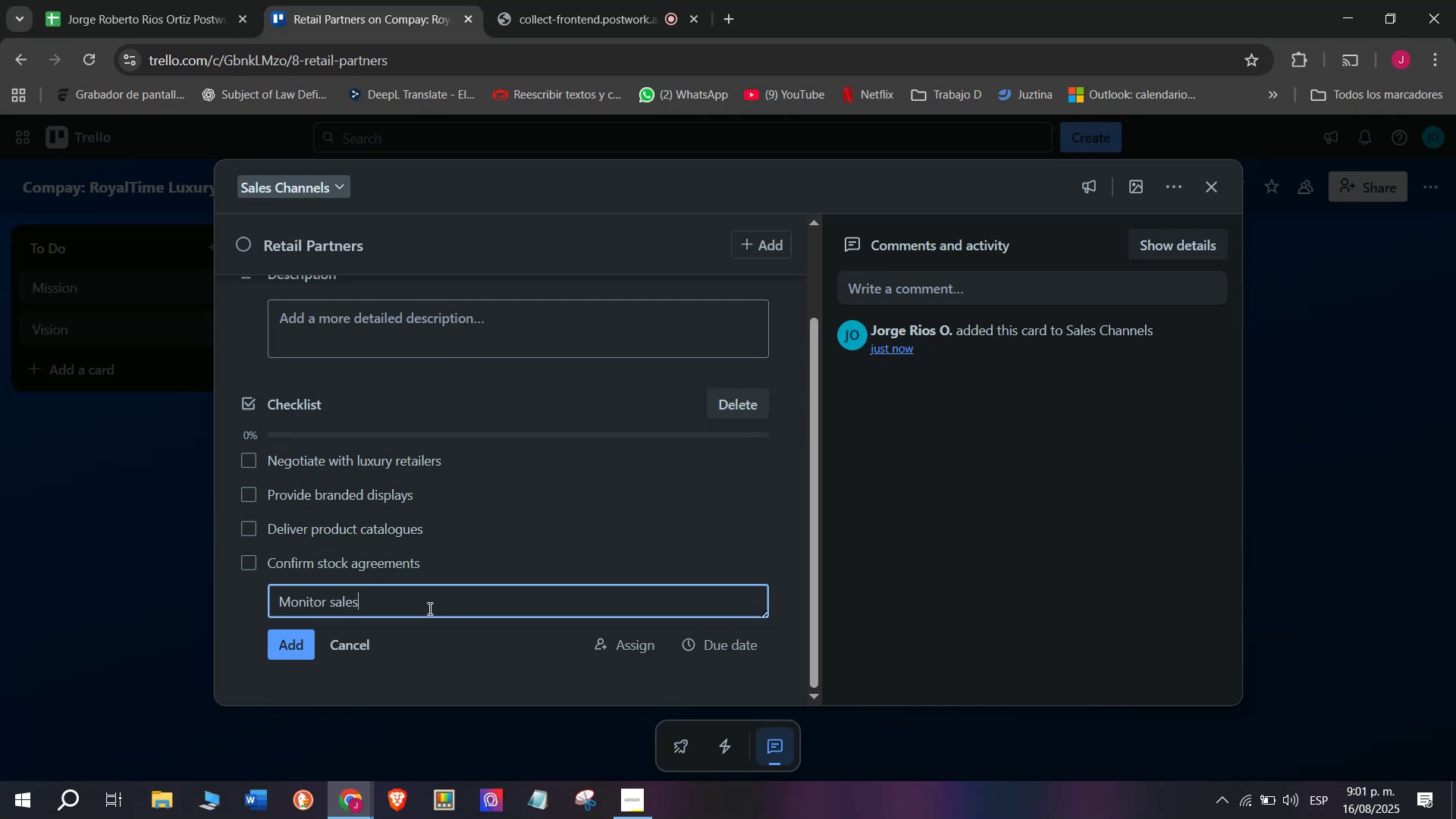 
type( performance)
 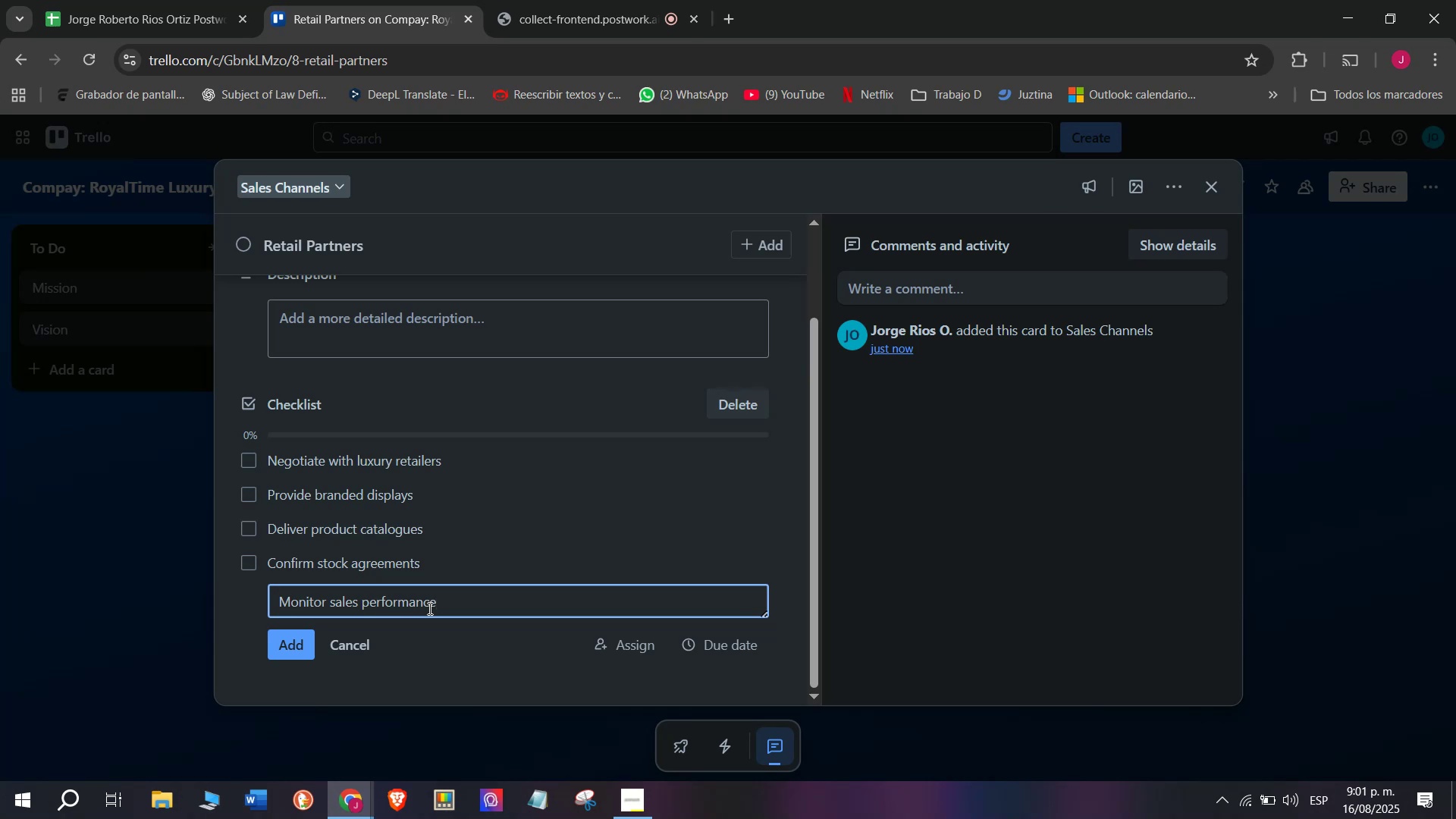 
key(Enter)
 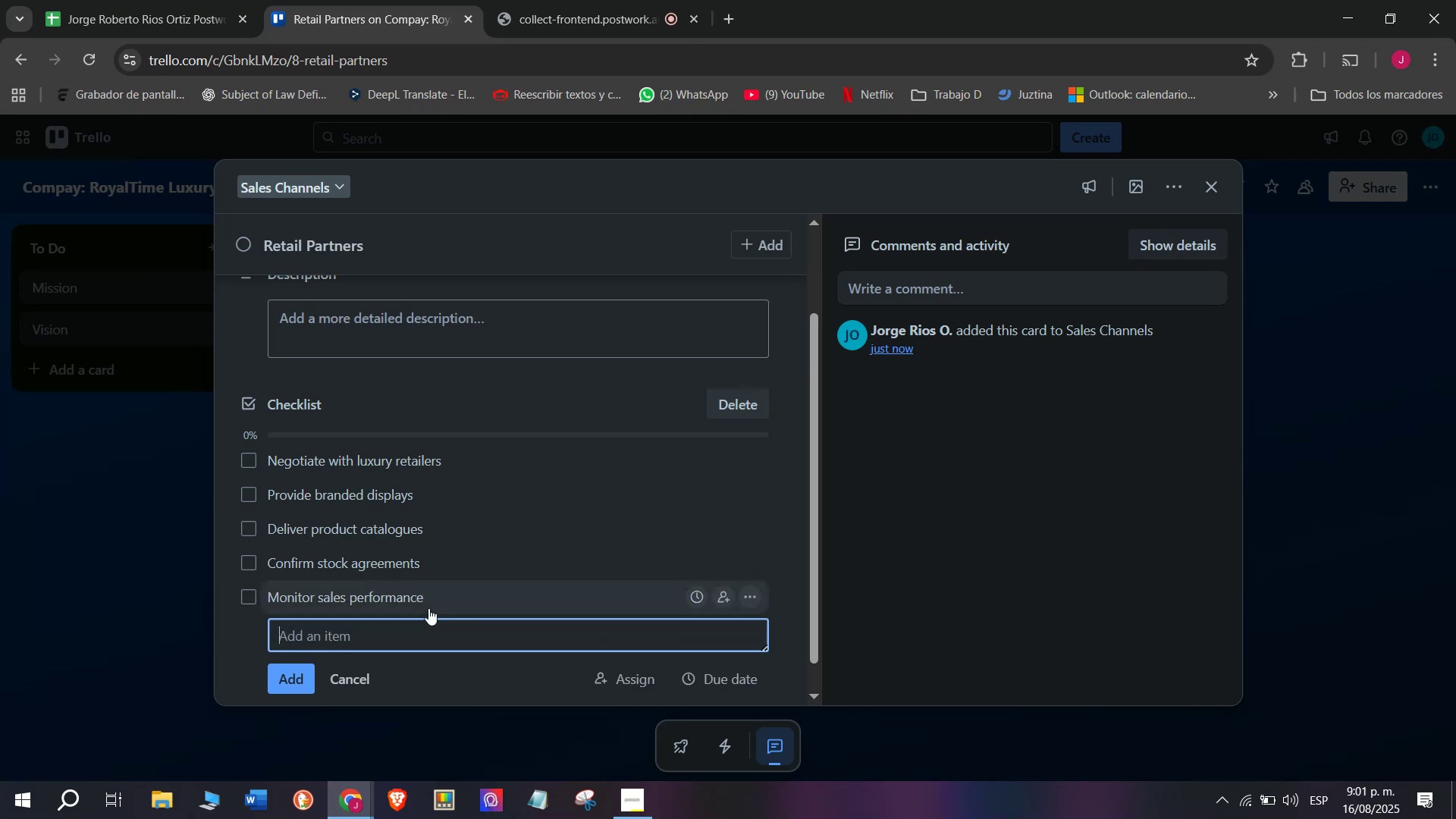 
type(Evaluia)
key(Backspace)
key(Backspace)
type(ate prt)
key(Backspace)
key(Backspace)
type(arte[VolumeUp][VolumeDown])
 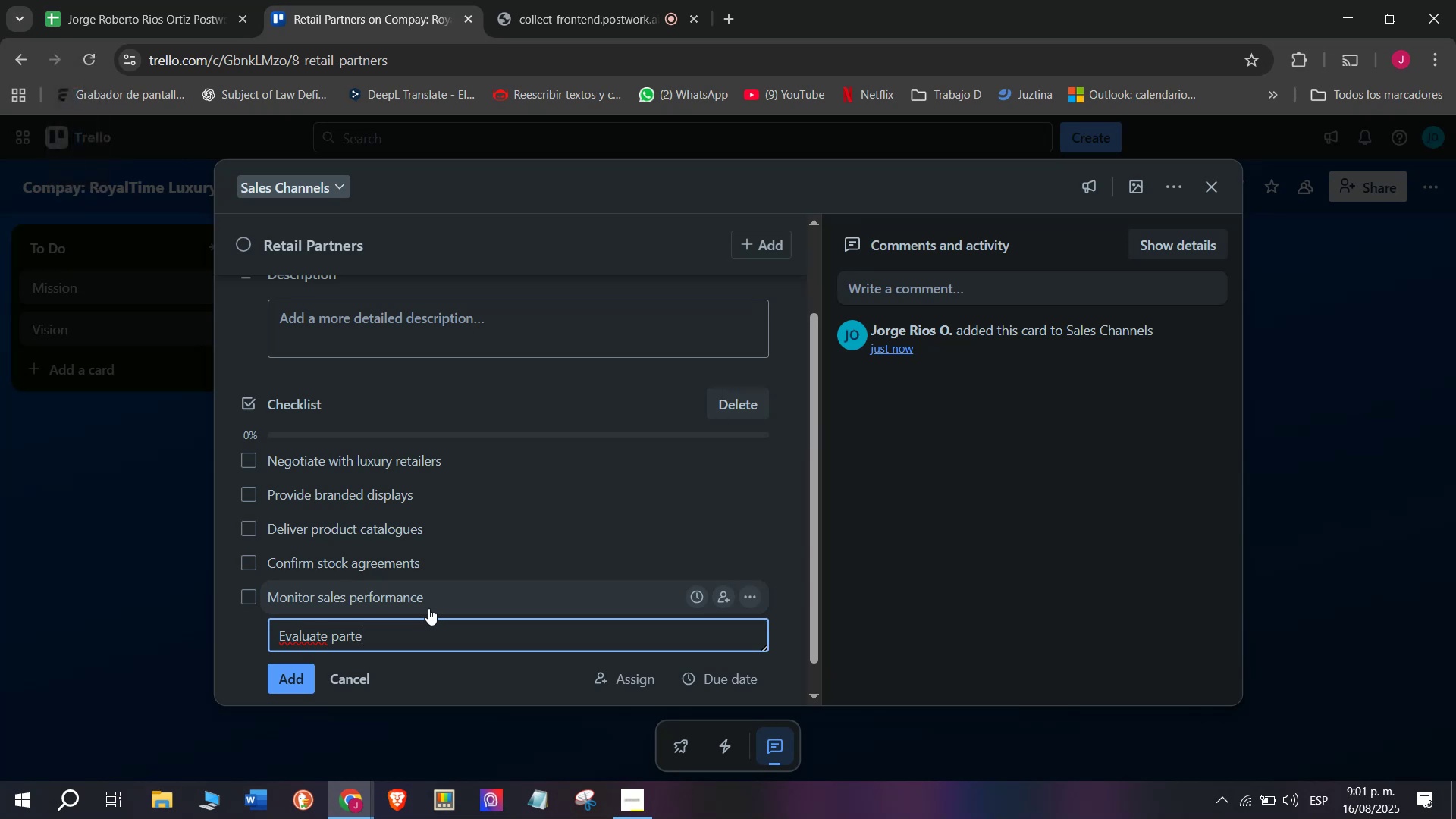 
wait(6.64)
 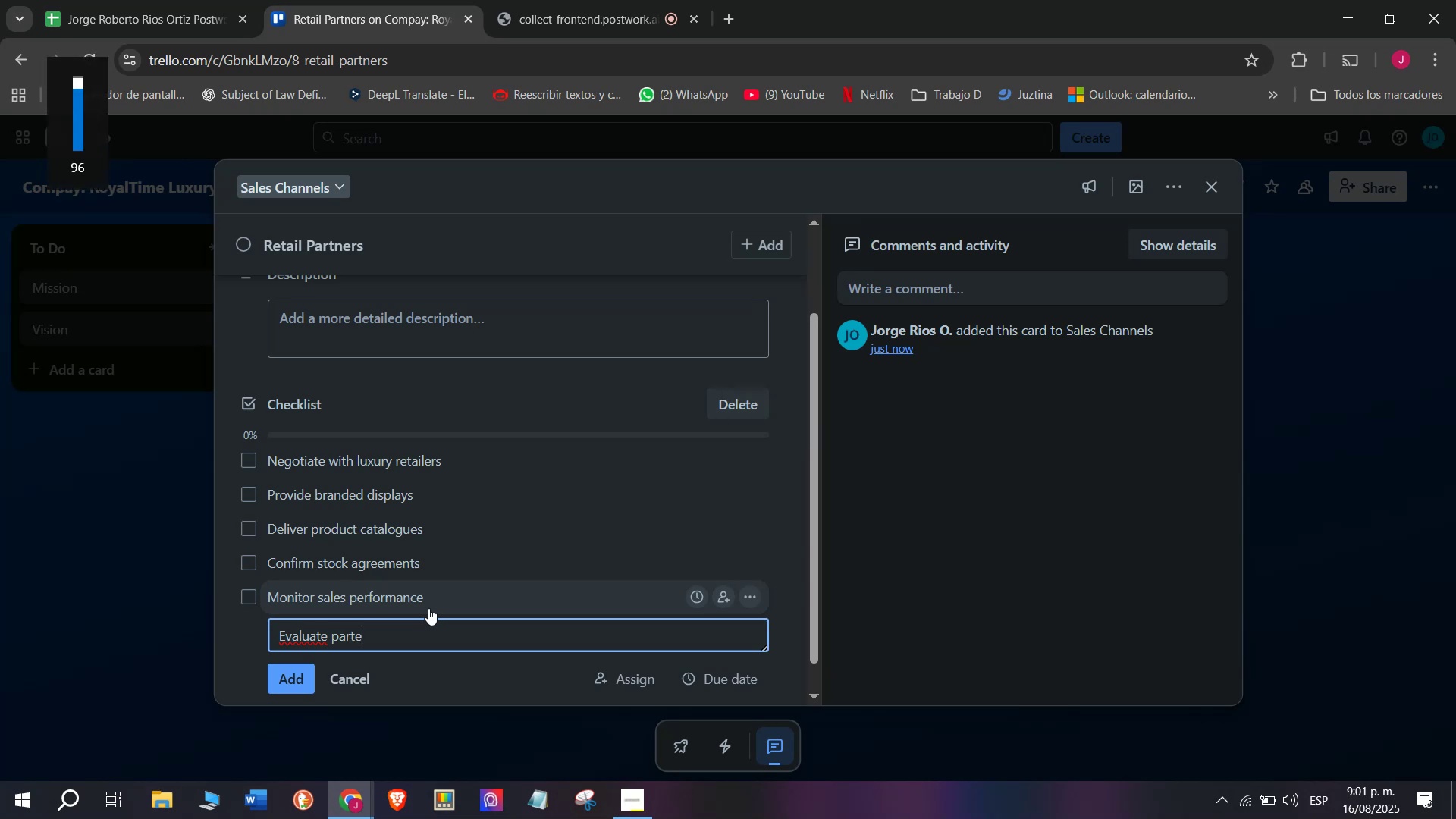 
key(Backspace)
type(])
key(Backspace)
key(Backspace)
type(r)
key(Backspace)
type(tner fa)
key(Backspace)
type(eedback)
 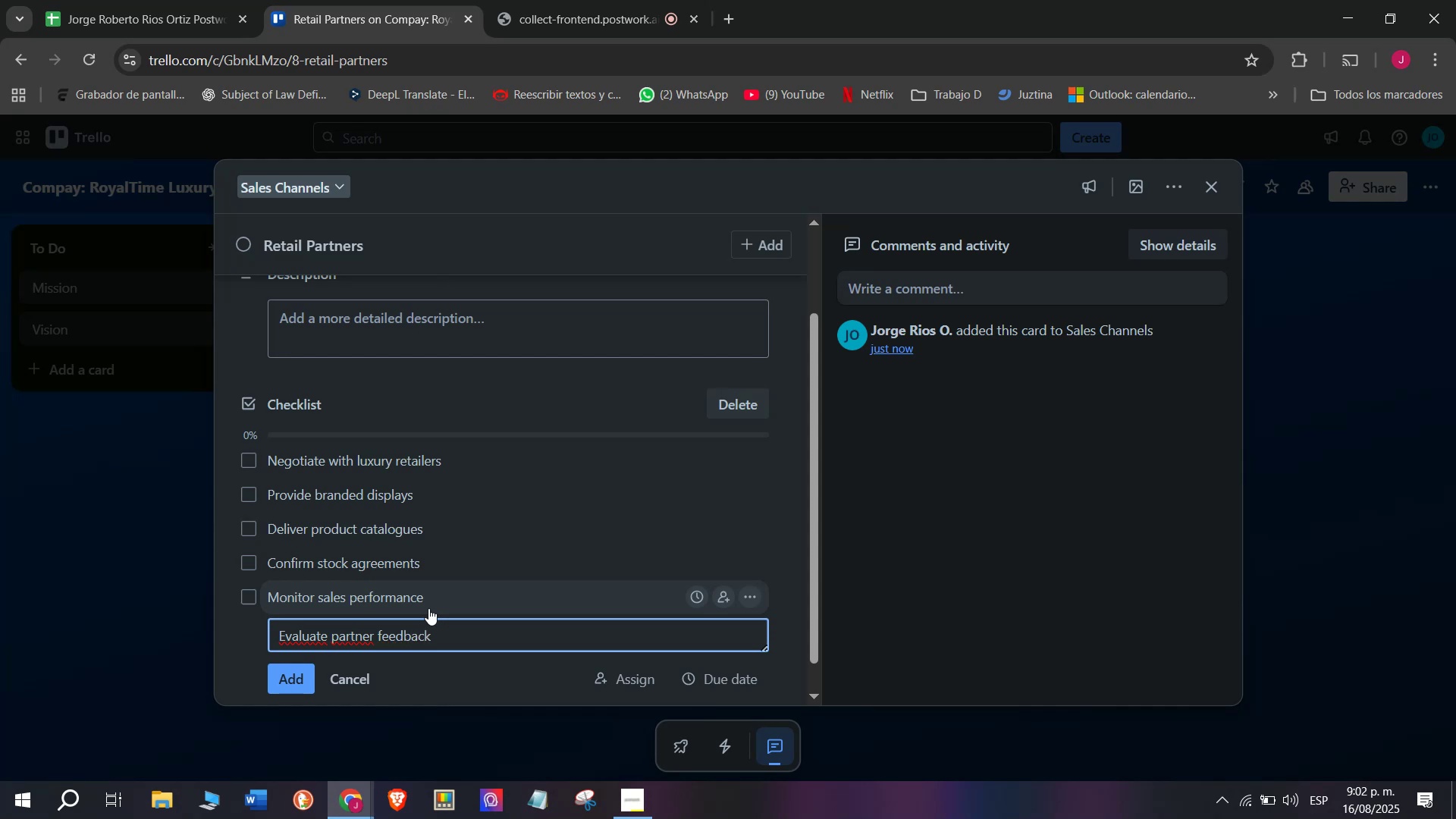 
key(Enter)
 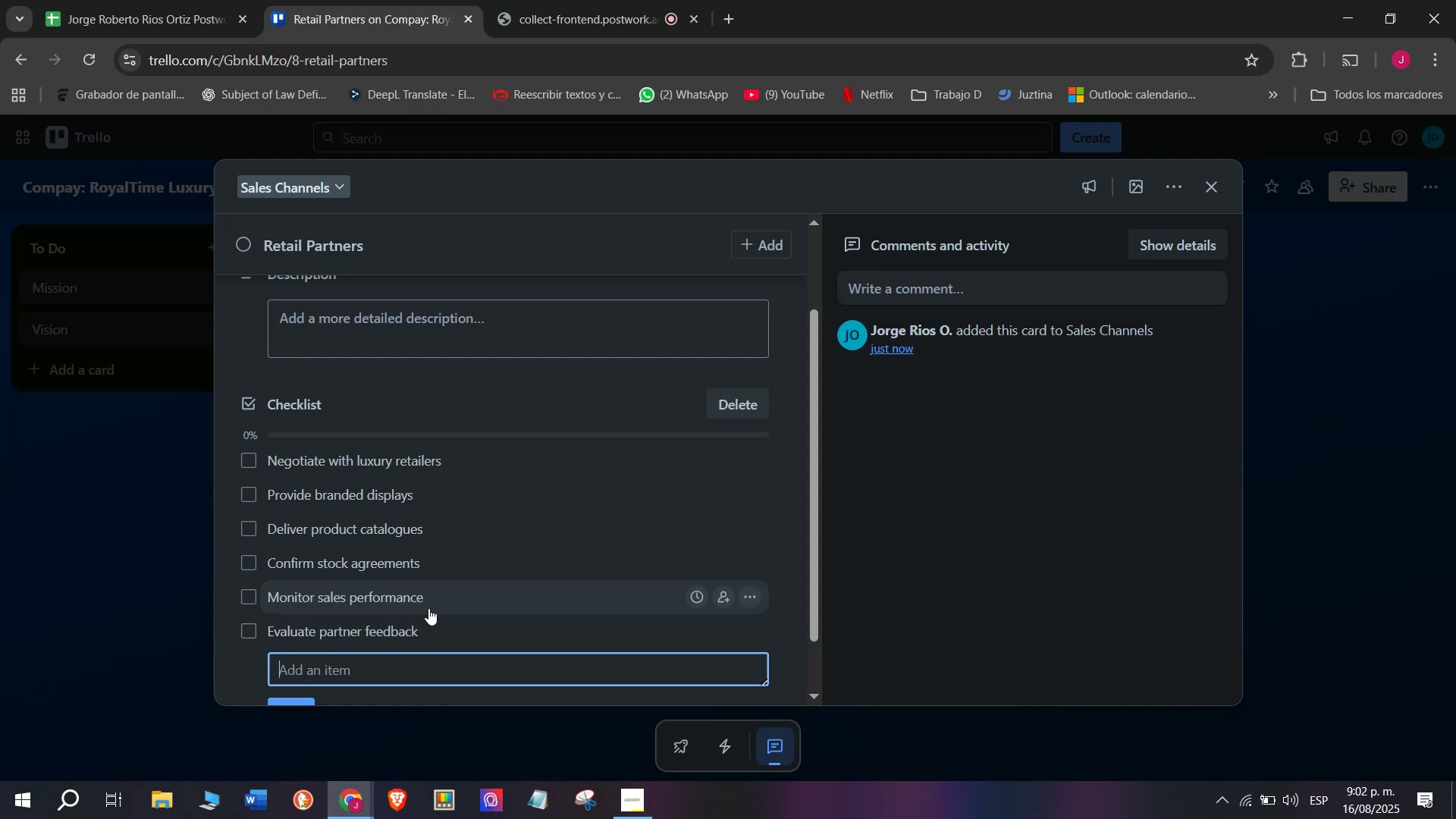 
scroll: coordinate [425, 441], scroll_direction: up, amount: 5.0
 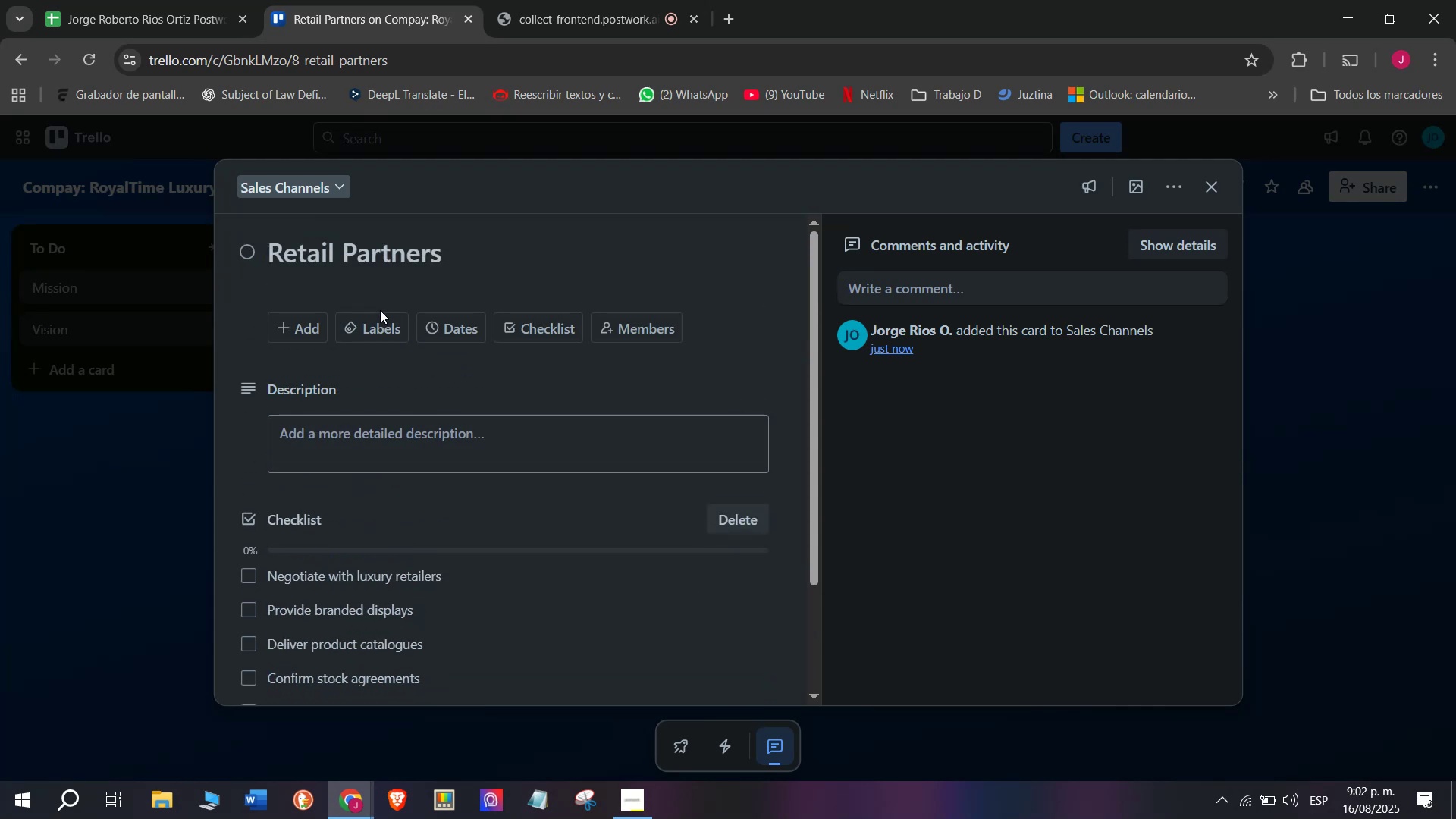 
double_click([380, 315])
 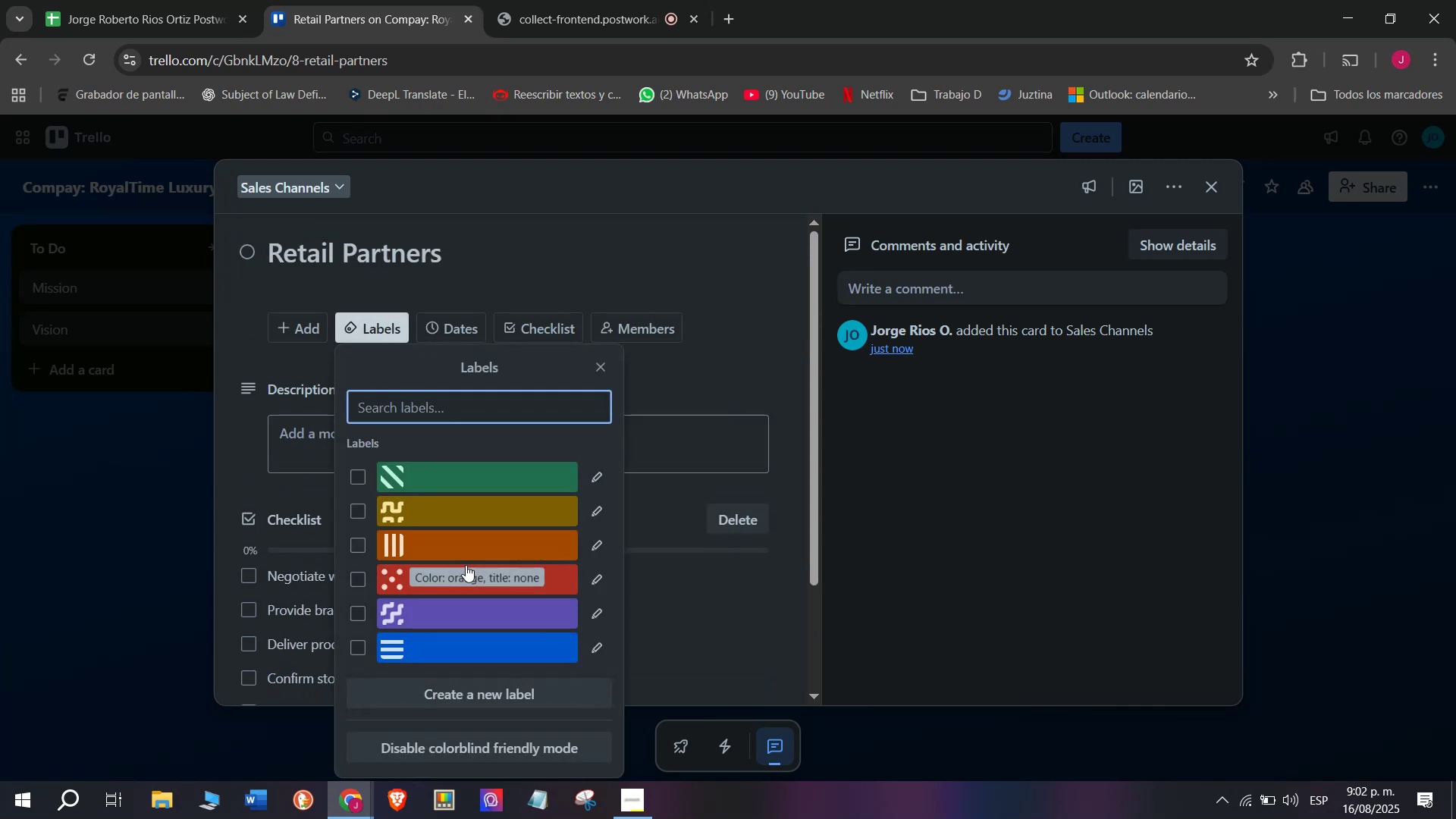 
left_click([466, 566])
 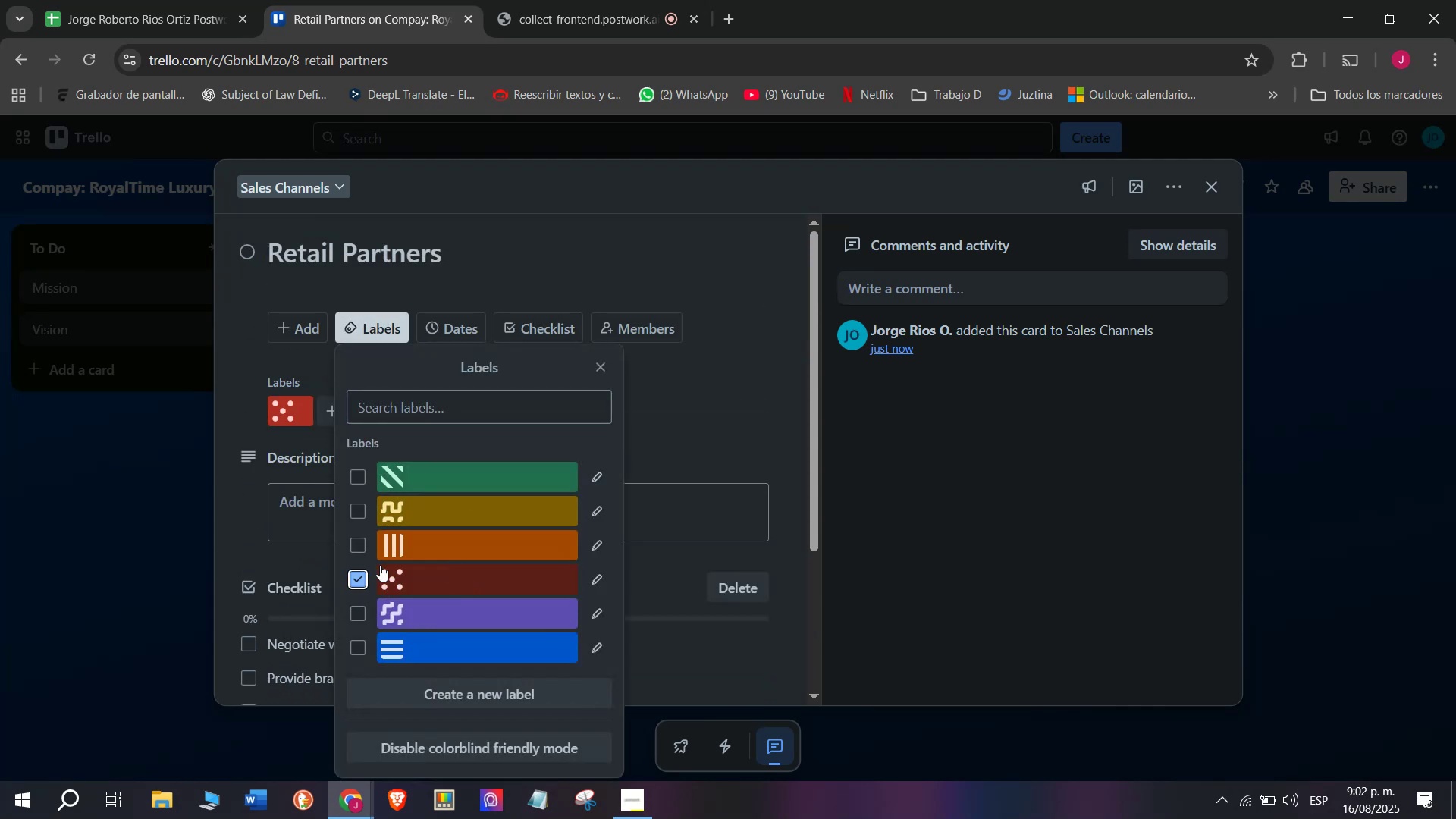 
double_click([108, 550])
 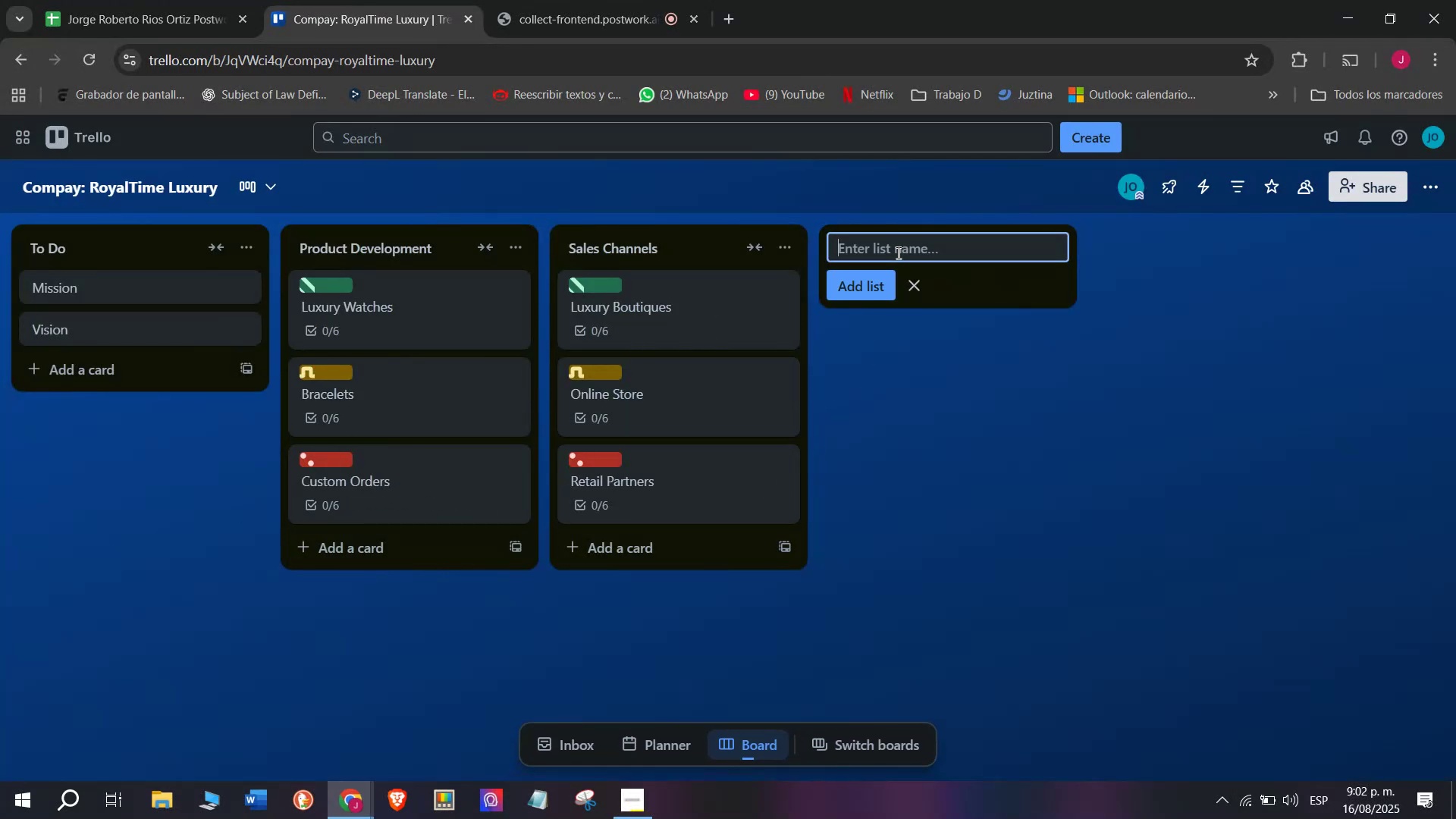 
wait(8.73)
 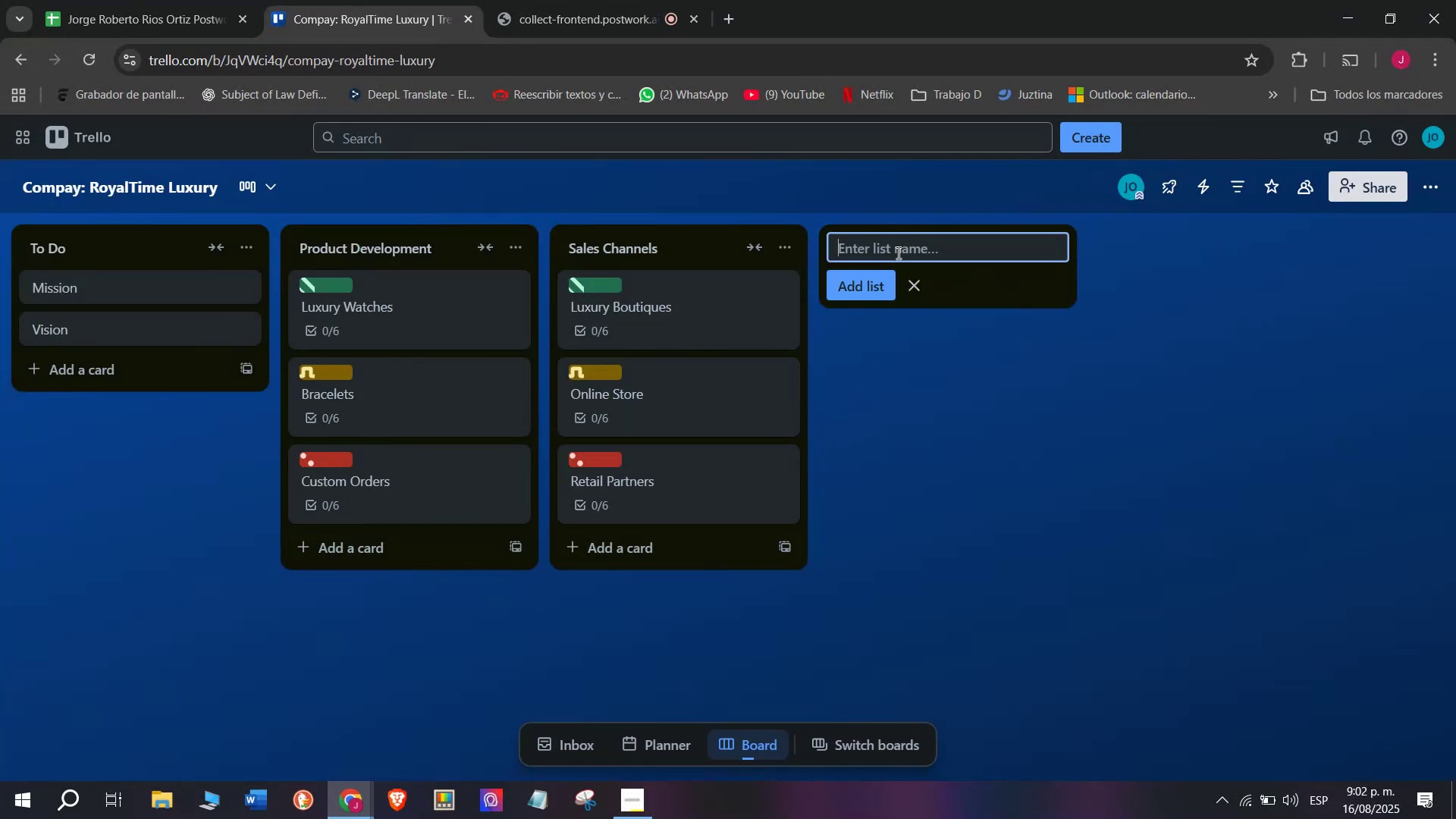 
type(Marketing)
 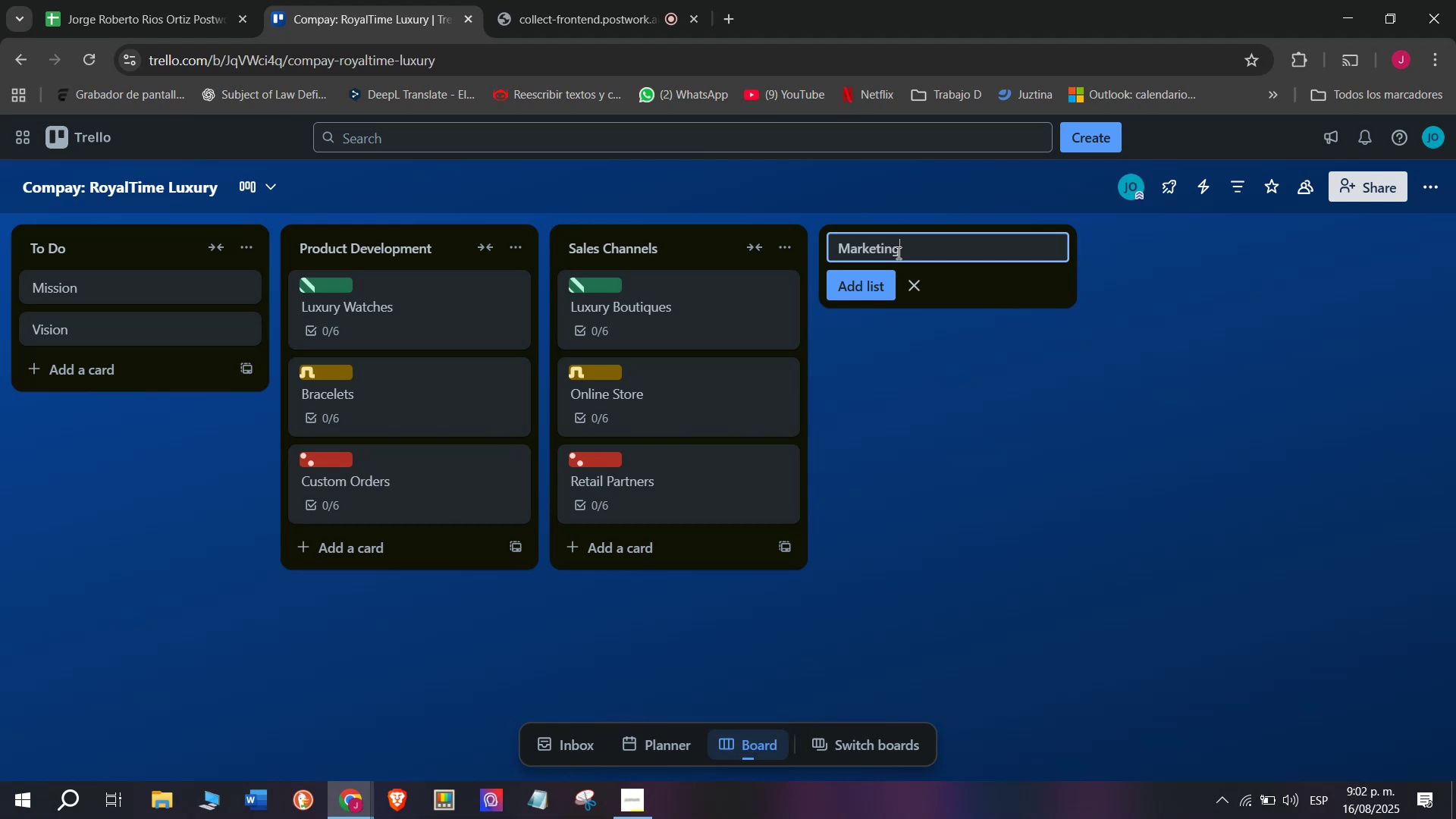 
type( ^ Bran)
 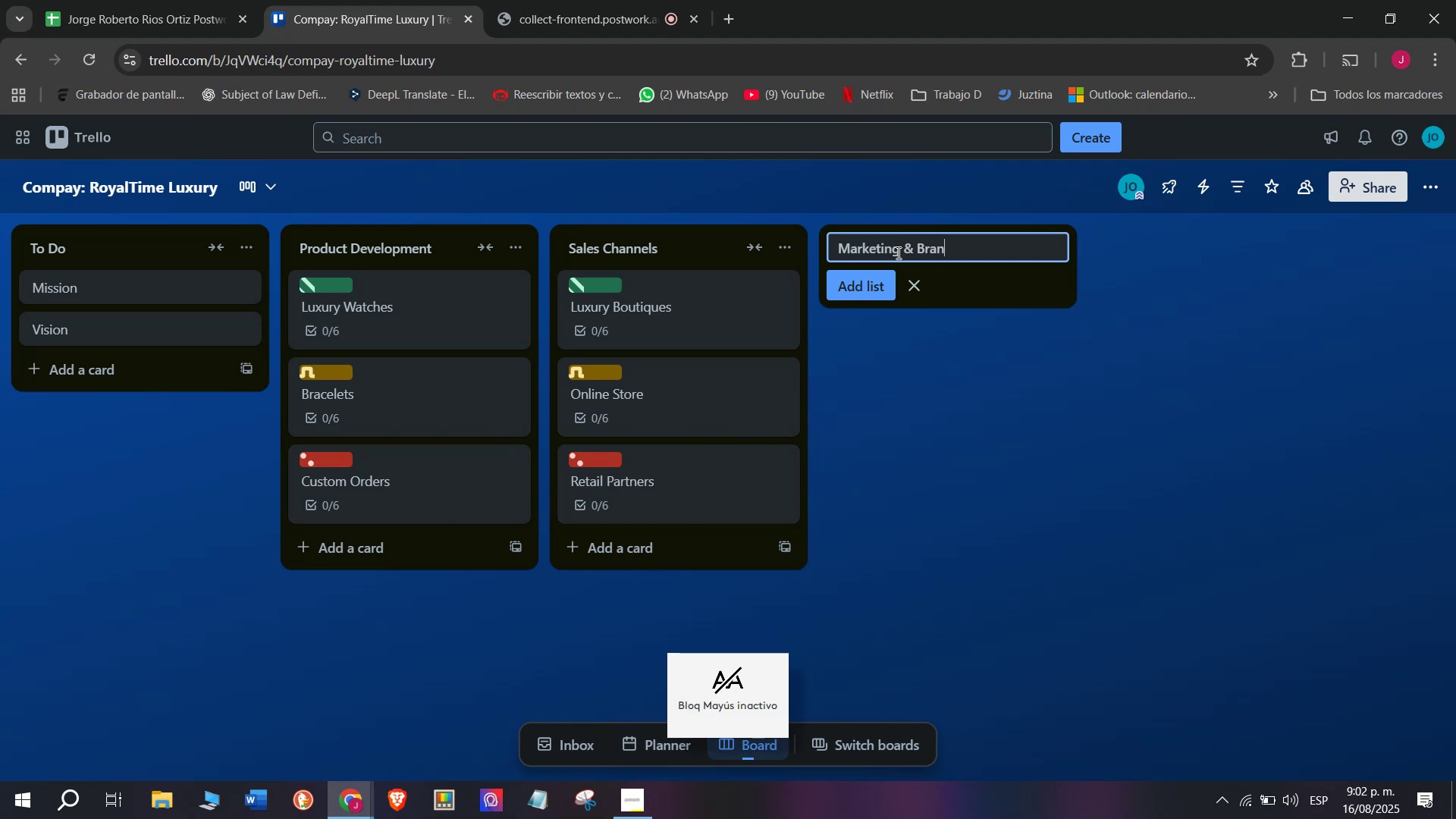 
wait(5.28)
 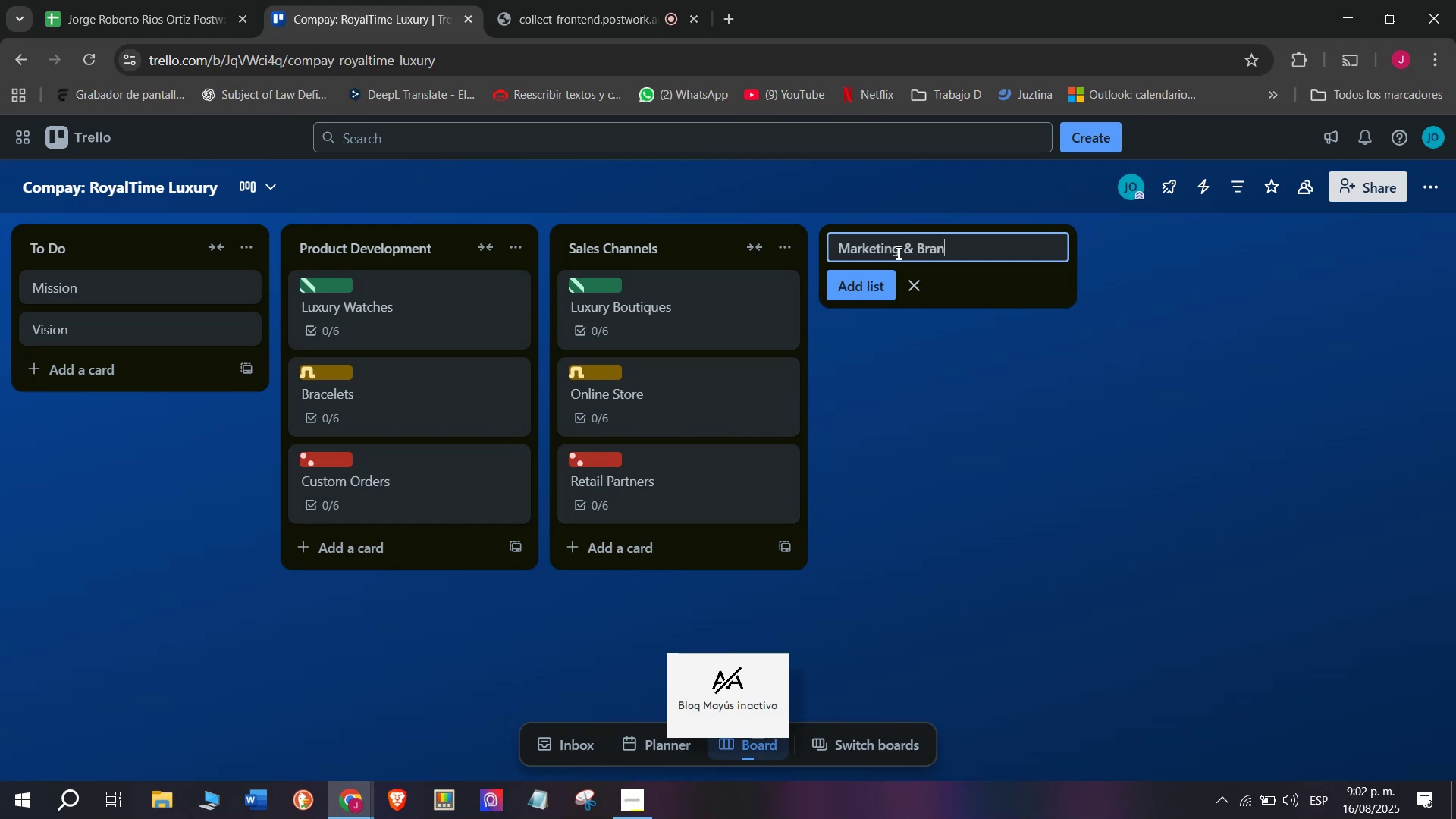 
type(ding)
 